 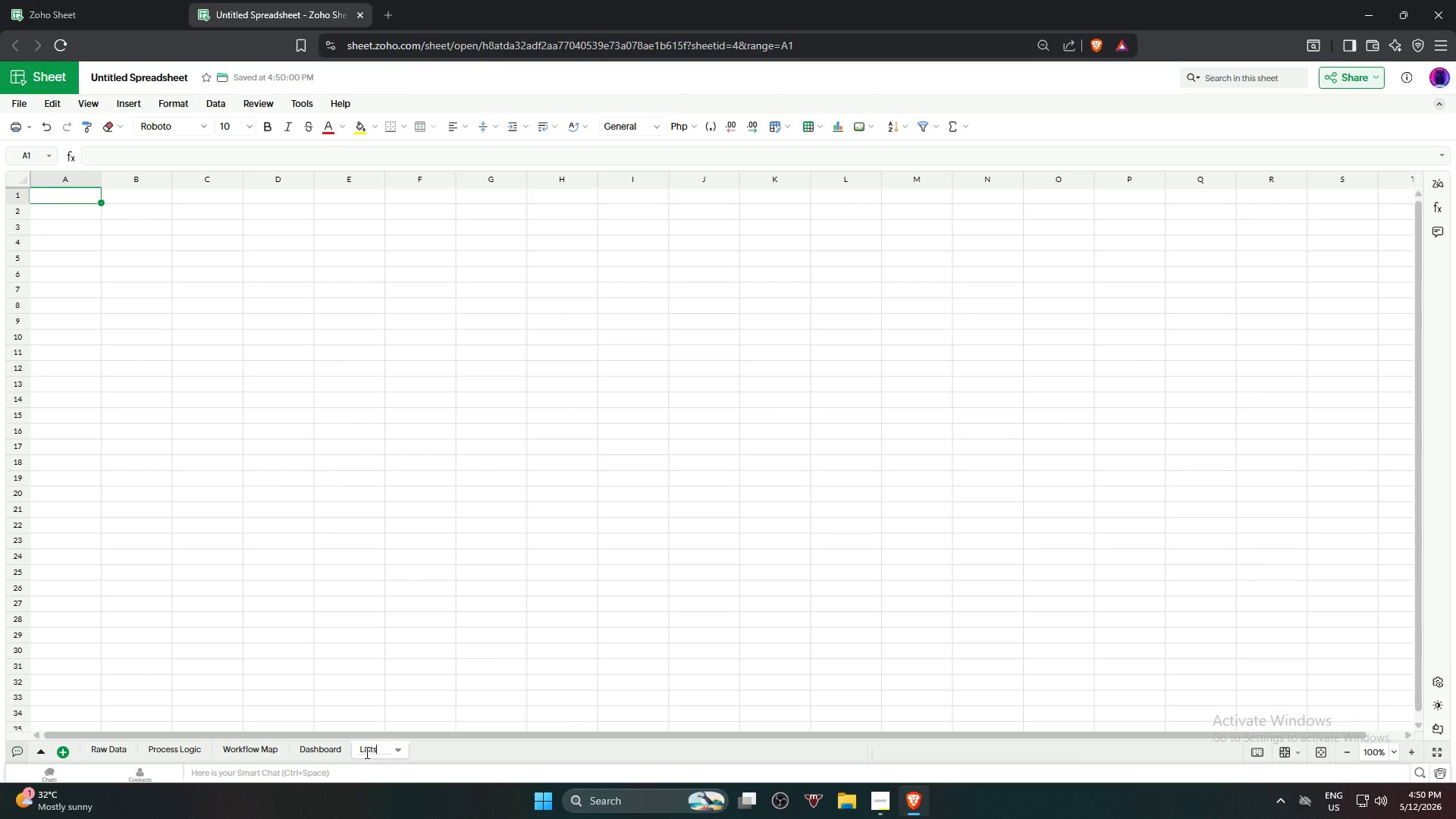 
key(Enter)
 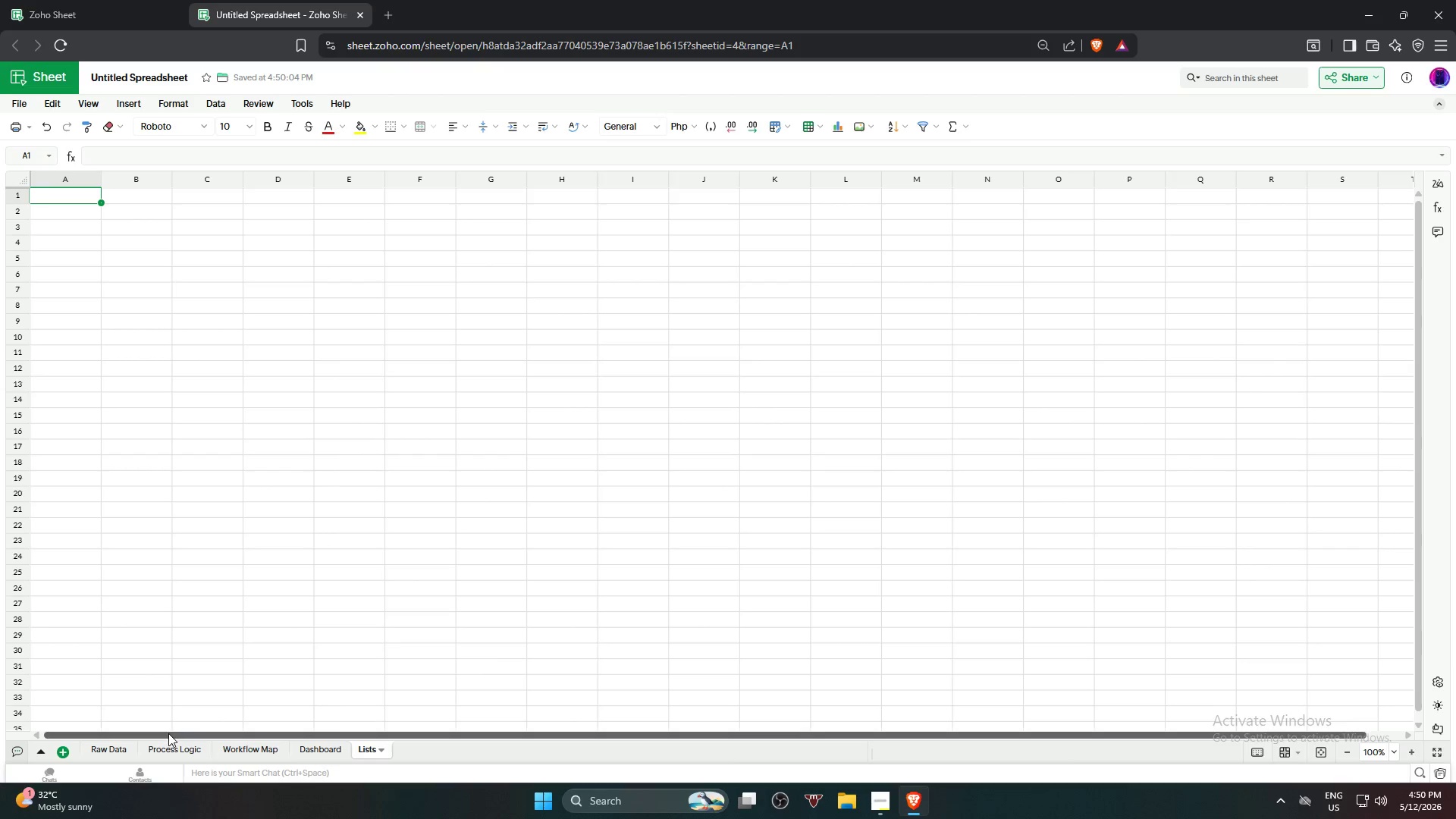 
left_click([108, 745])
 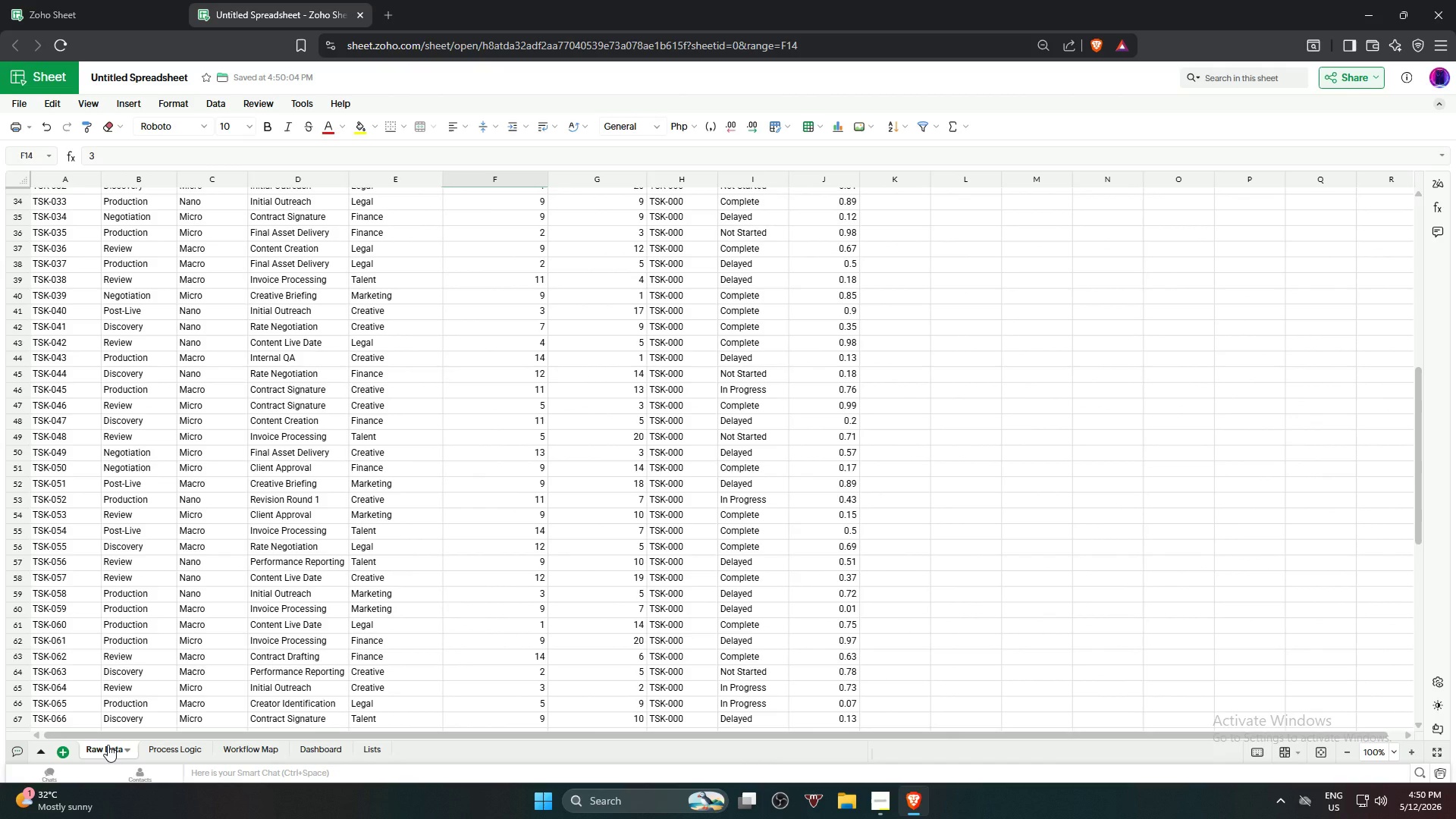 
scroll: coordinate [598, 368], scroll_direction: up, amount: 18.0
 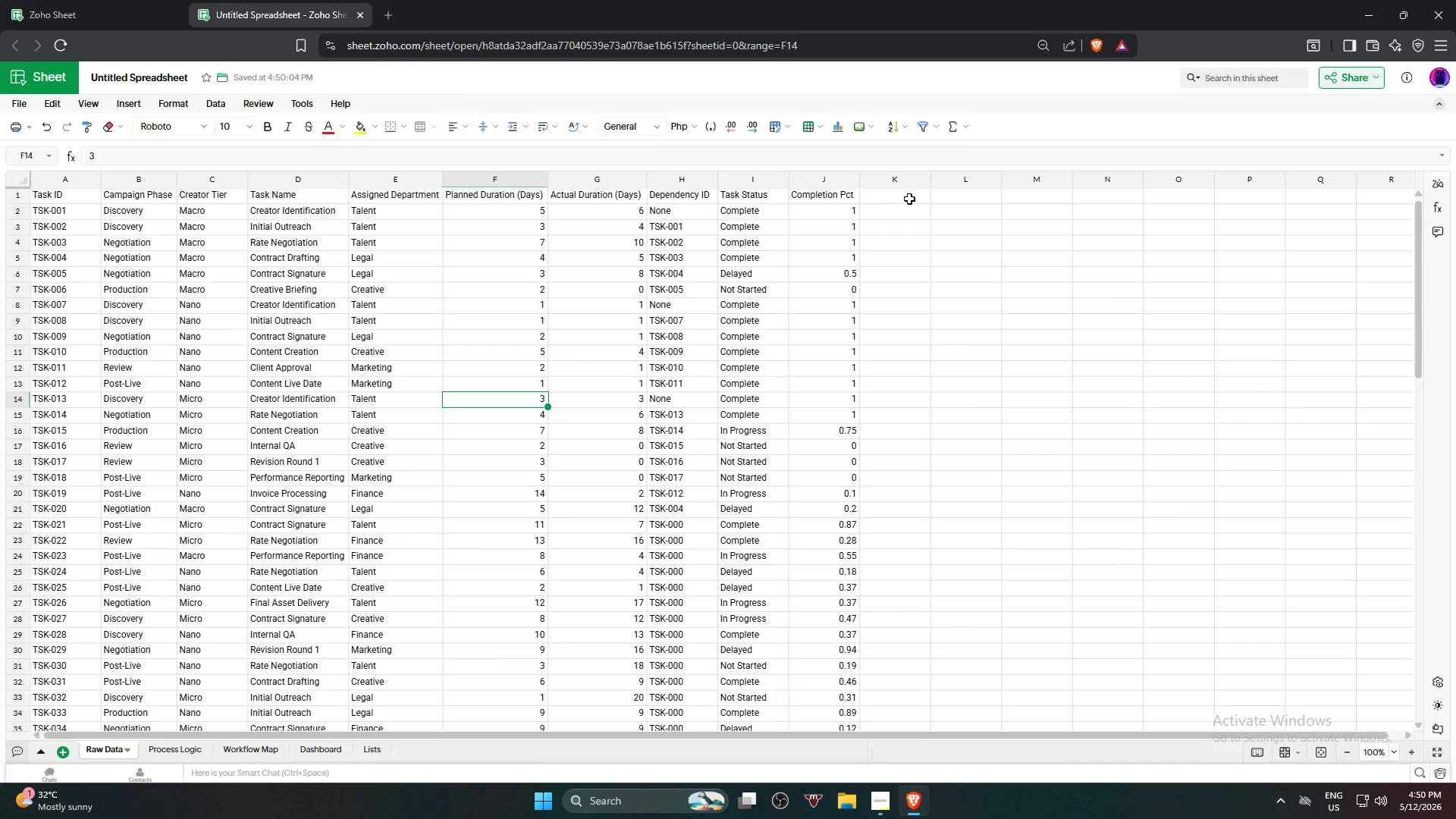 
left_click([911, 199])
 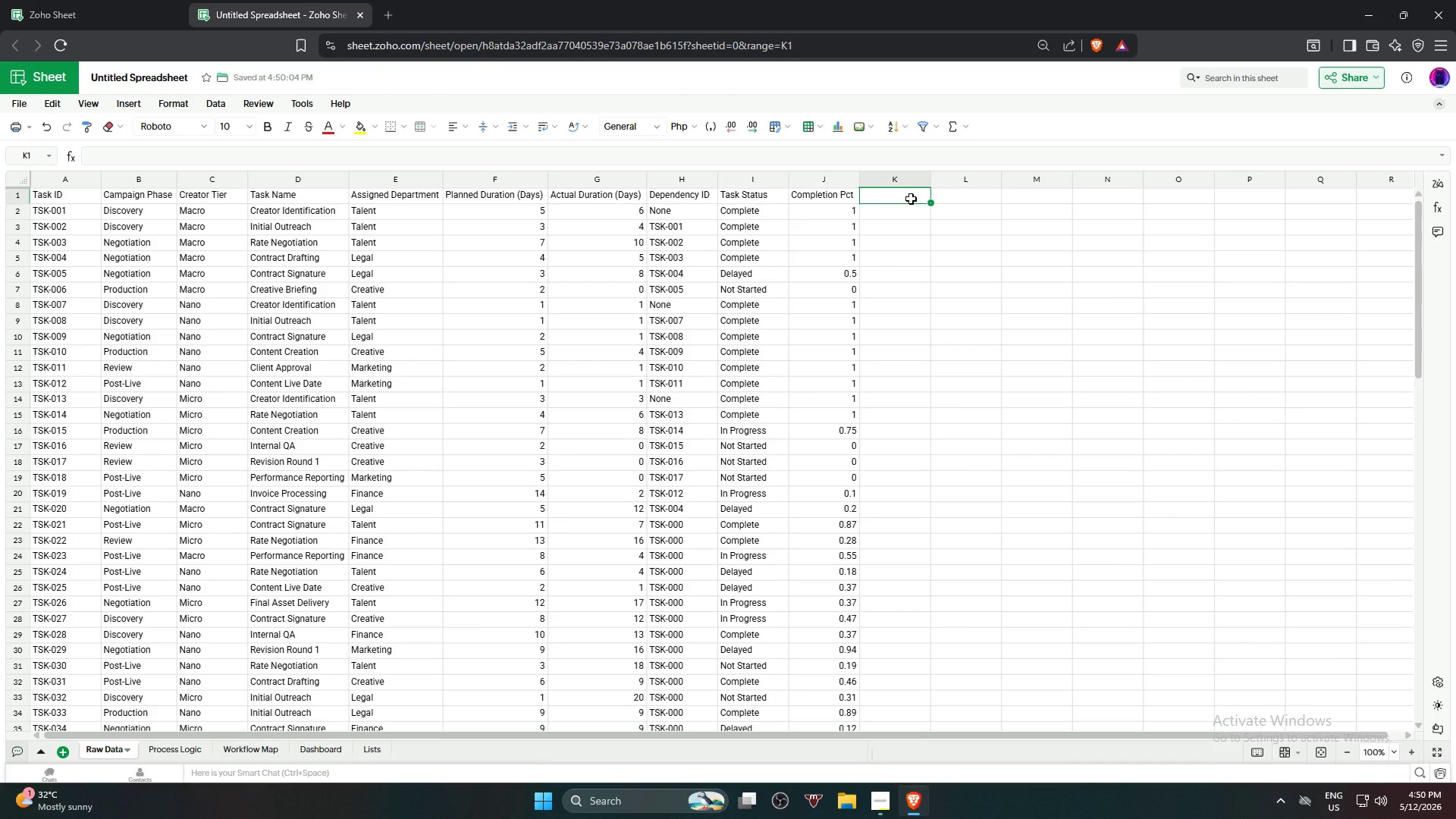 
type(Bench )
key(Backspace)
type(mark Duration)
key(Tab)
type(Approval Layer)
key(Tab)
type(Delat Status )
key(Tab)
type(SOP)
 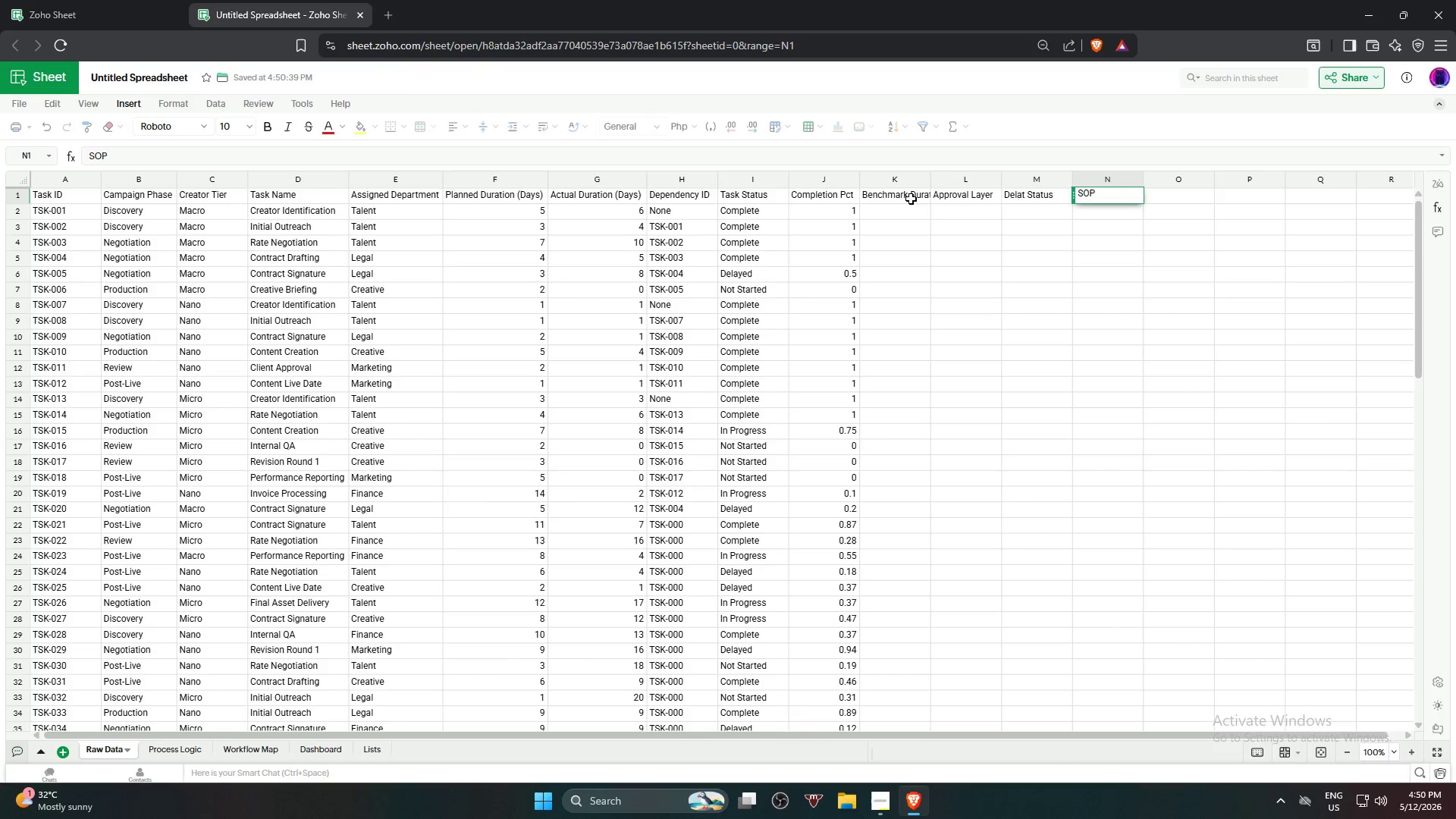 
wait(5.69)
 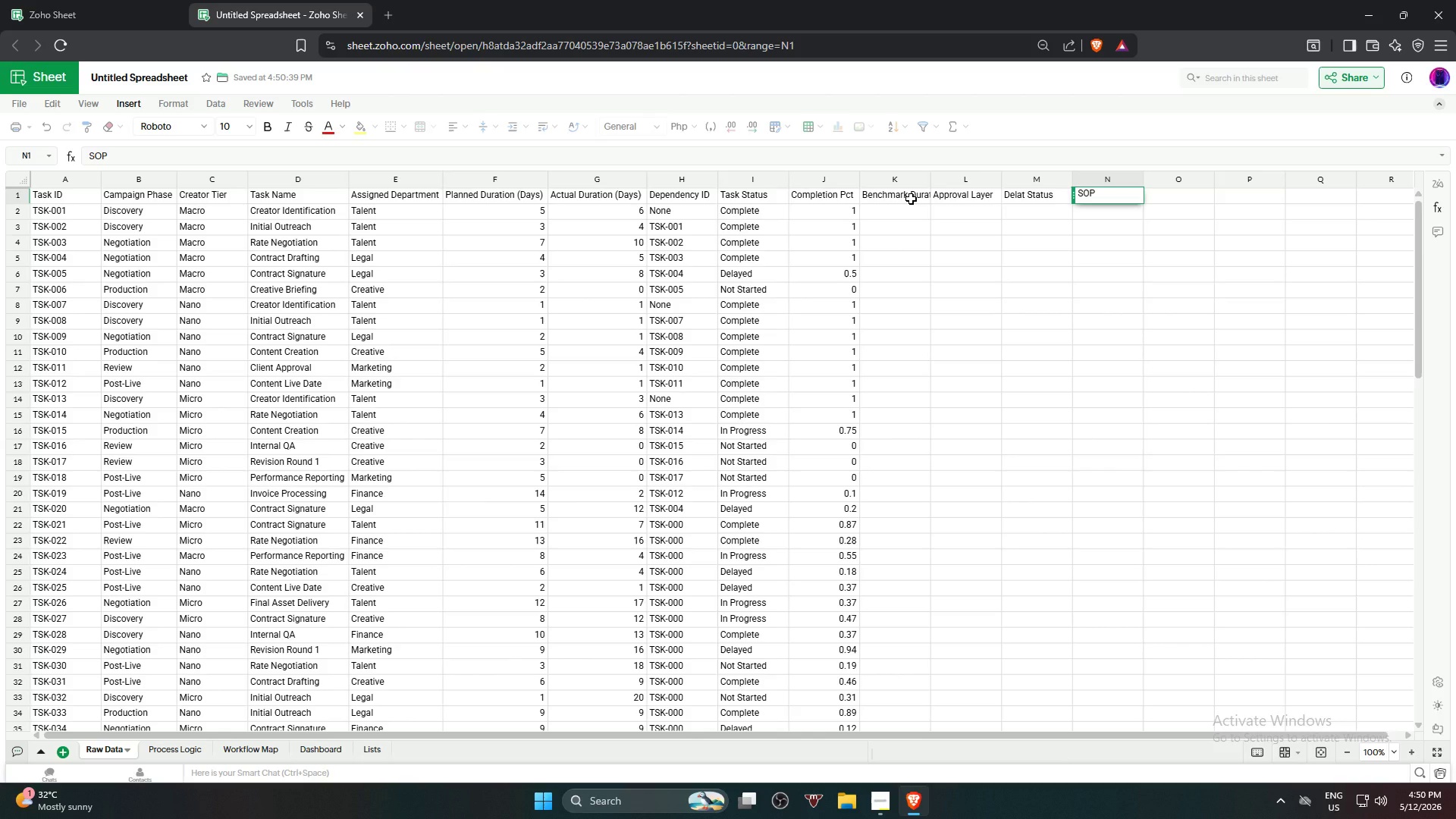 
type( Adhere Score)
 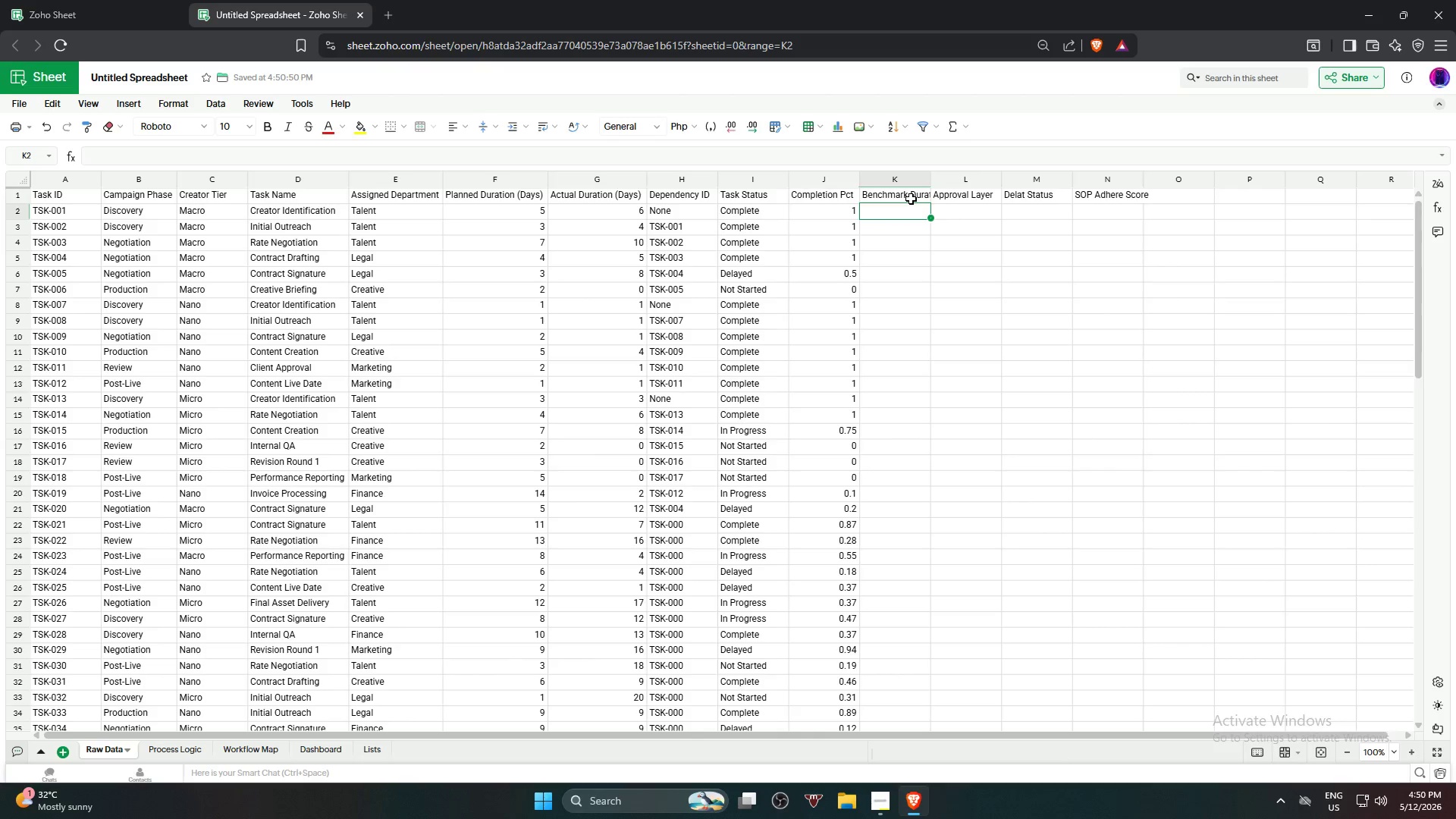 
 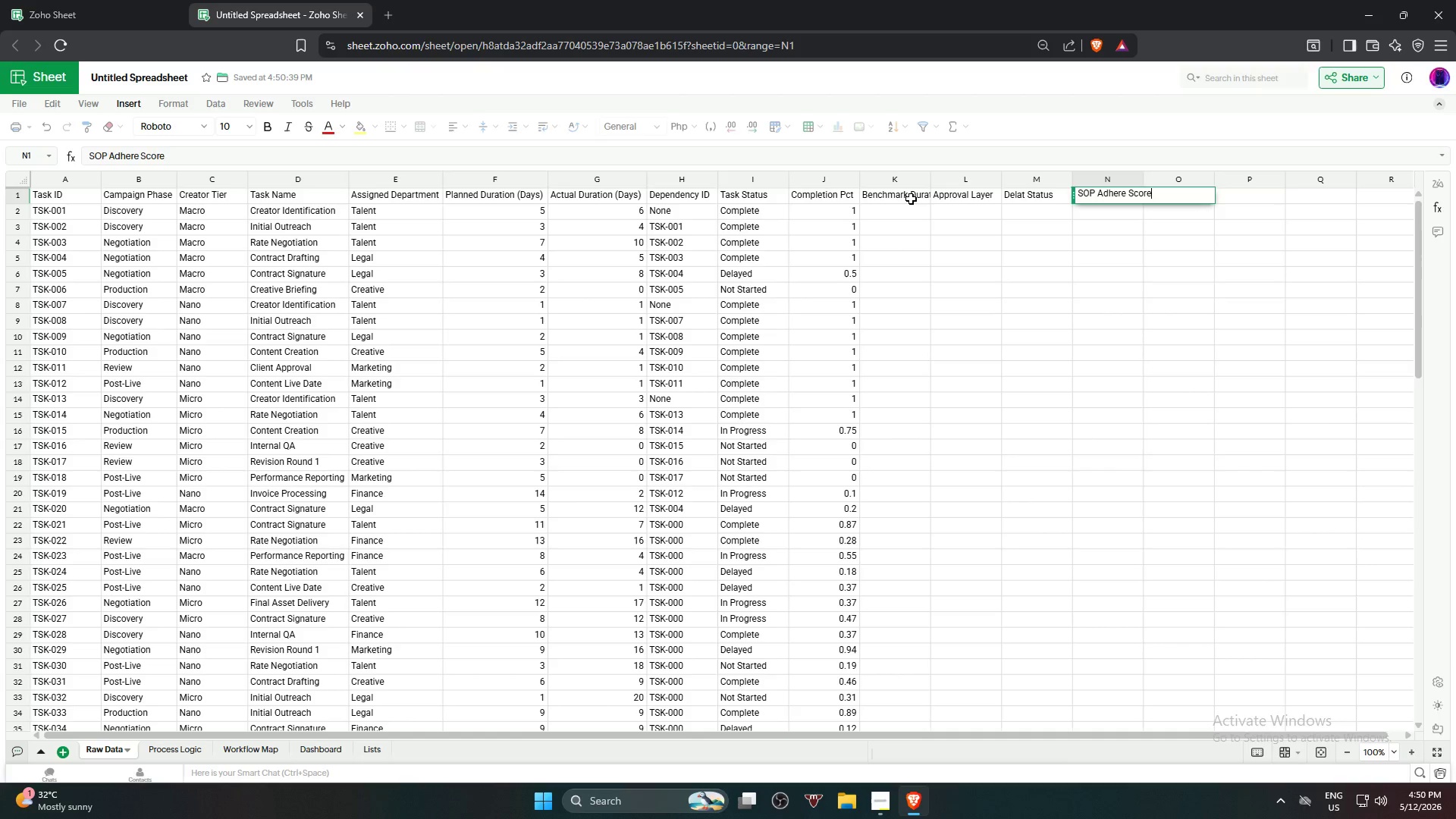 
key(Enter)
 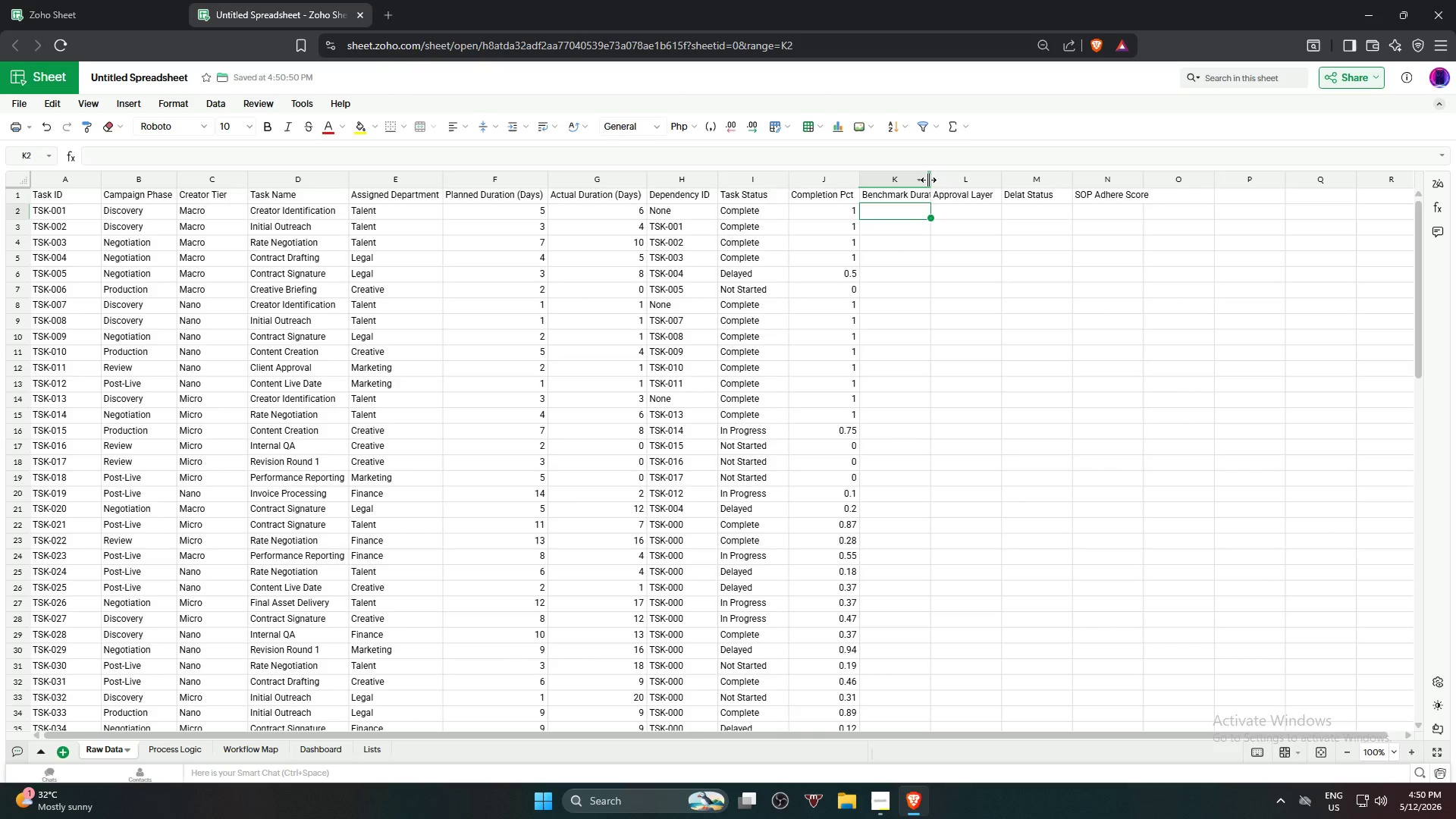 
double_click([929, 180])
 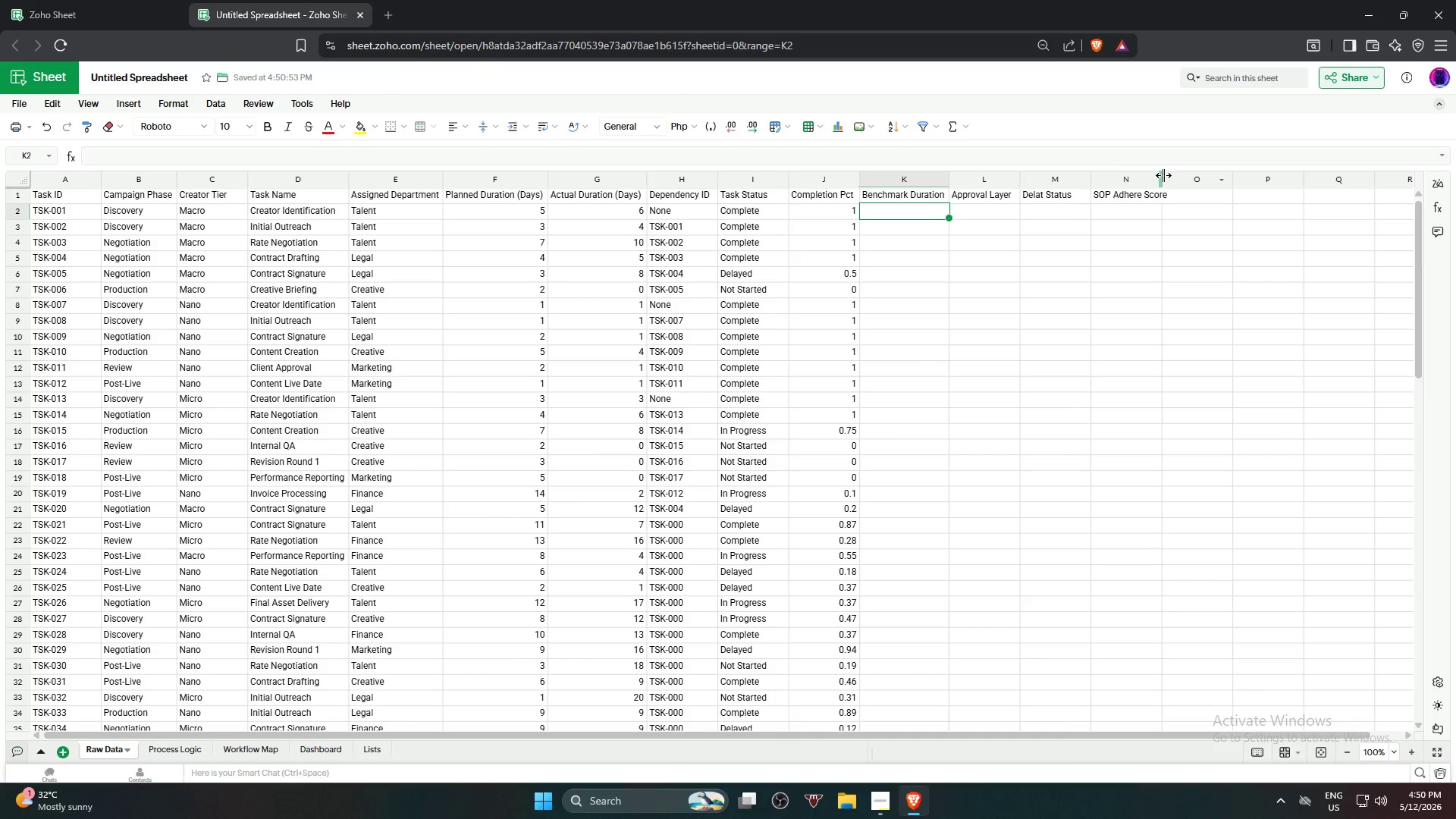 
double_click([1163, 175])
 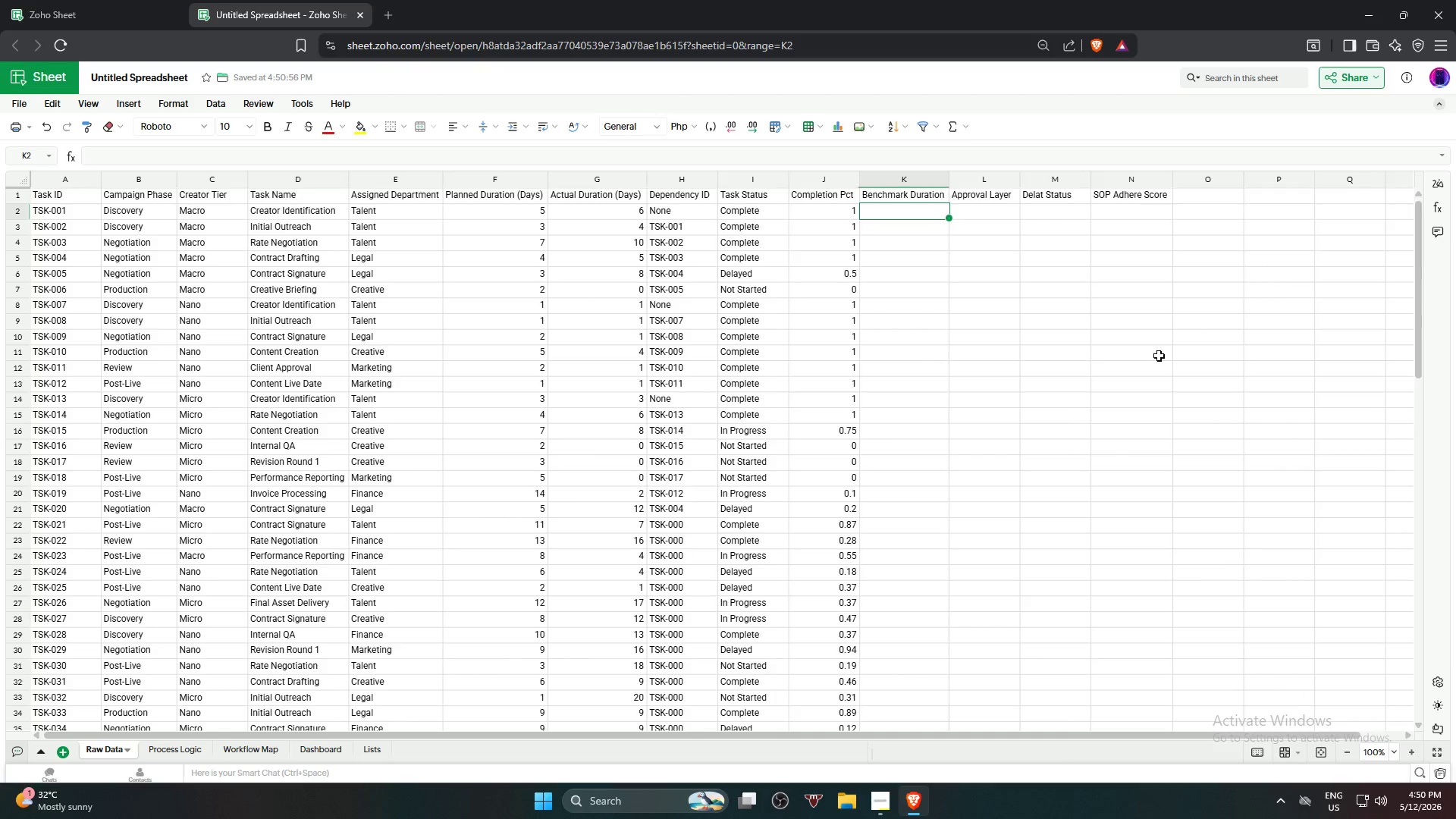 
left_click([1163, 423])
 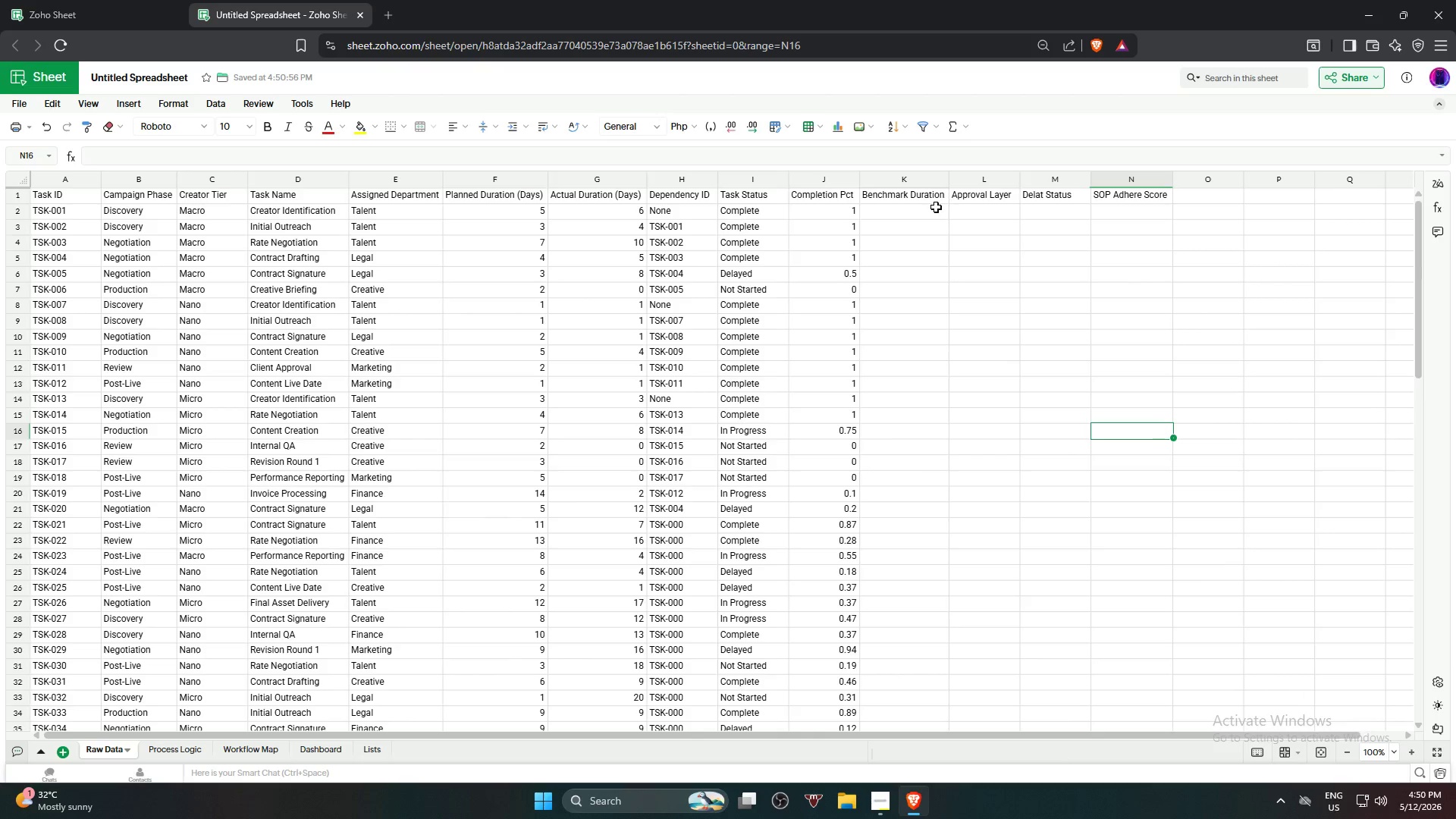 
left_click([937, 207])
 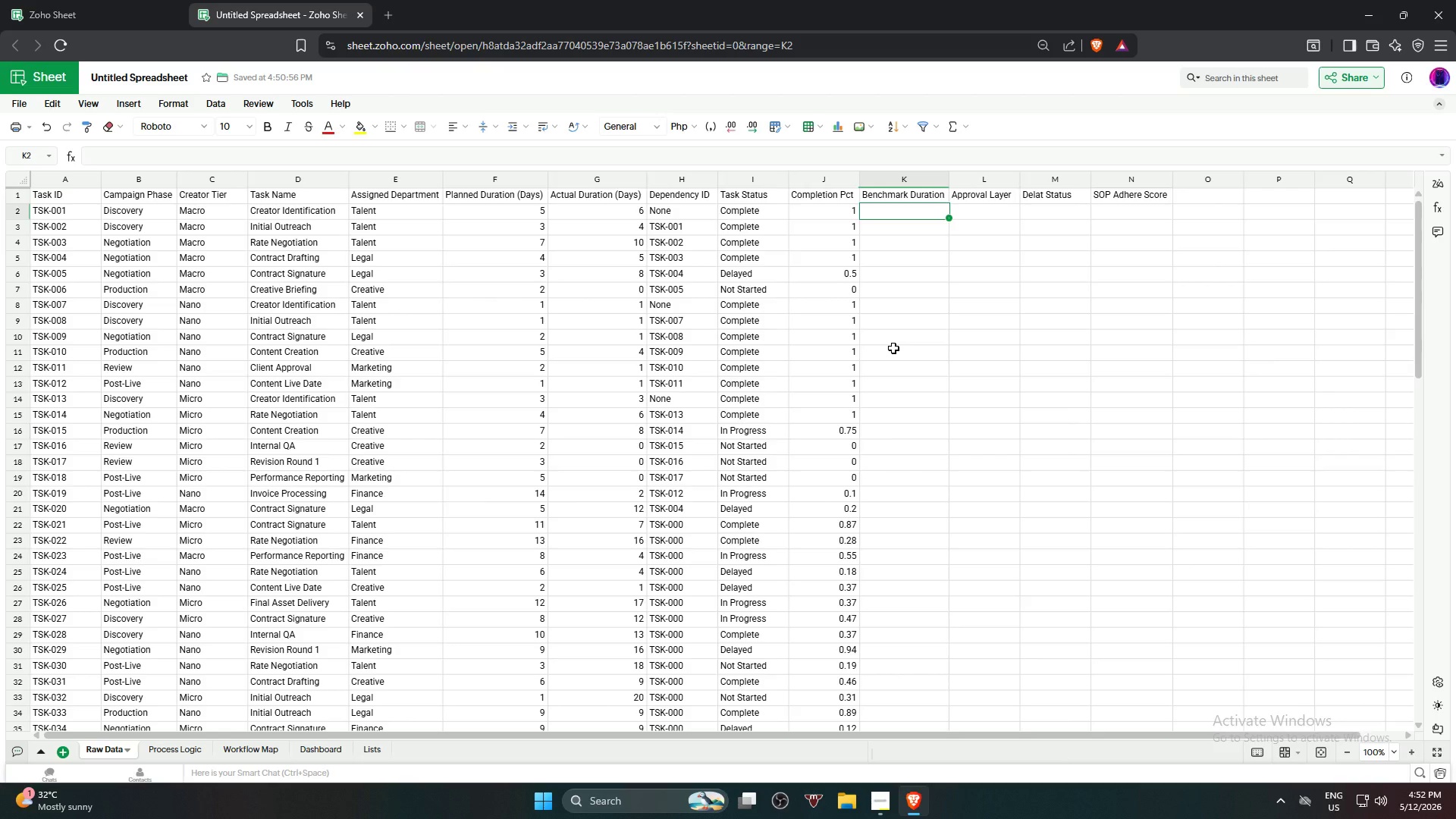 
wait(70.67)
 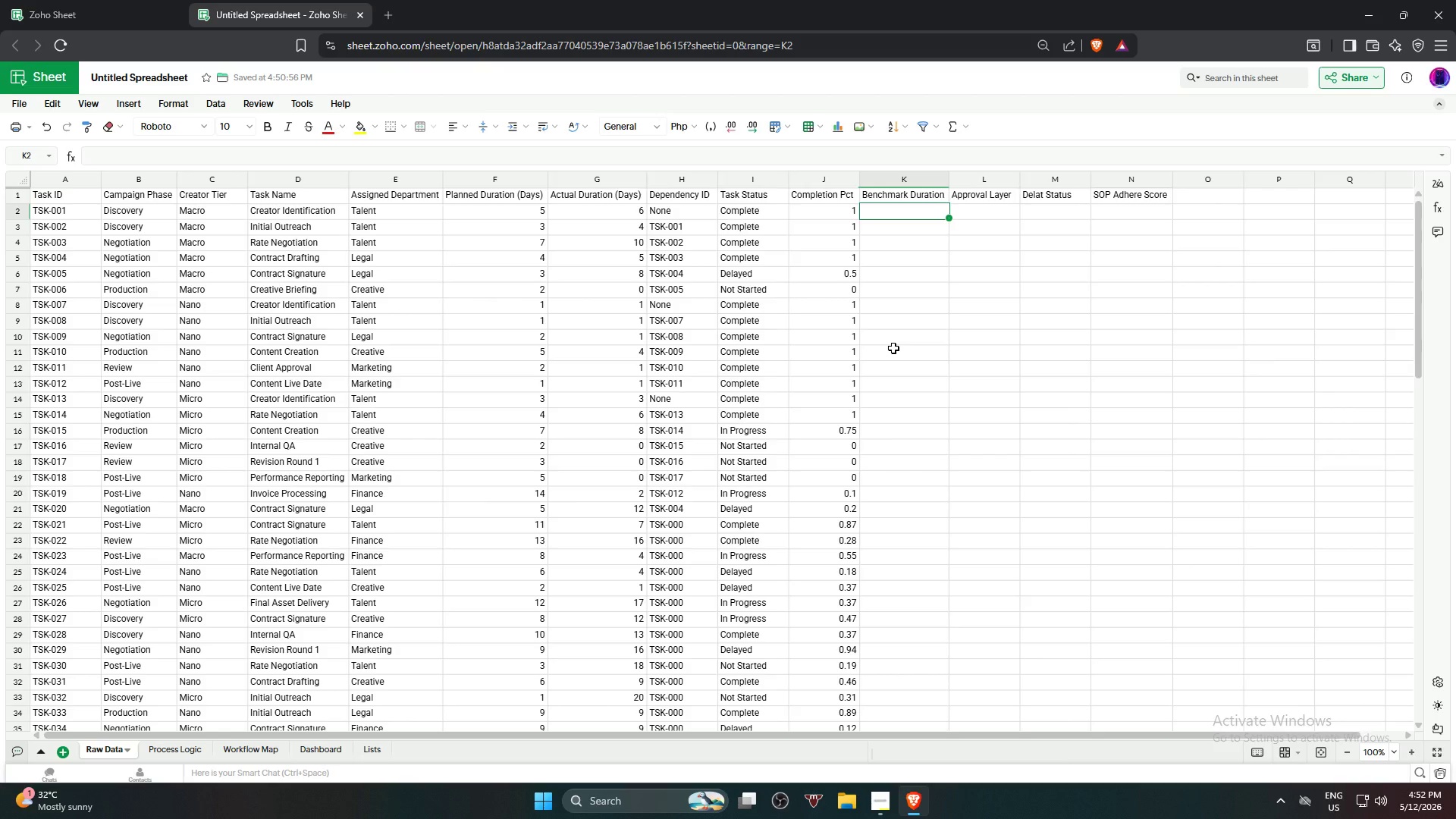 
type(==)
key(Backspace)
type(IF)
 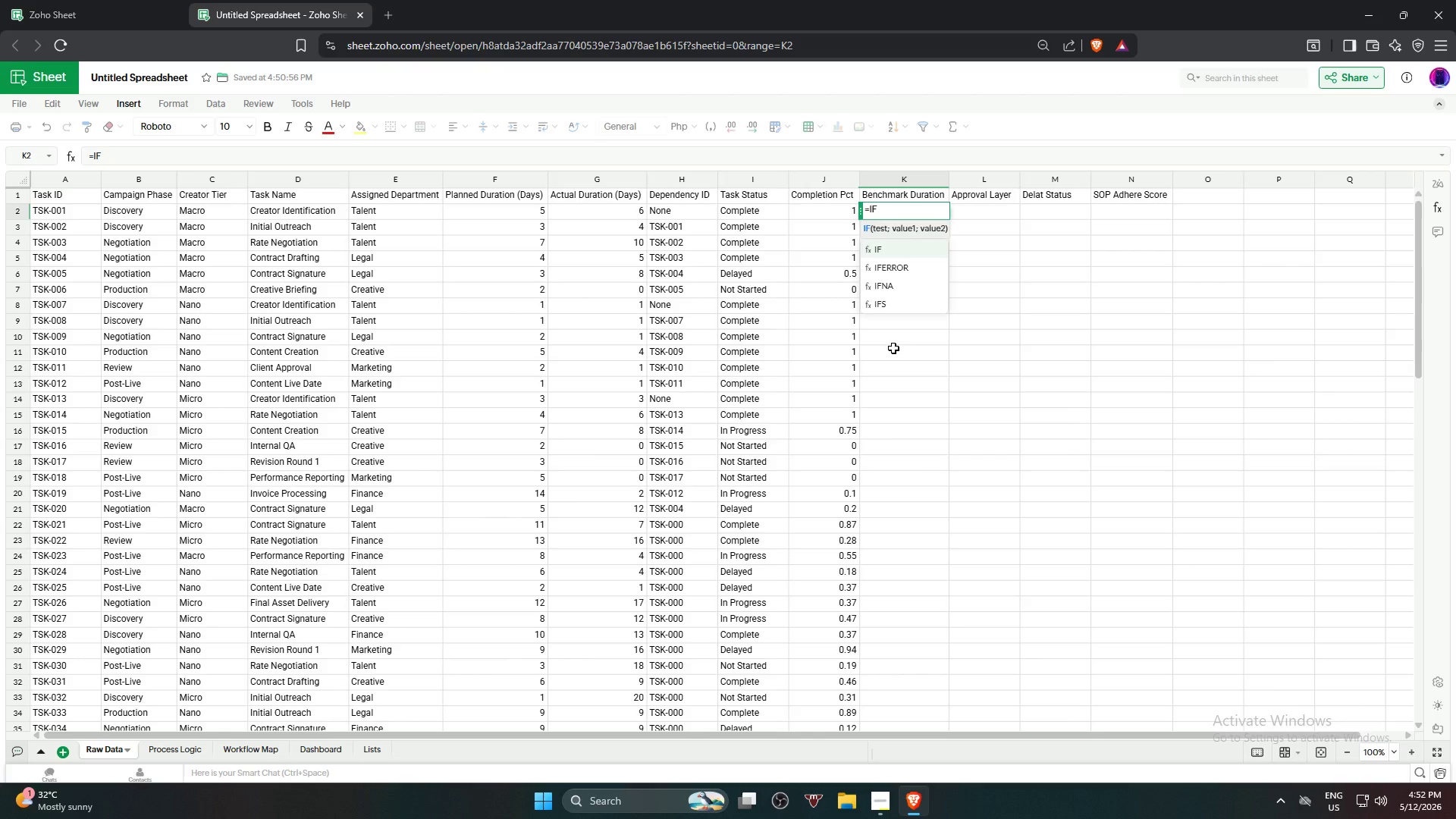 
left_click([927, 271])
 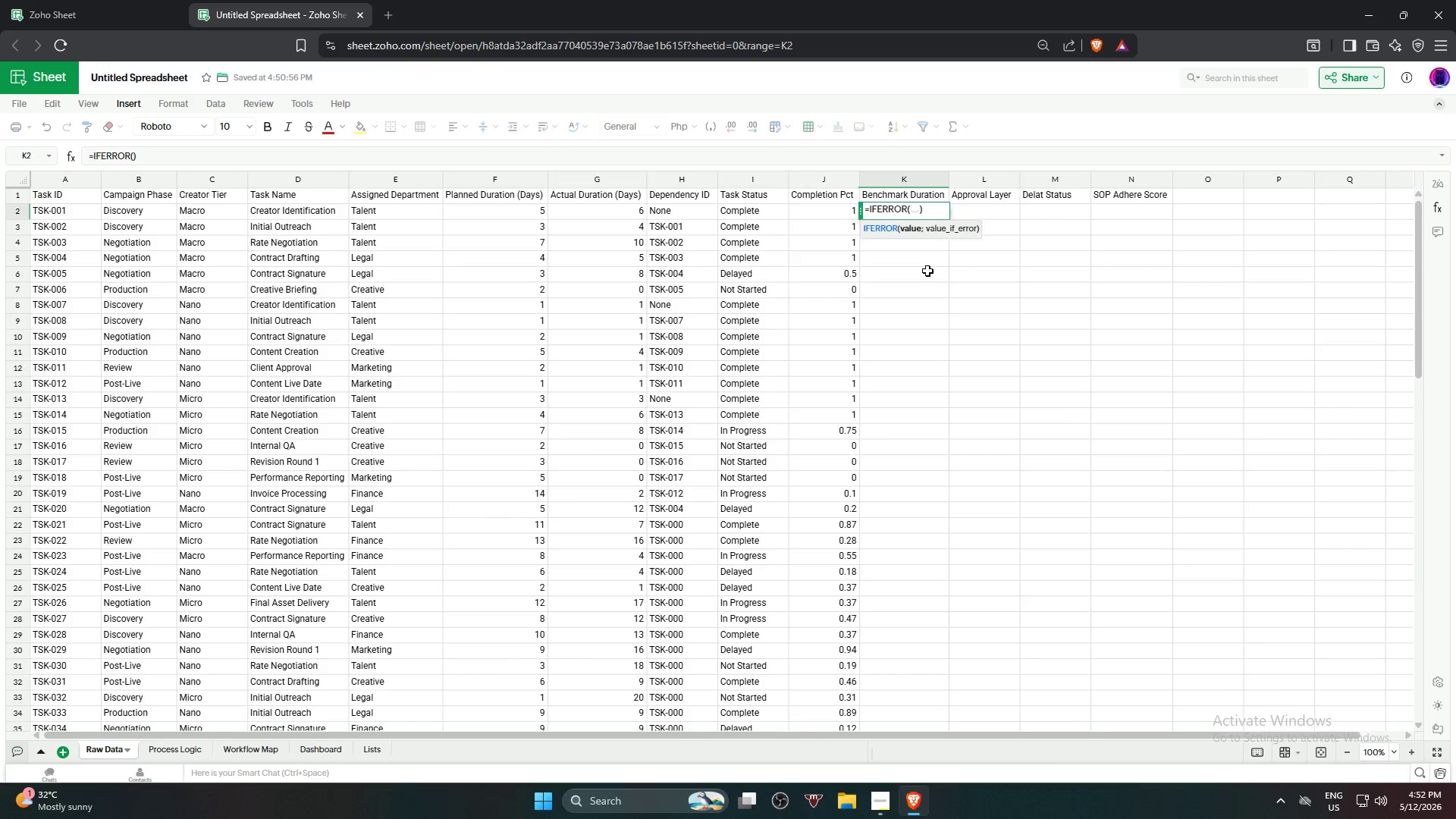 
type(Vl)
 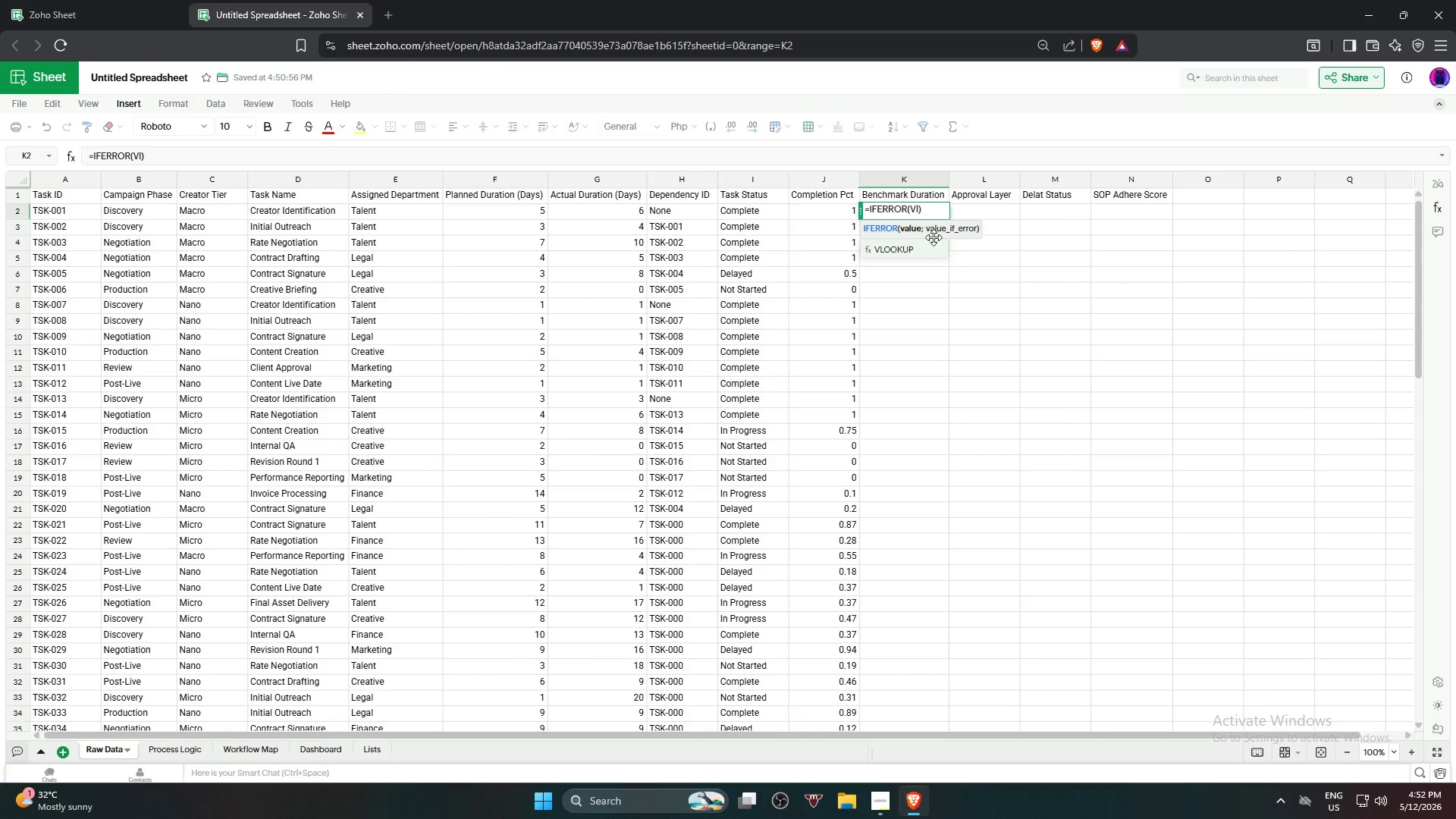 
left_click([928, 243])
 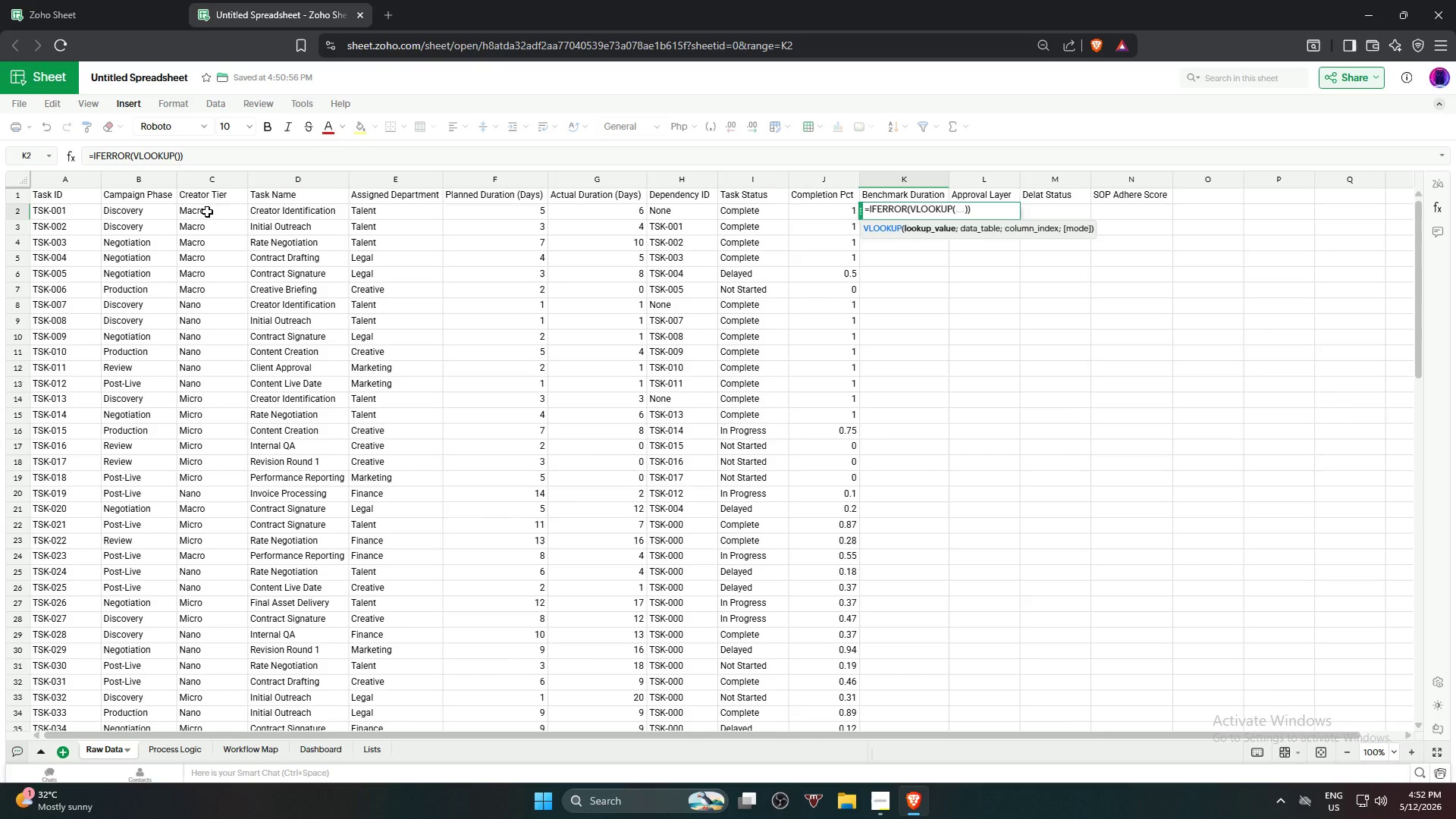 
left_click([207, 212])
 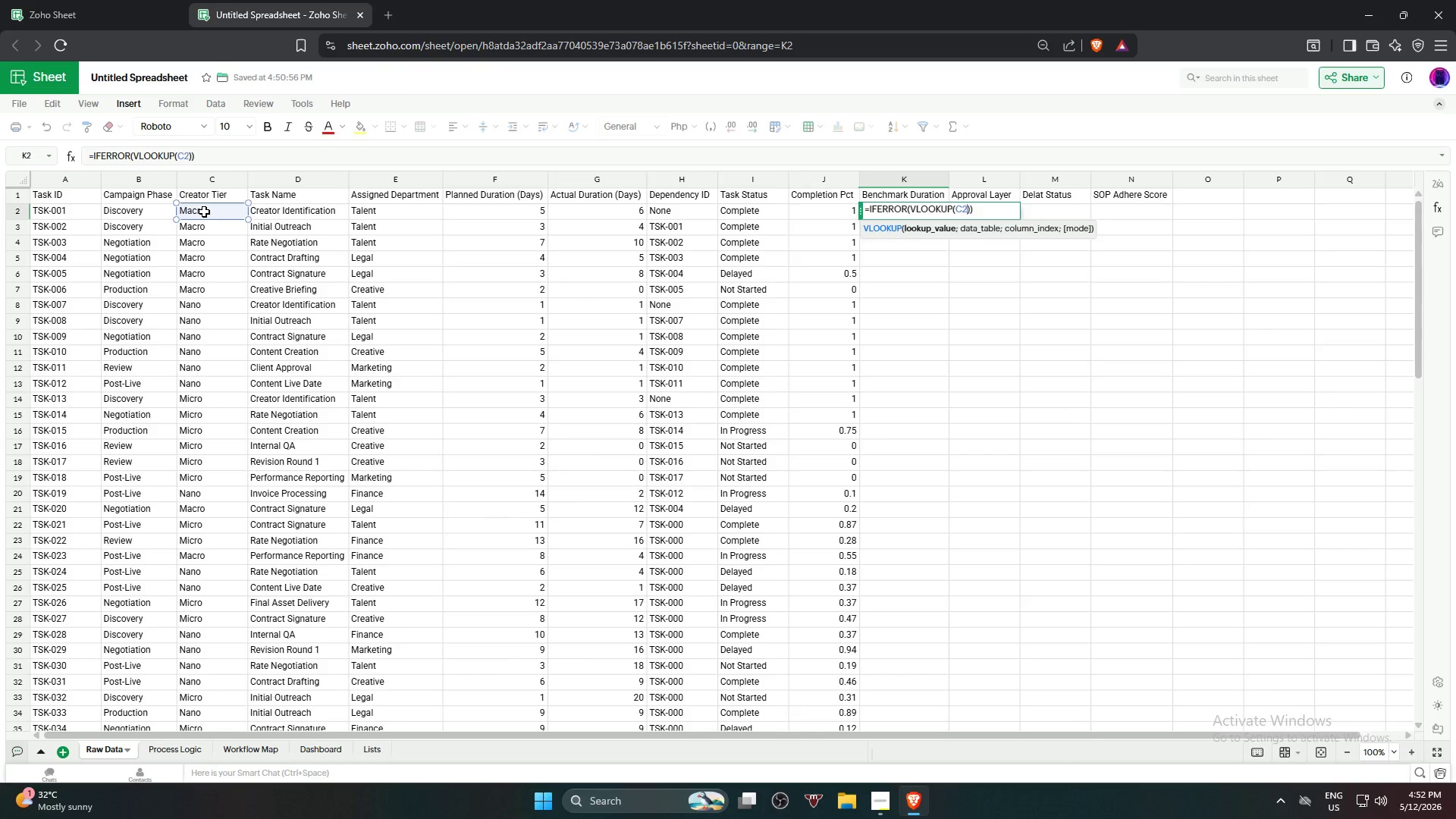 
key(Comma)
 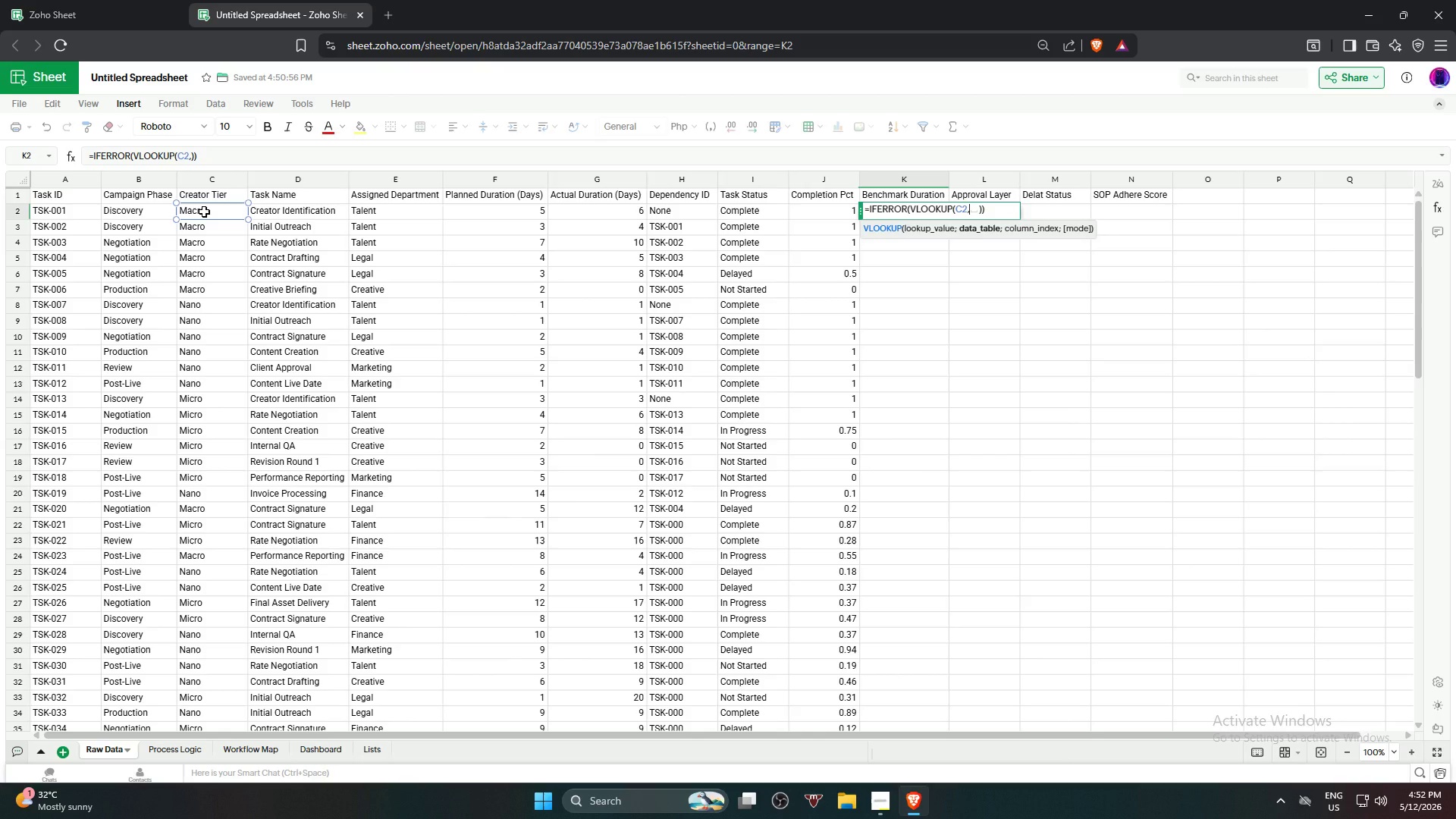 
key(Control+A)
 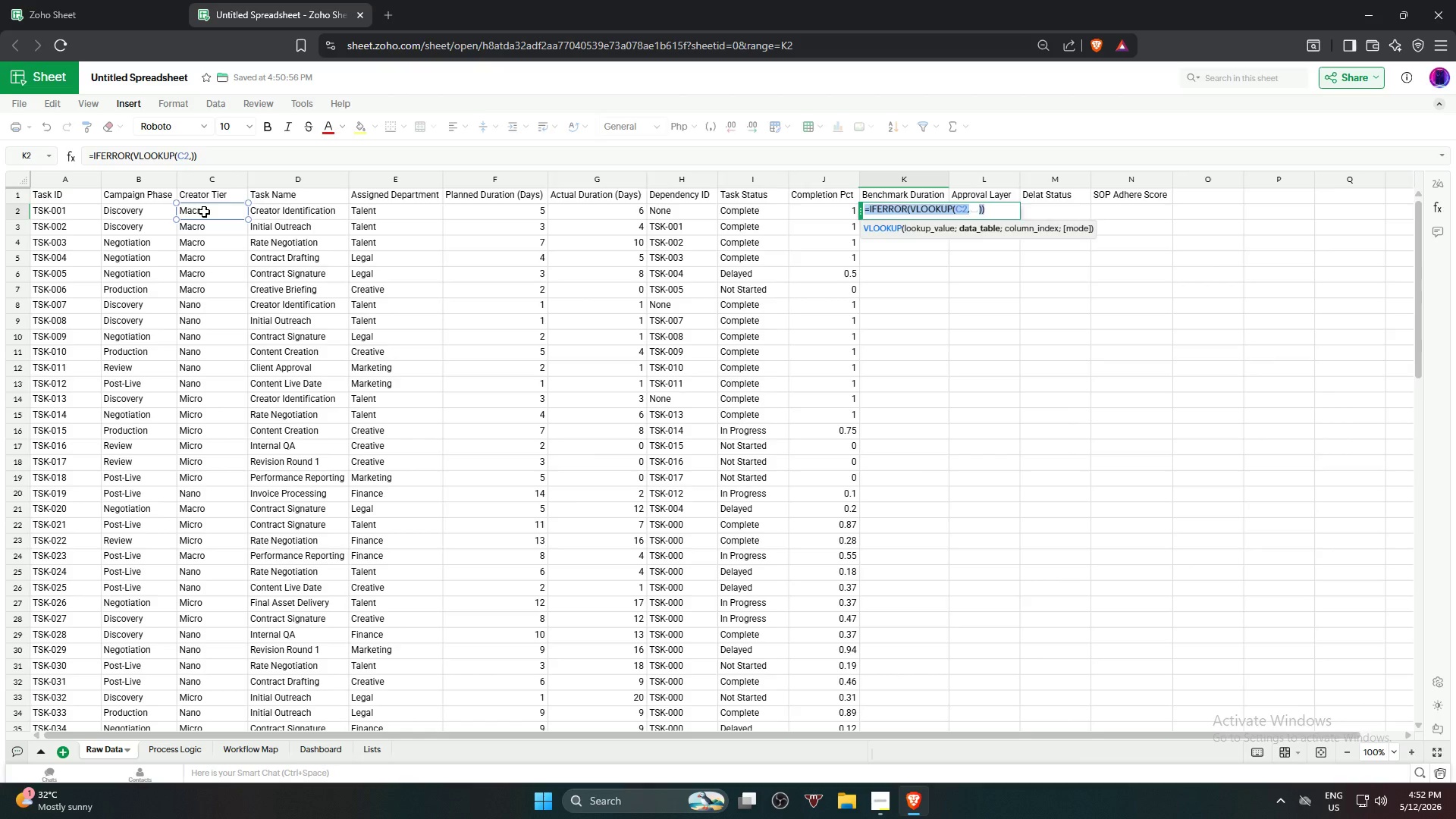 
key(Backspace)
 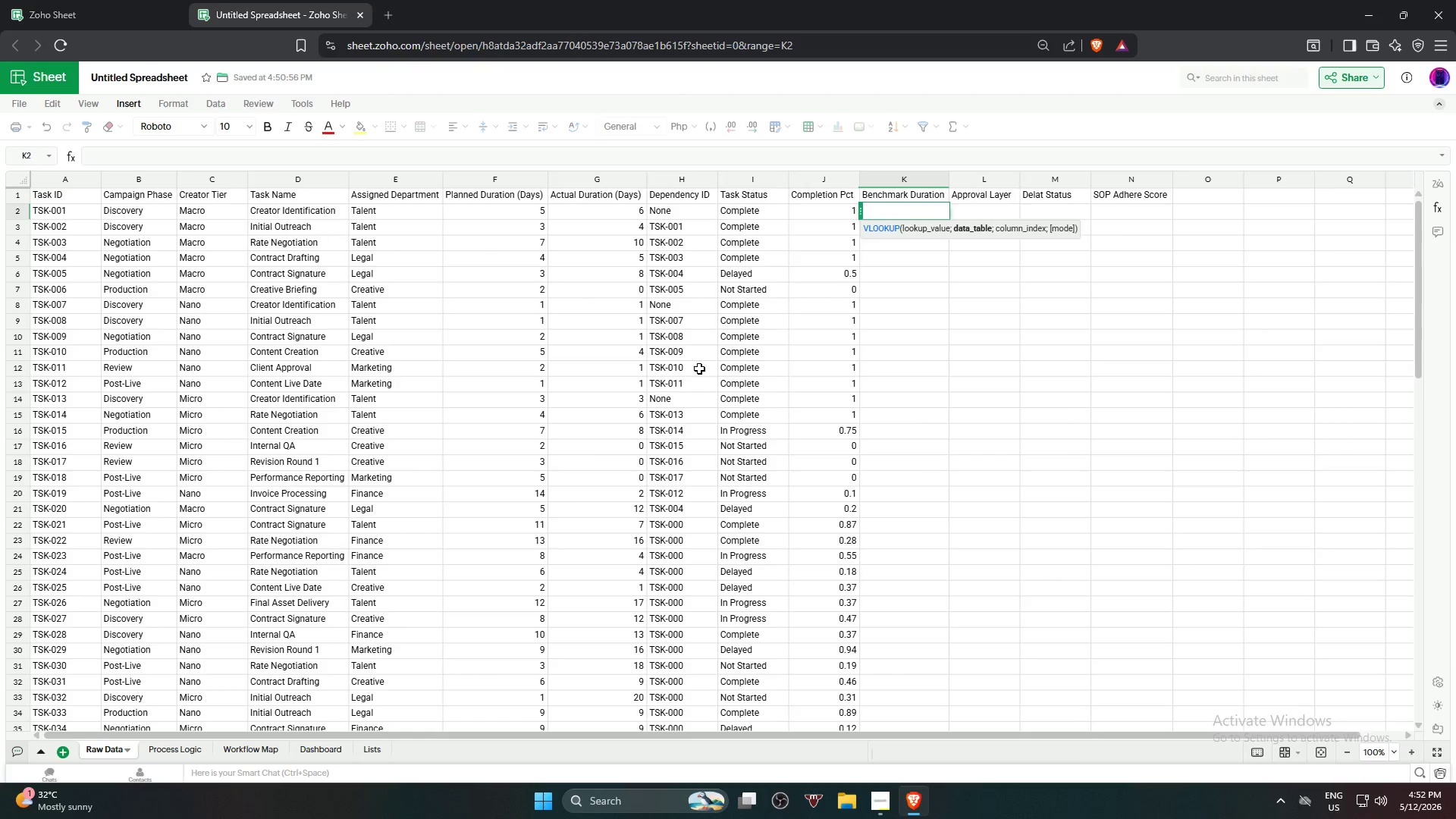 
left_click([971, 432])
 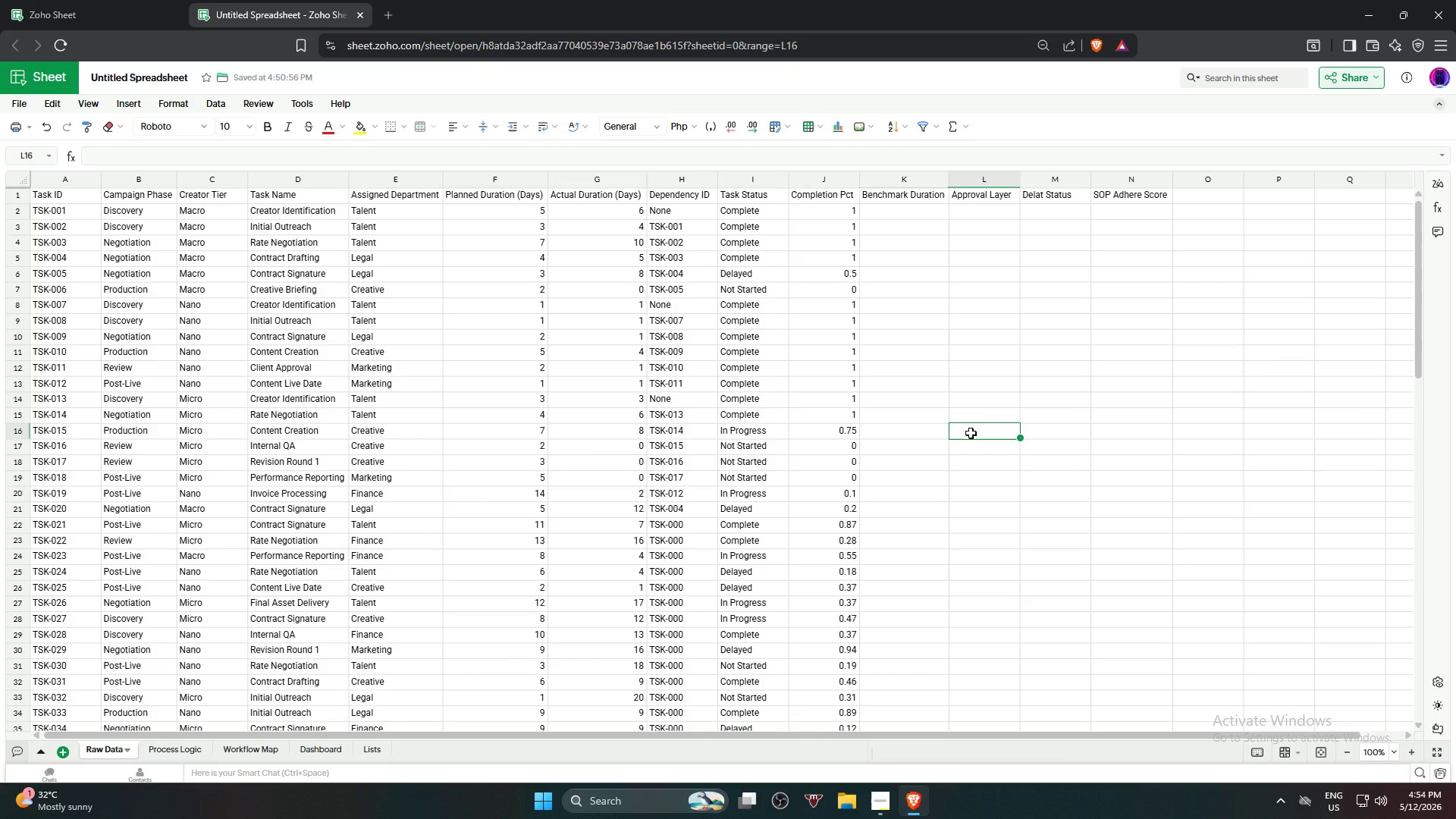 
wait(113.81)
 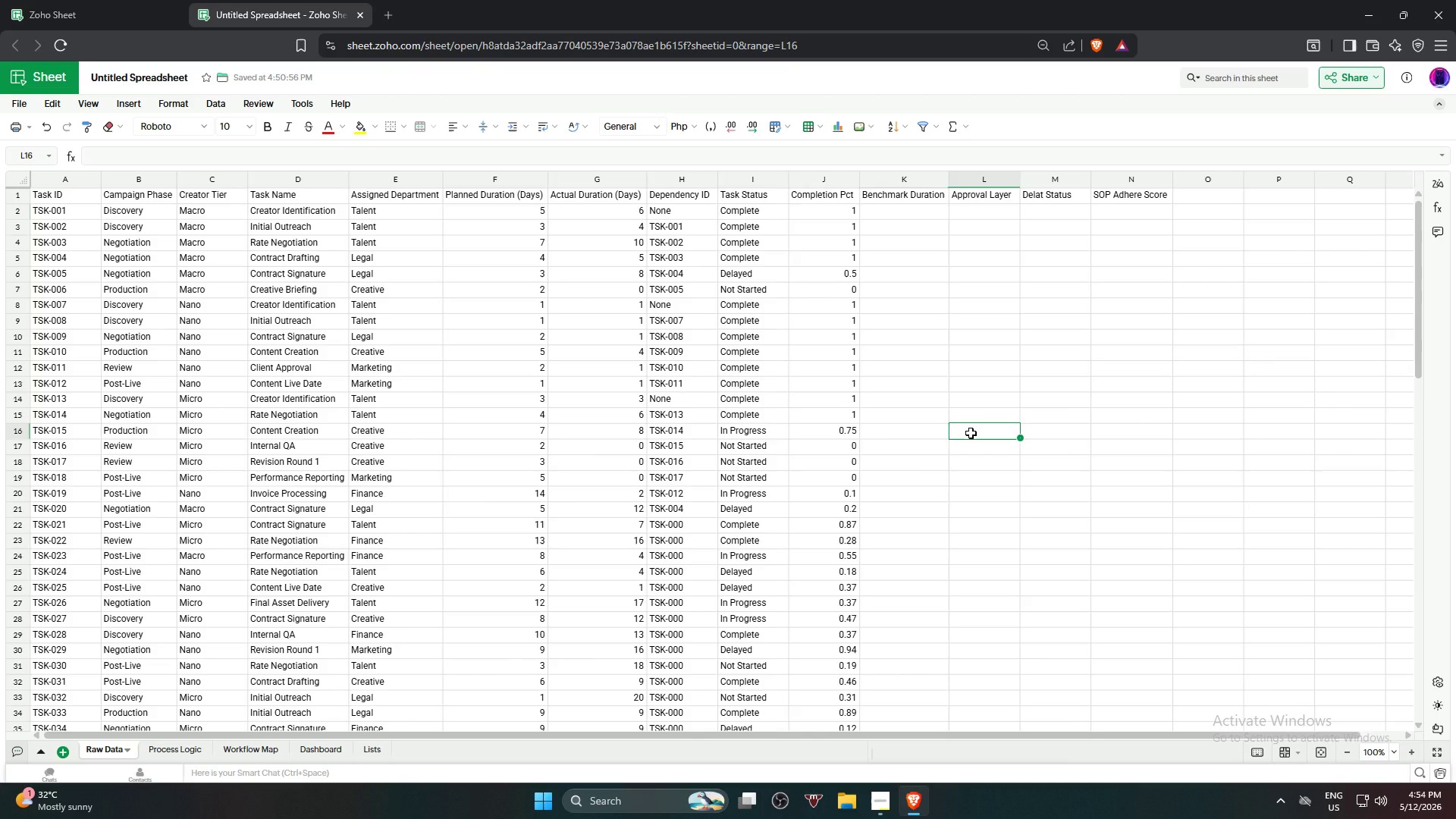 
left_click([162, 748])
 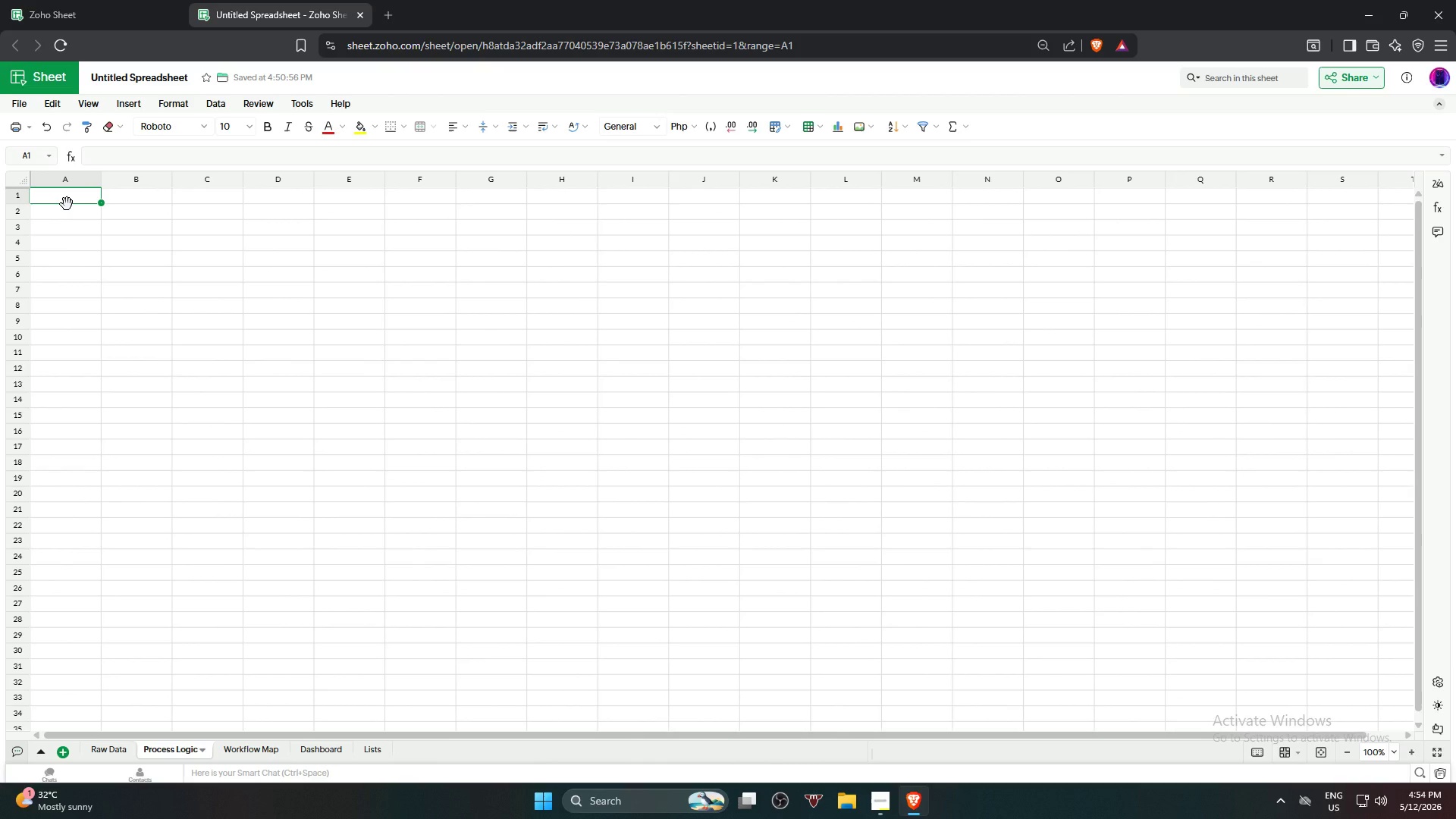 
type(Creator Tier)
key(Tab)
type(Benchmark Duratio)
key(Tab)
 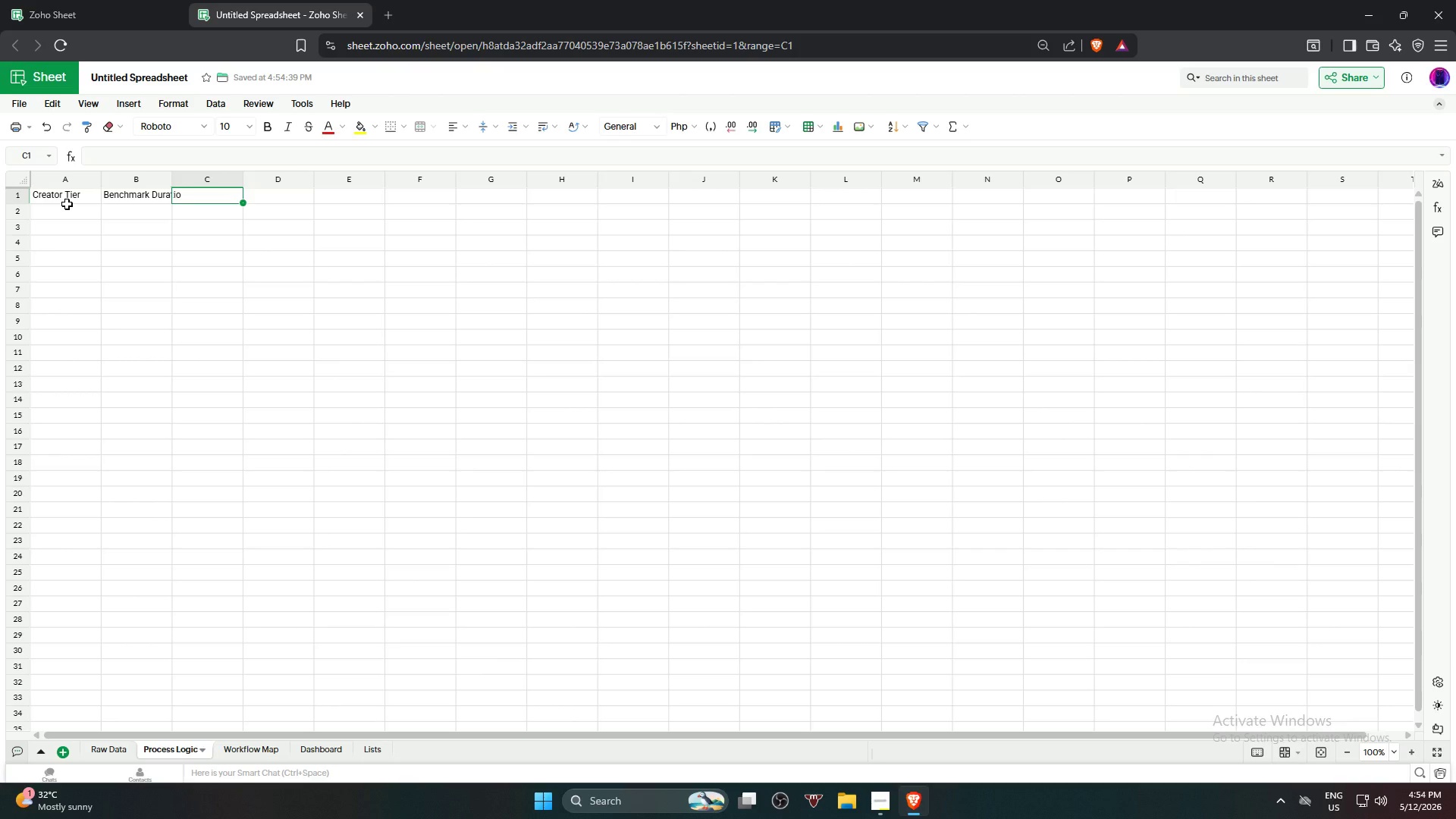 
key(ArrowLeft)
 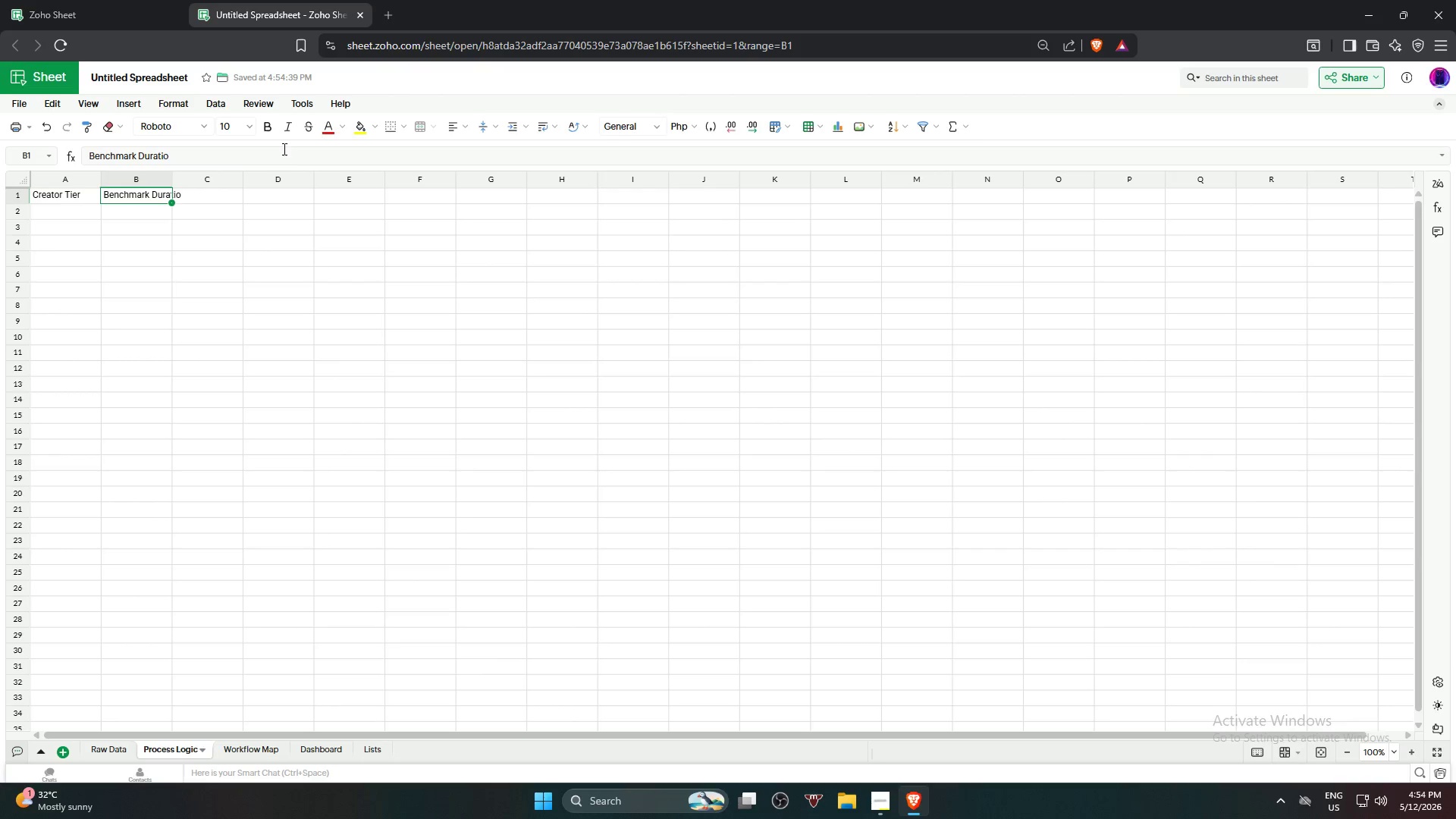 
left_click([283, 149])
 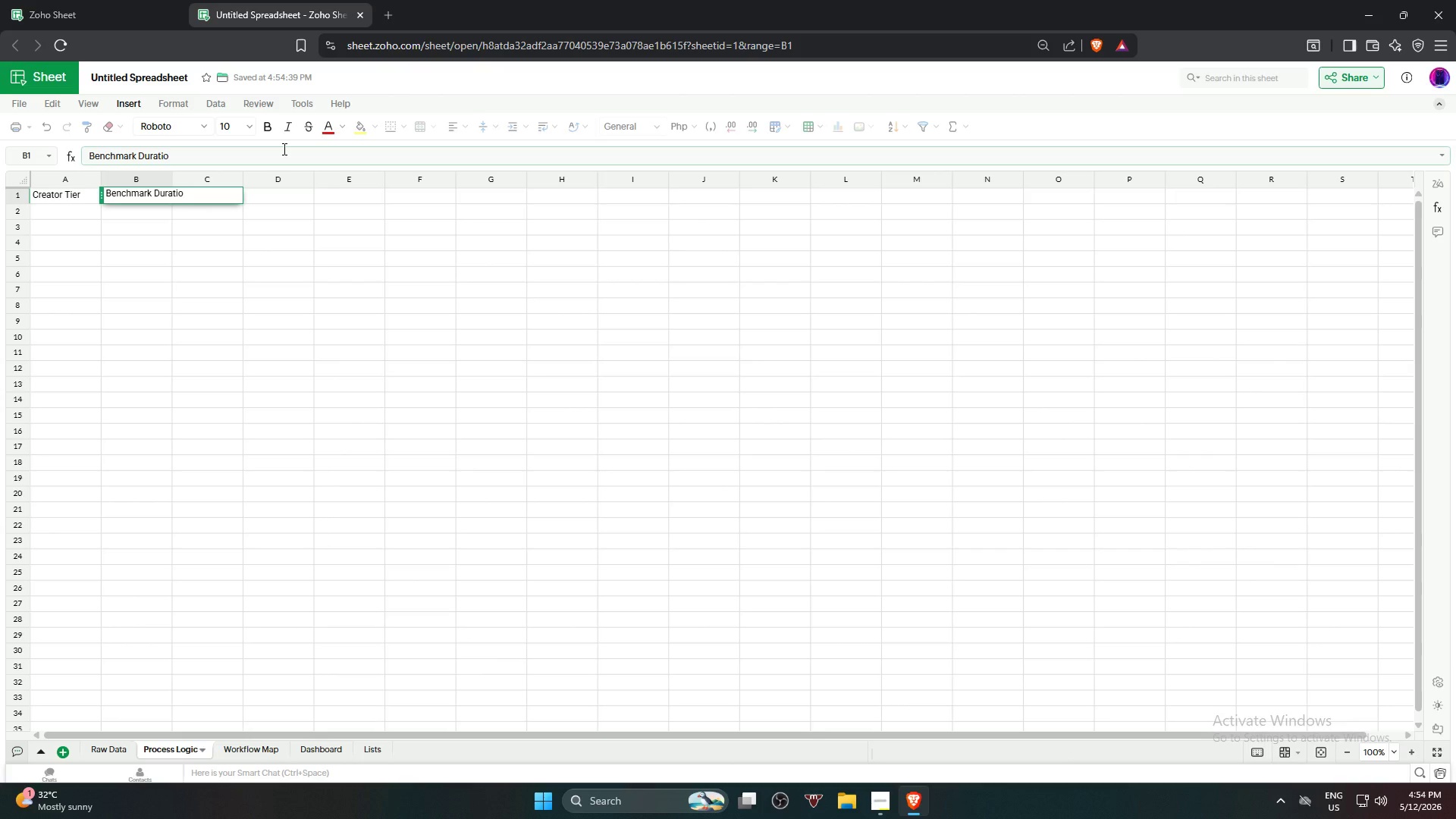 
type(n)
key(Tab)
type(Approval Layer)
key(Tab)
type(Notes)
 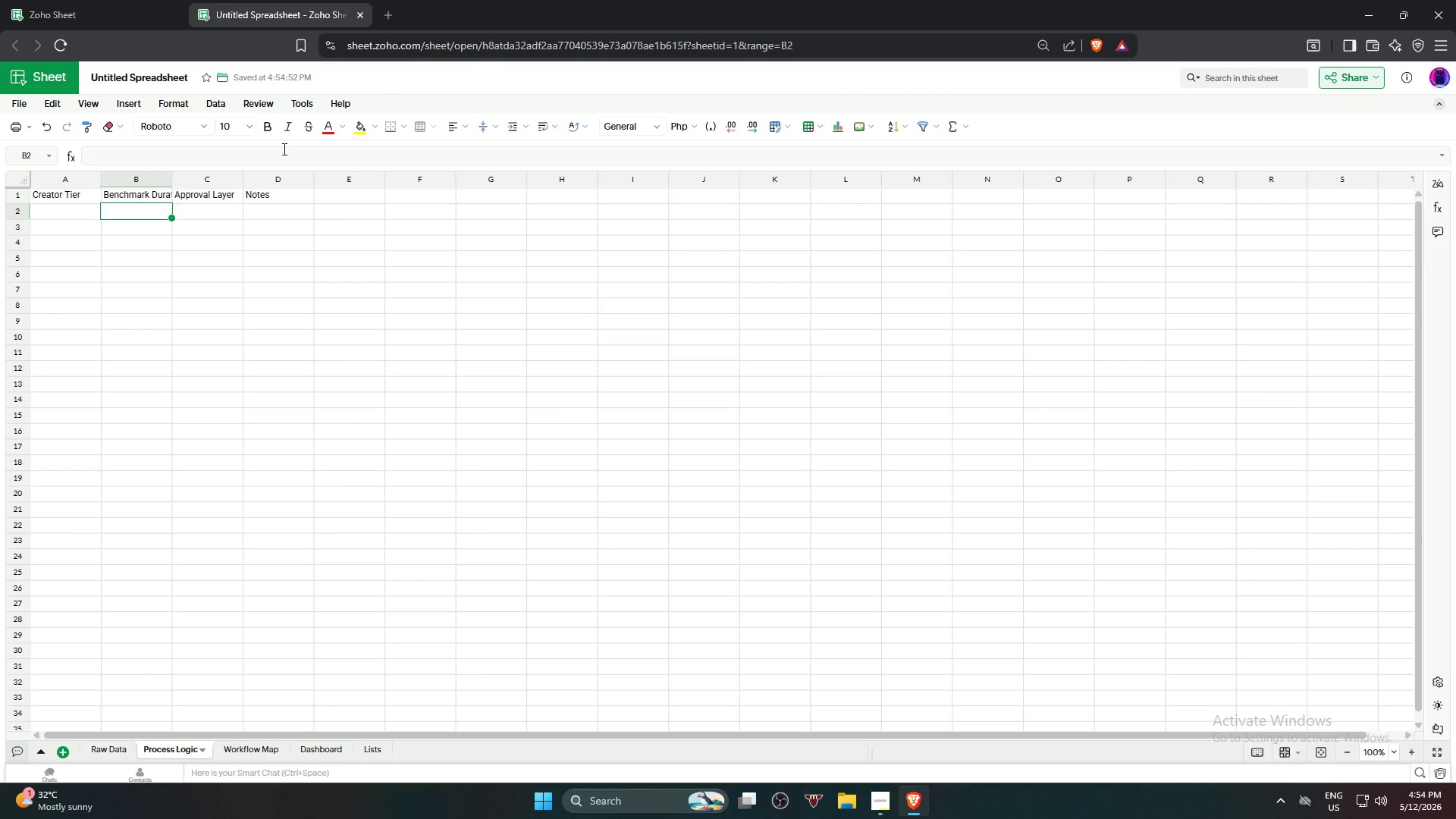 
 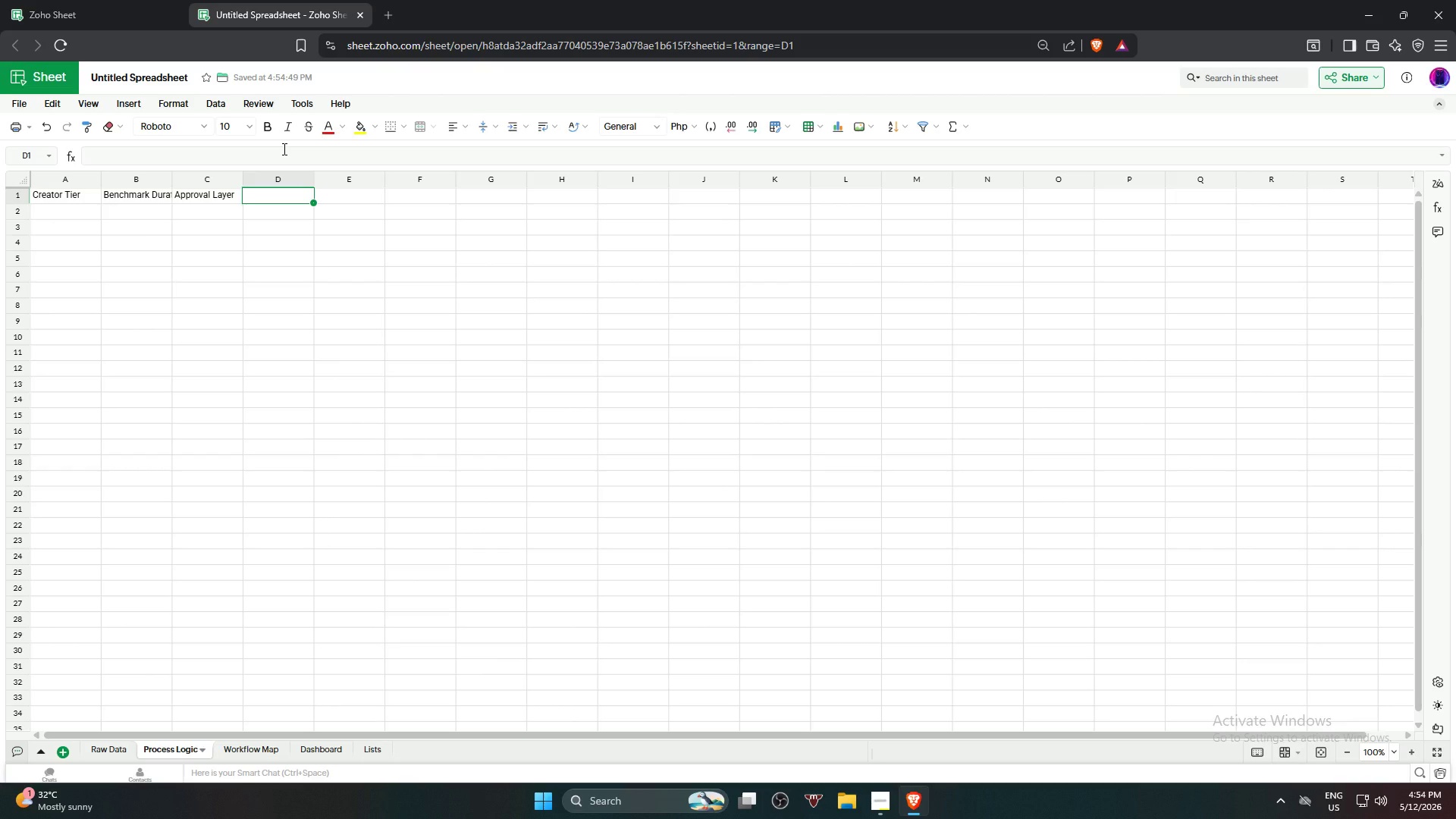 
key(Enter)
 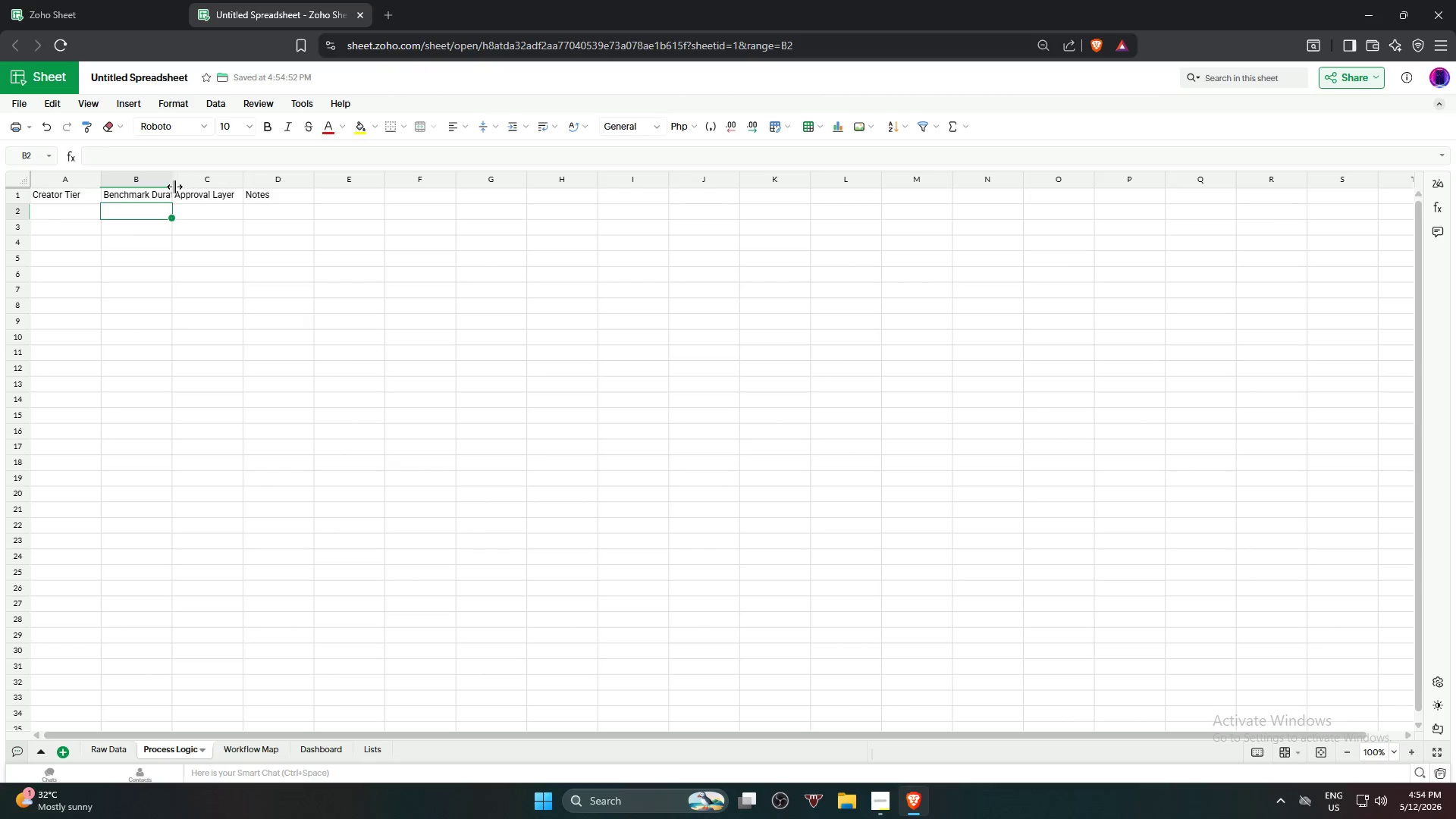 
left_click([171, 182])
 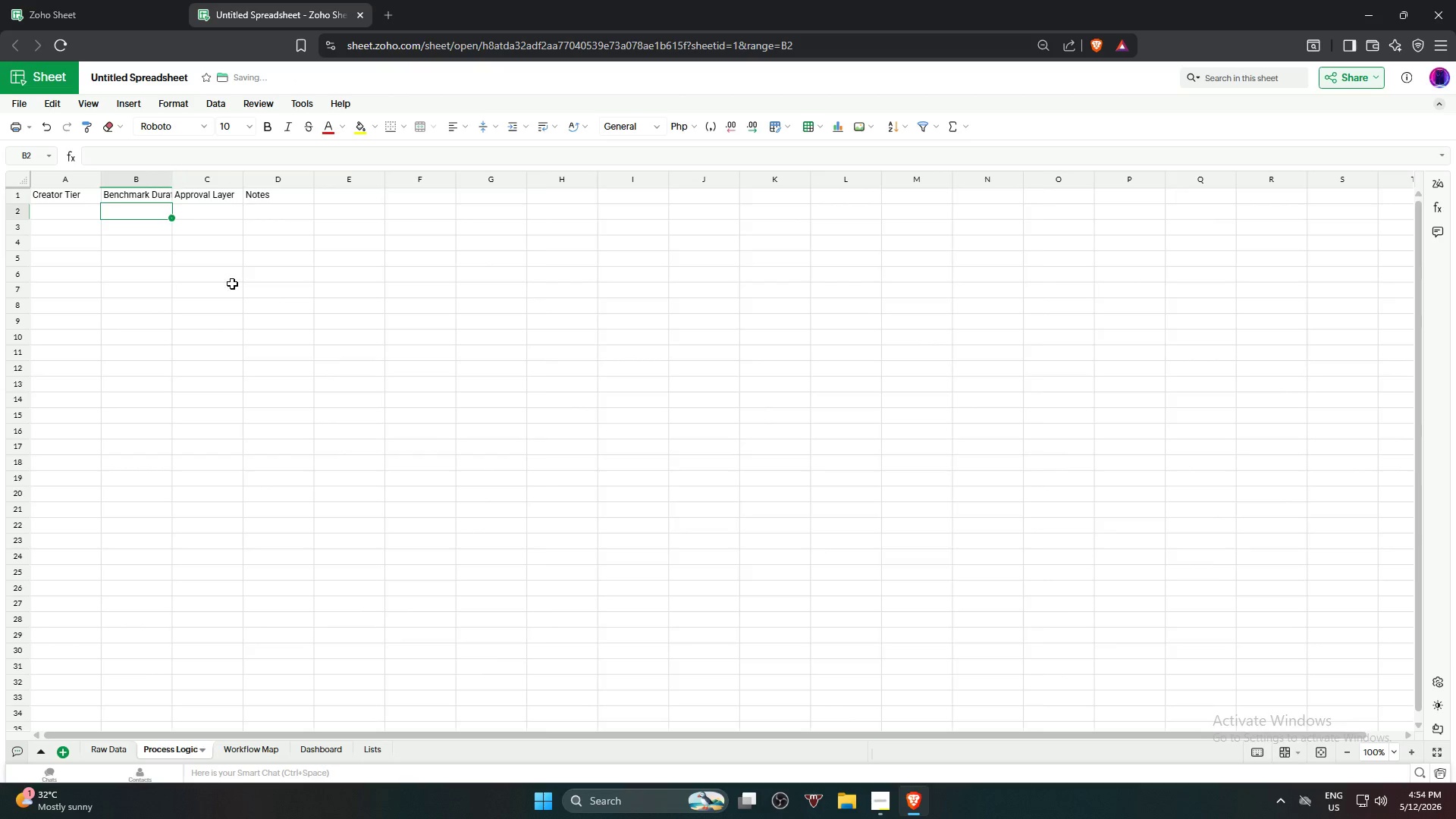 
triple_click([250, 324])
 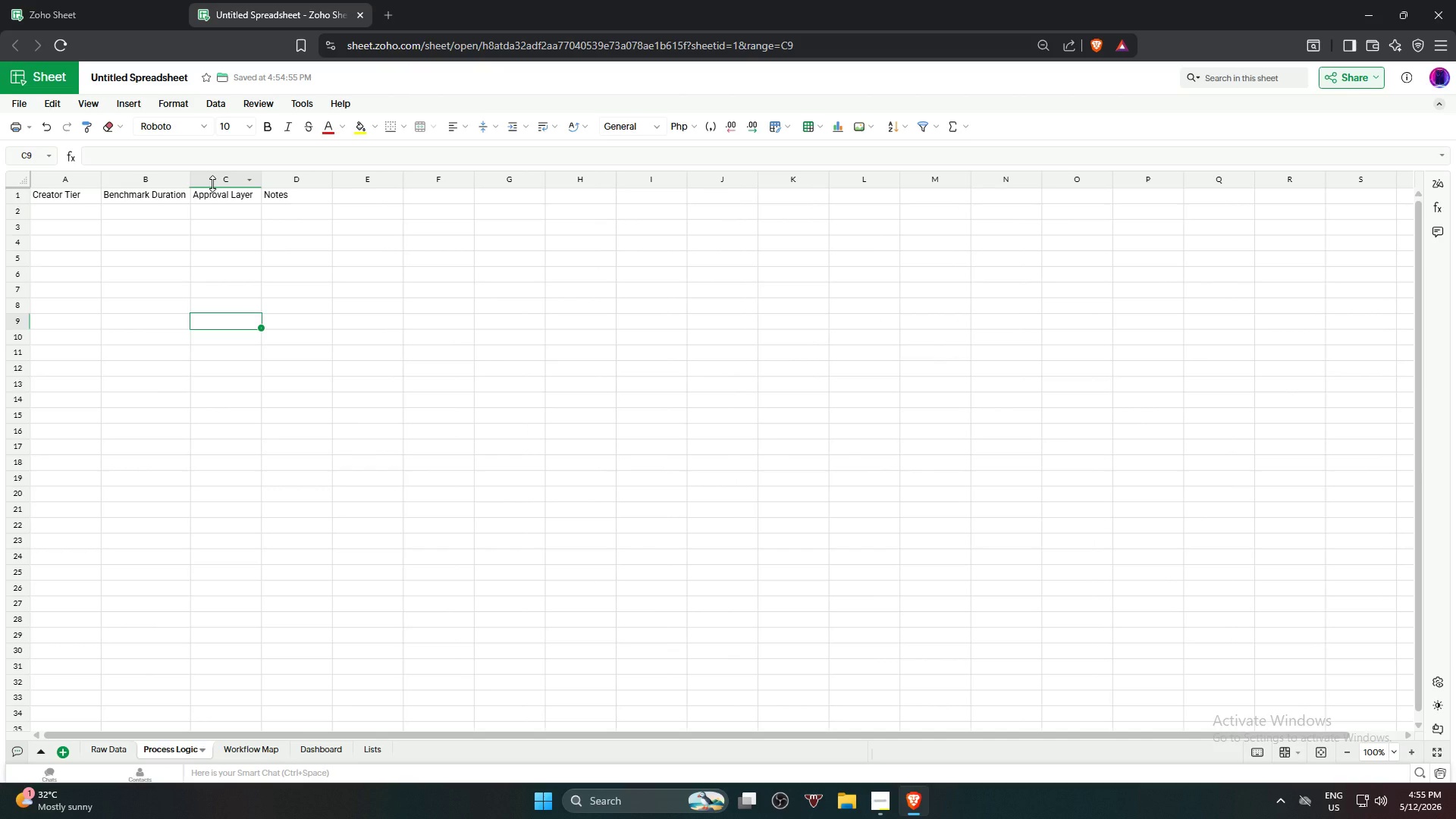 
wait(21.44)
 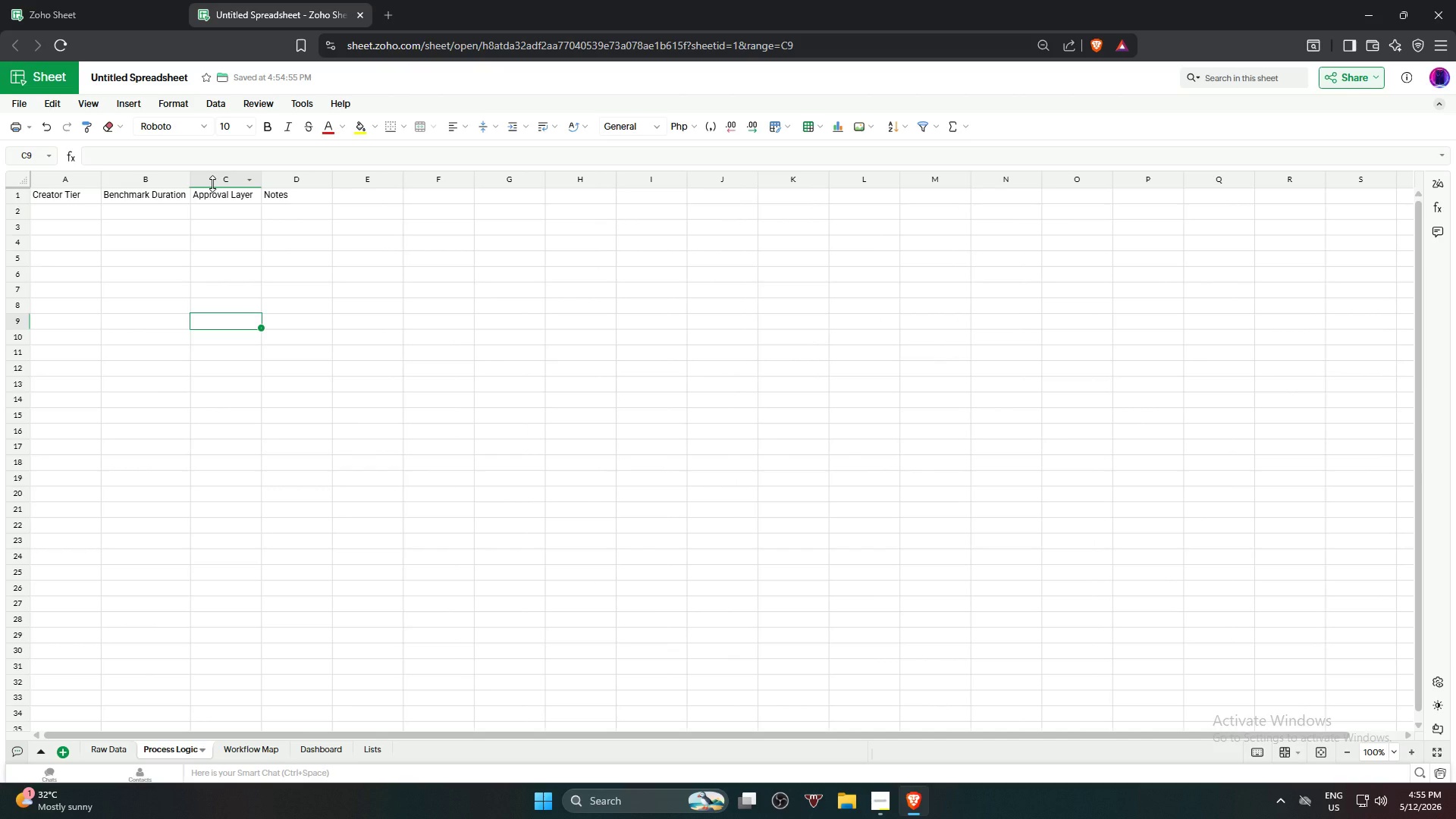 
left_click([77, 211])
 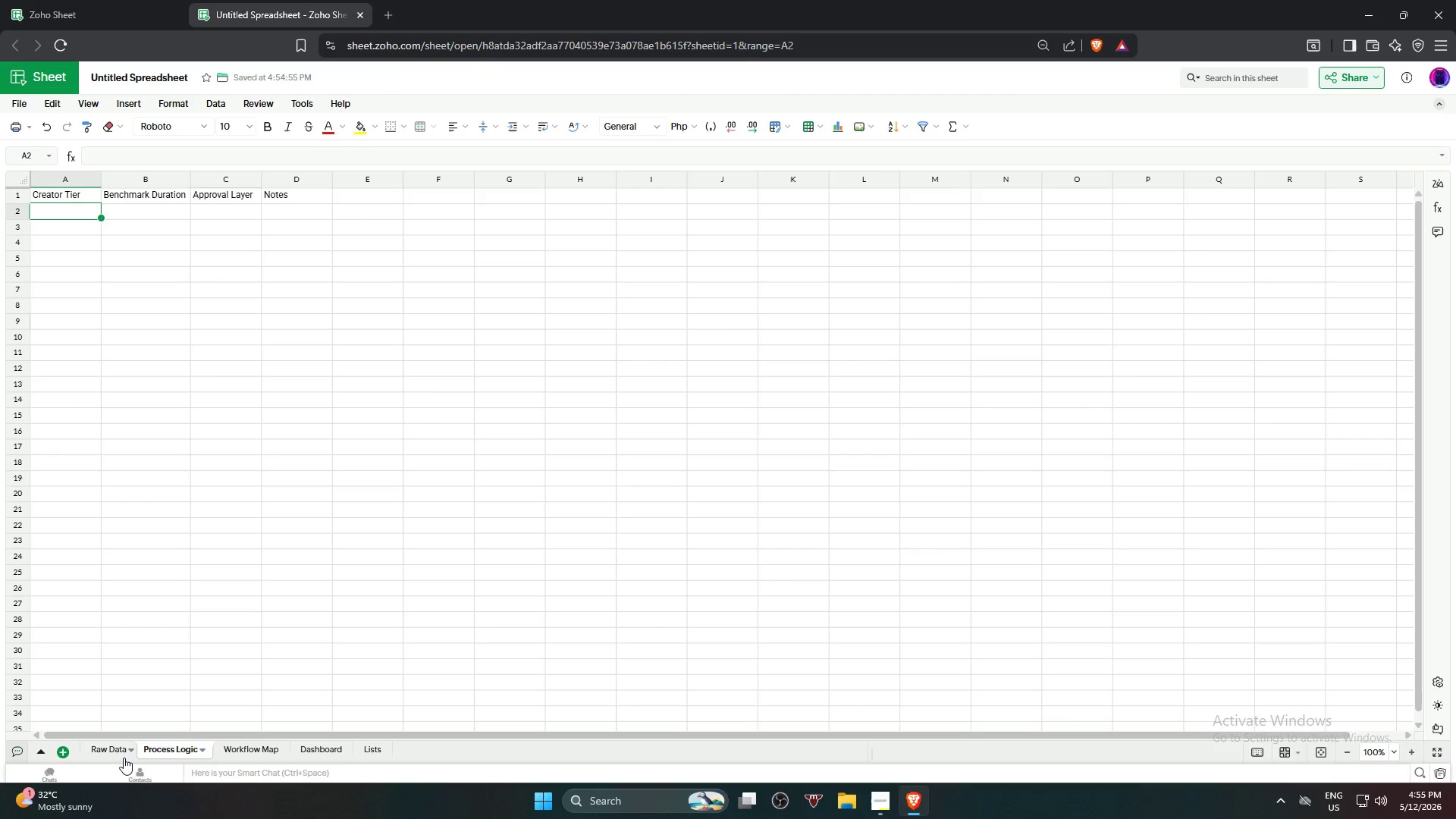 
left_click([111, 752])
 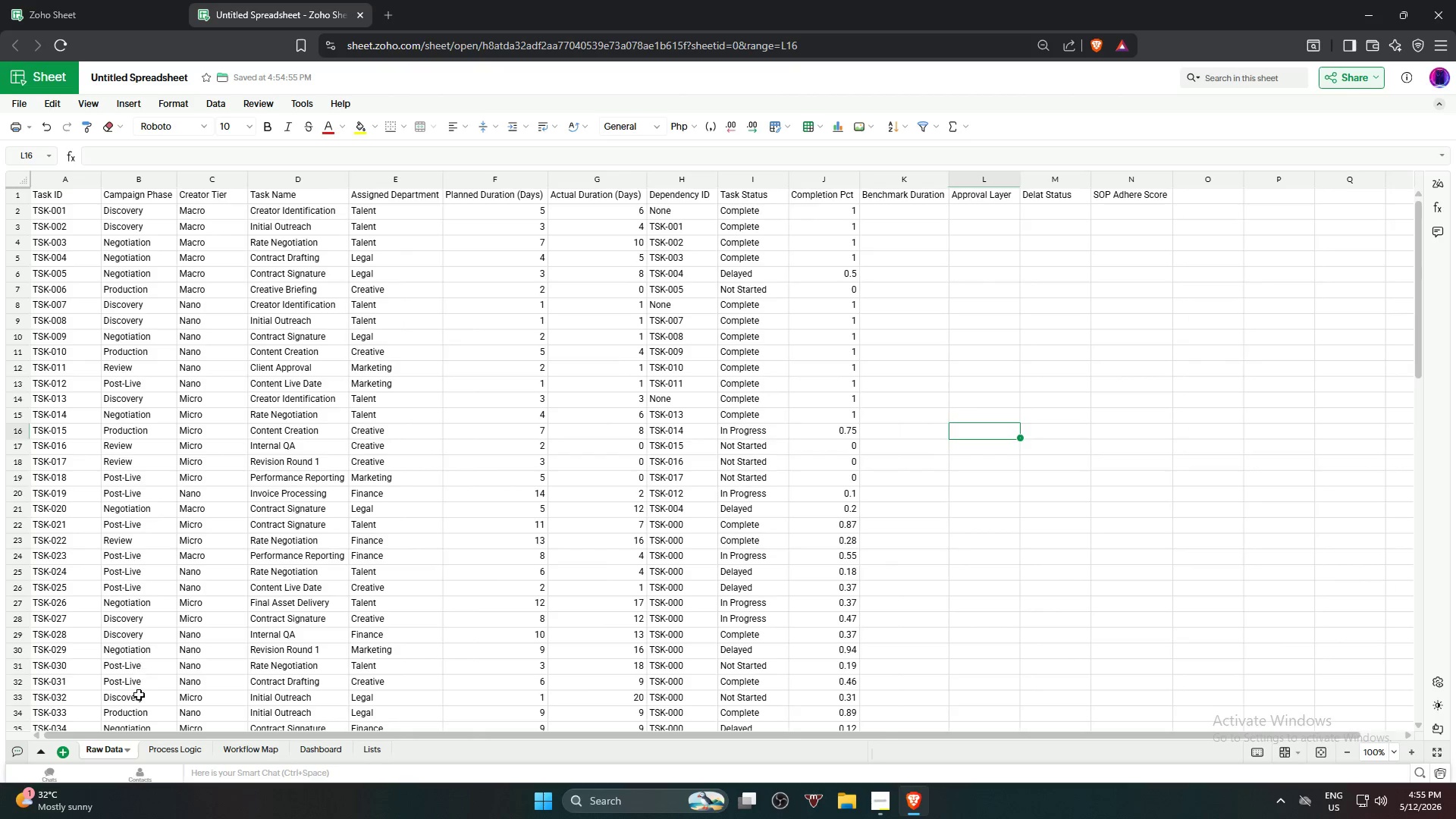 
left_click([157, 754])
 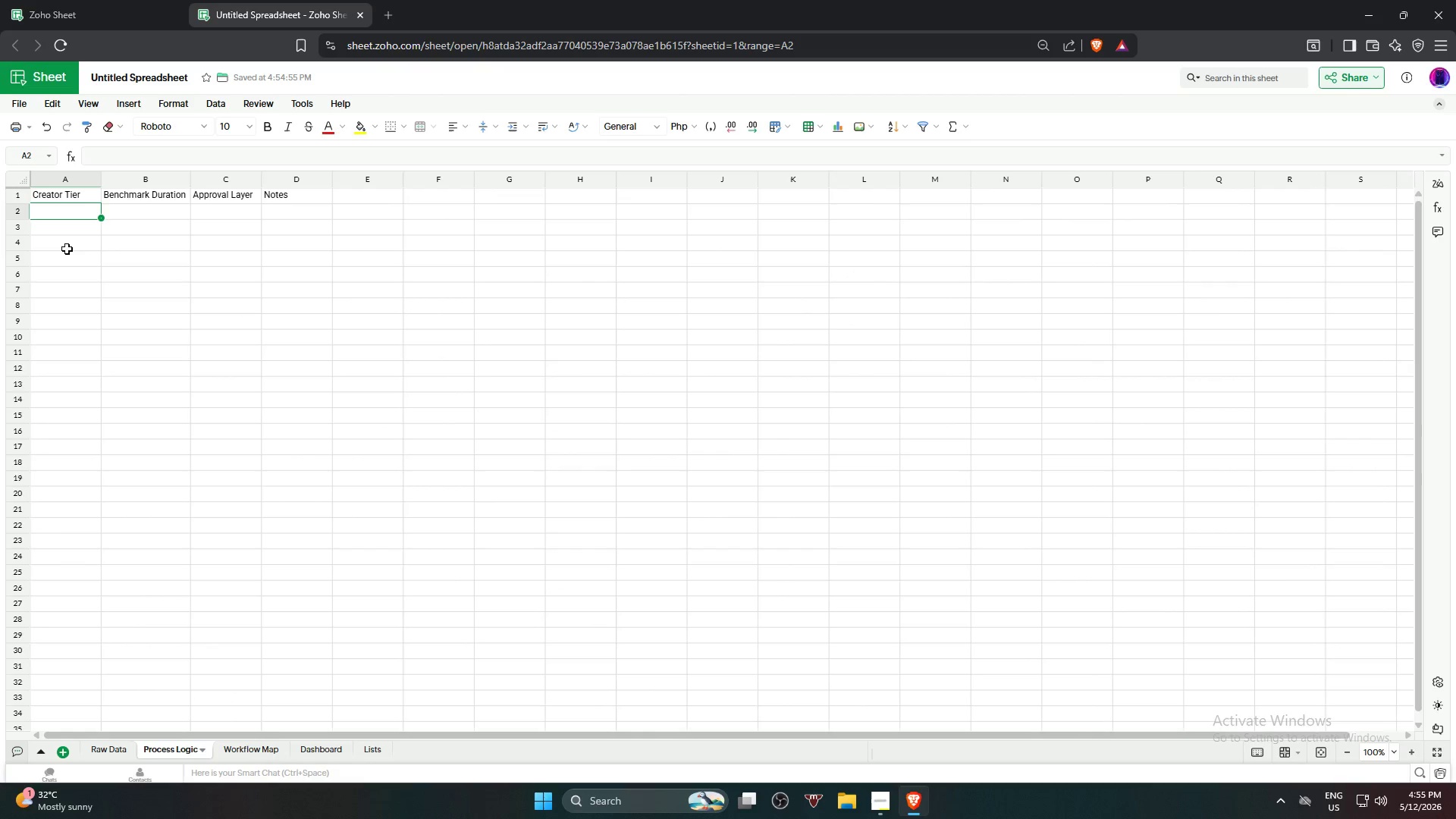 
left_click([71, 218])
 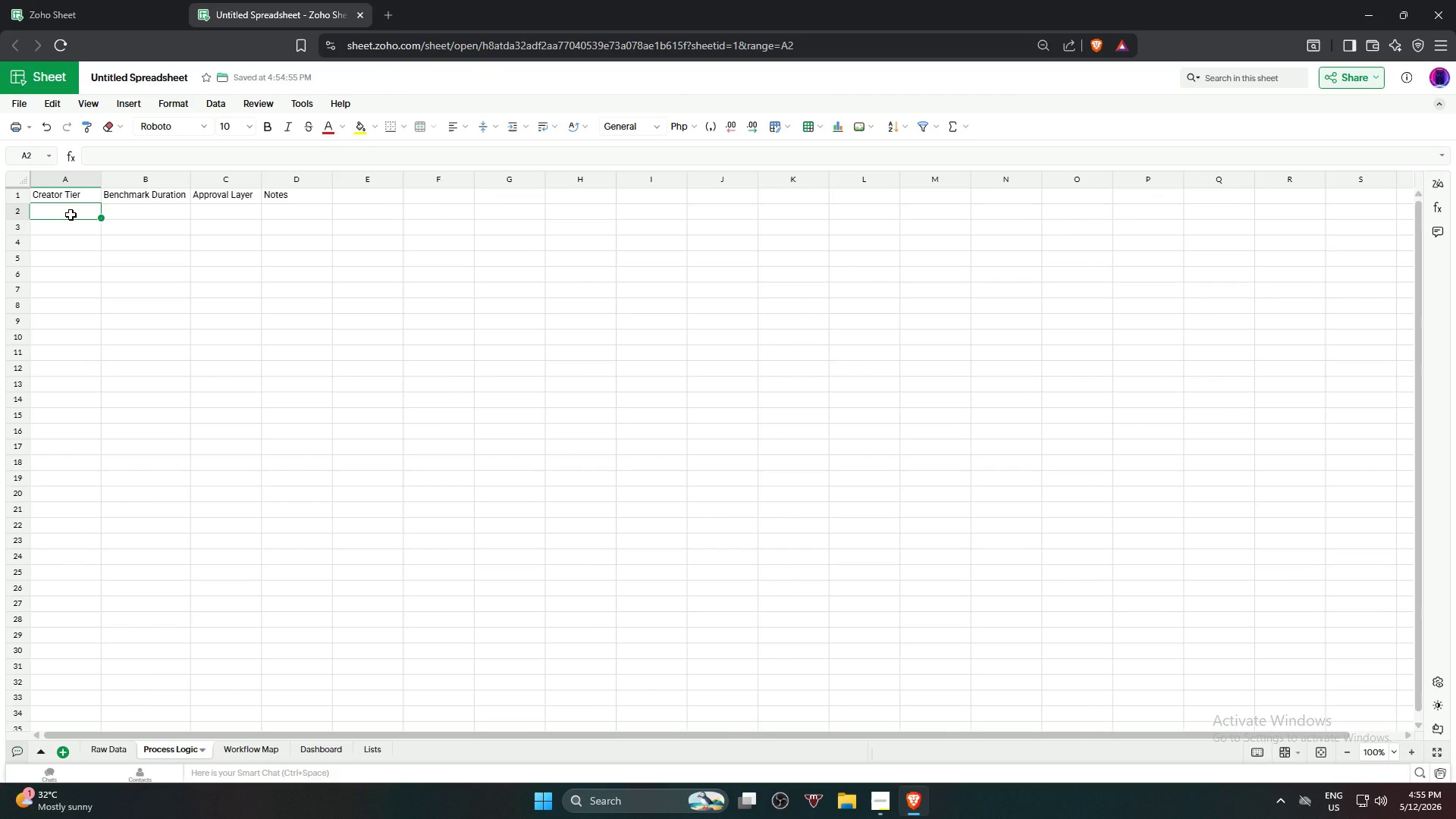 
left_click([71, 215])
 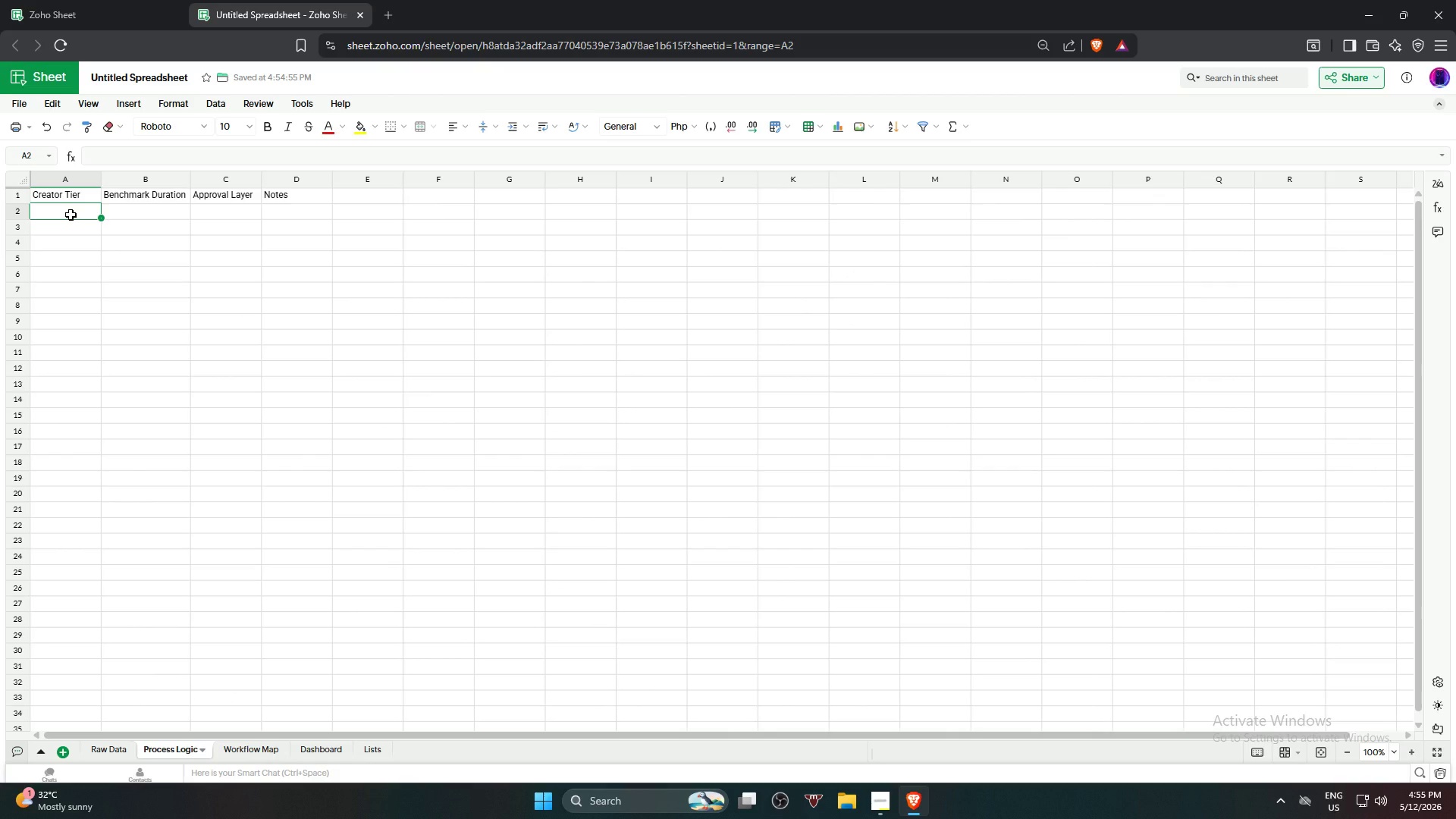 
type(Uni)
key(Backspace)
key(Backspace)
key(Backspace)
type(+)
key(Backspace)
type(=Uniw)
key(Backspace)
type(q)
 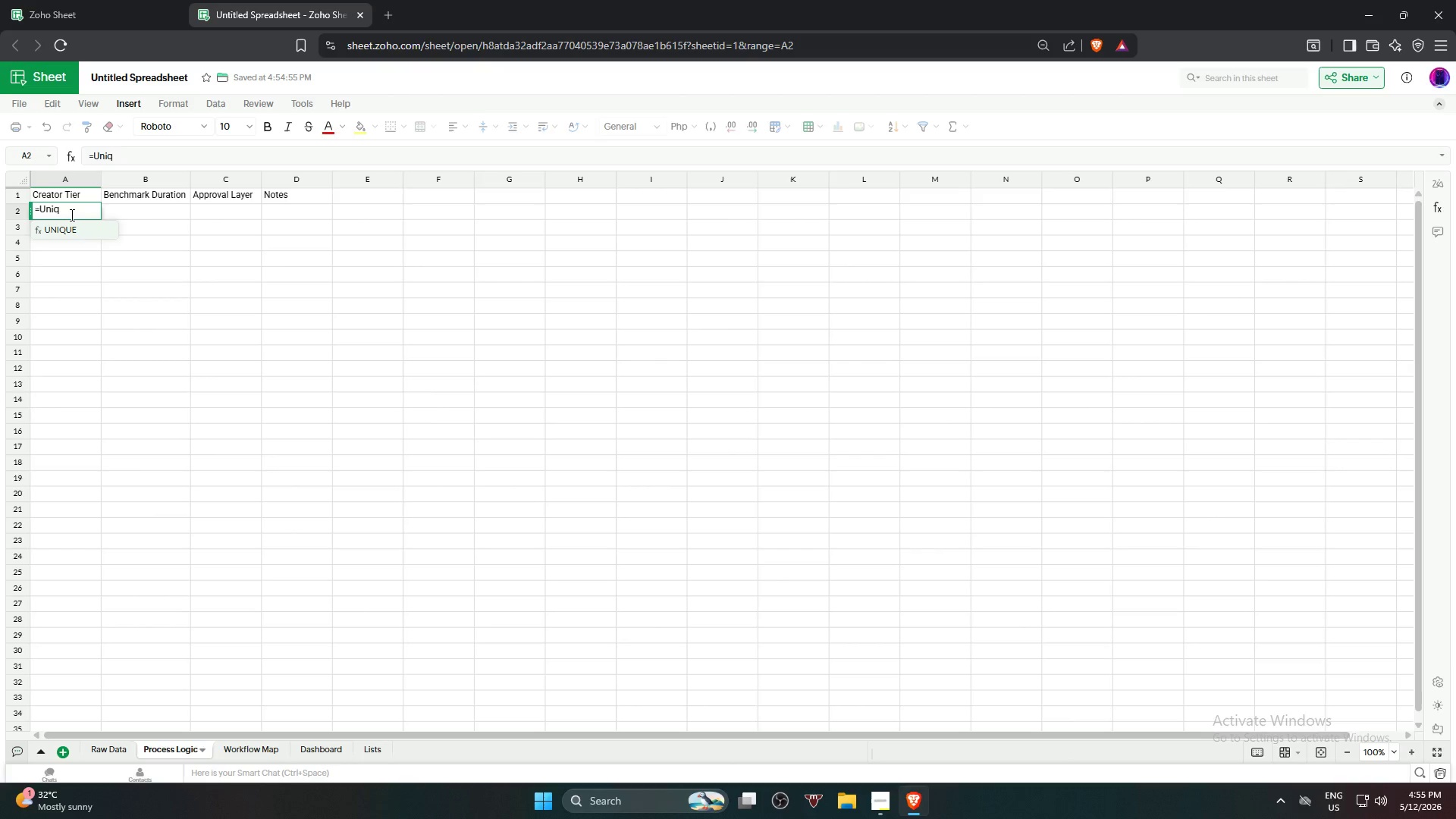 
left_click([83, 235])
 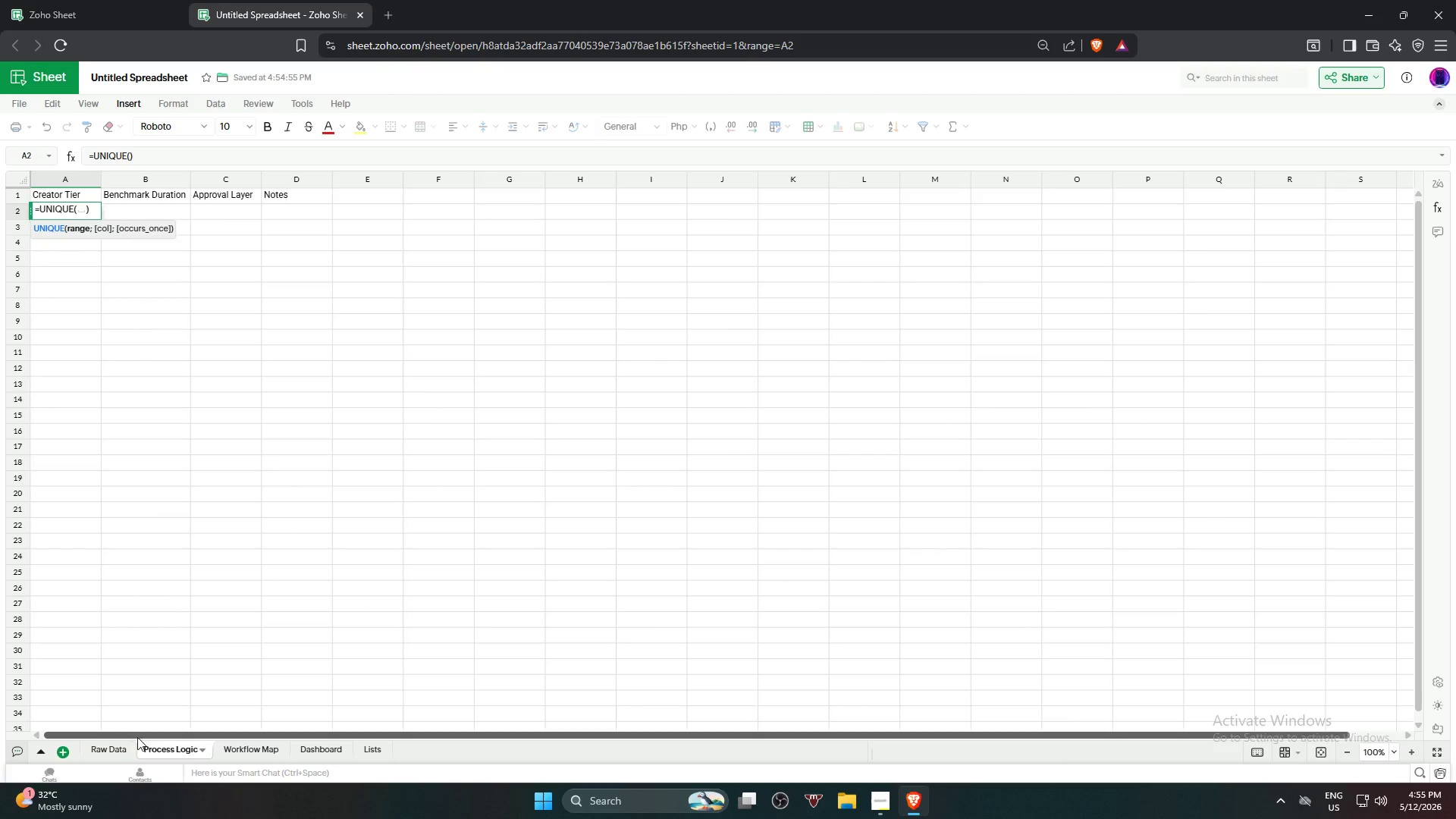 
left_click([120, 742])
 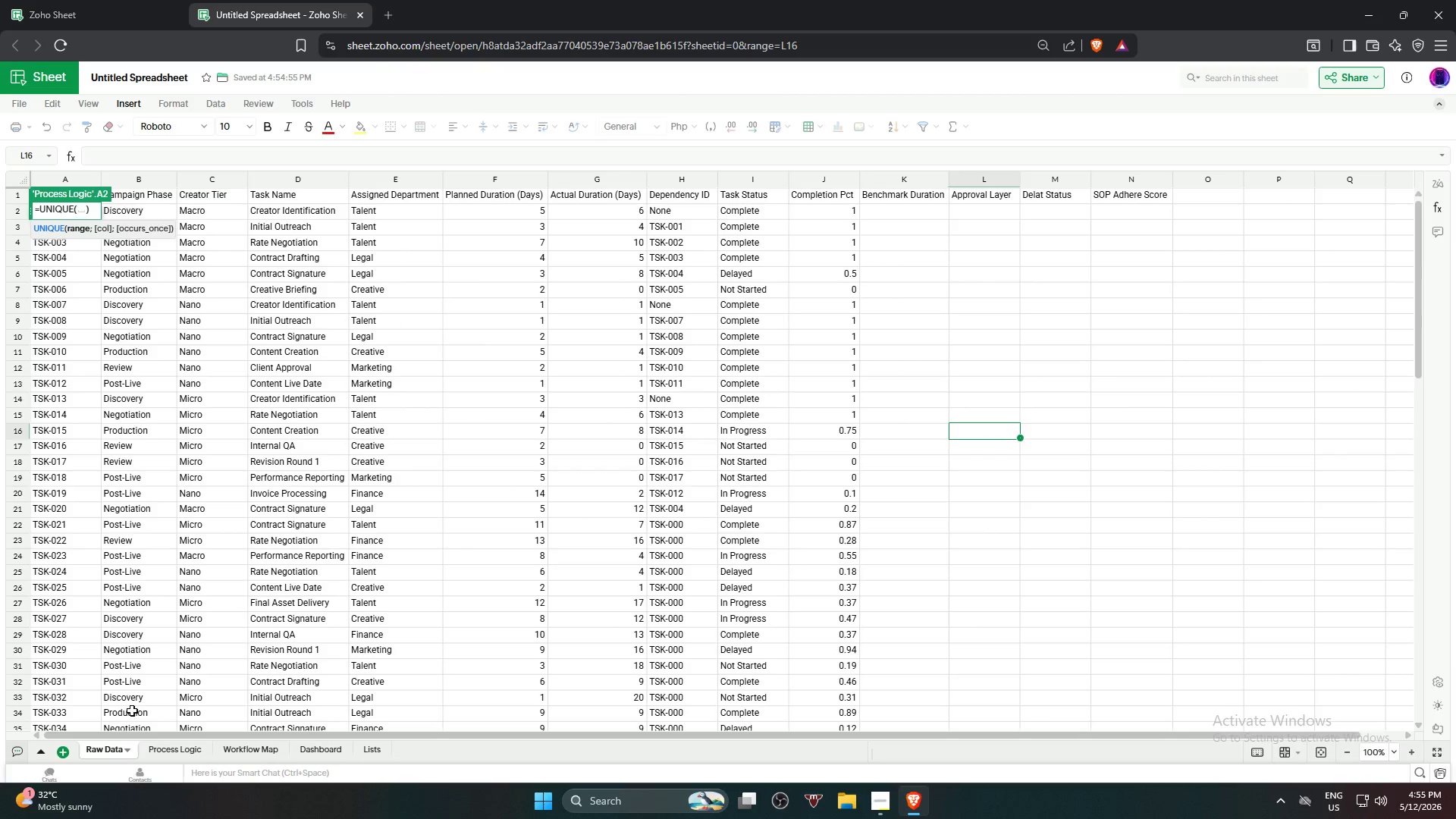 
scroll: coordinate [135, 711], scroll_direction: up, amount: 3.0
 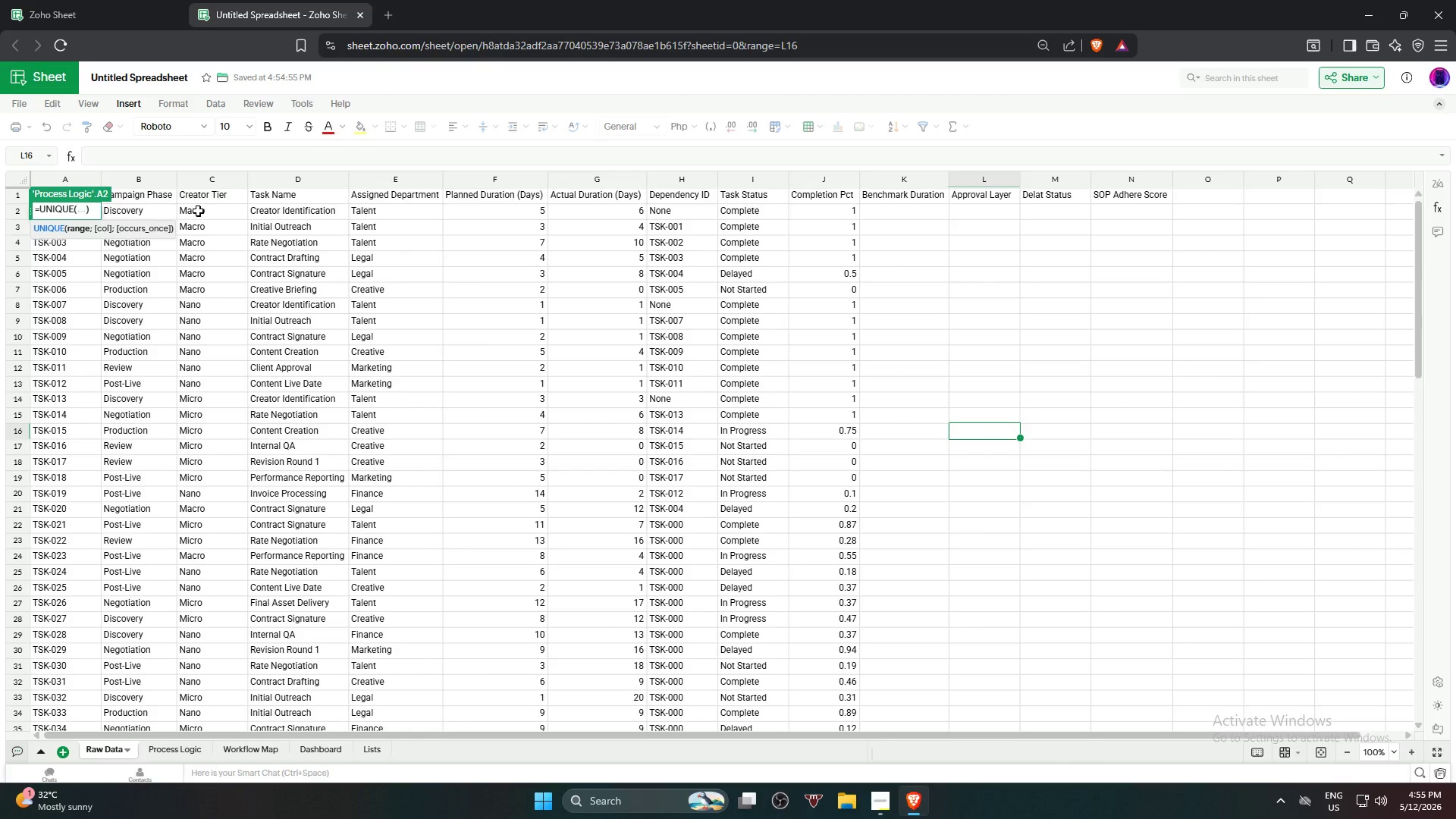 
left_click_drag(start_coordinate=[198, 211], to_coordinate=[199, 494])
 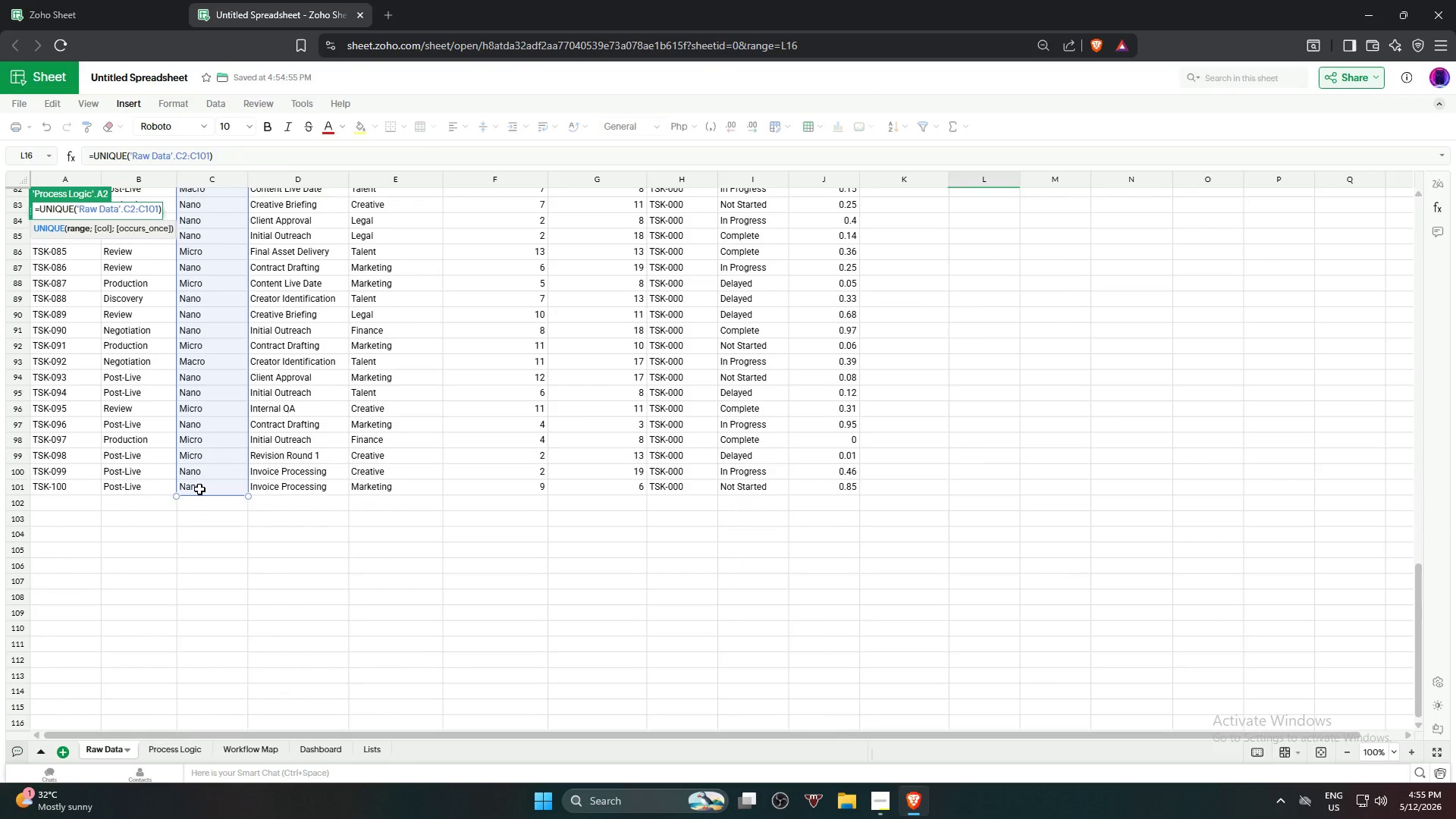 
key(NumpadEnter)
 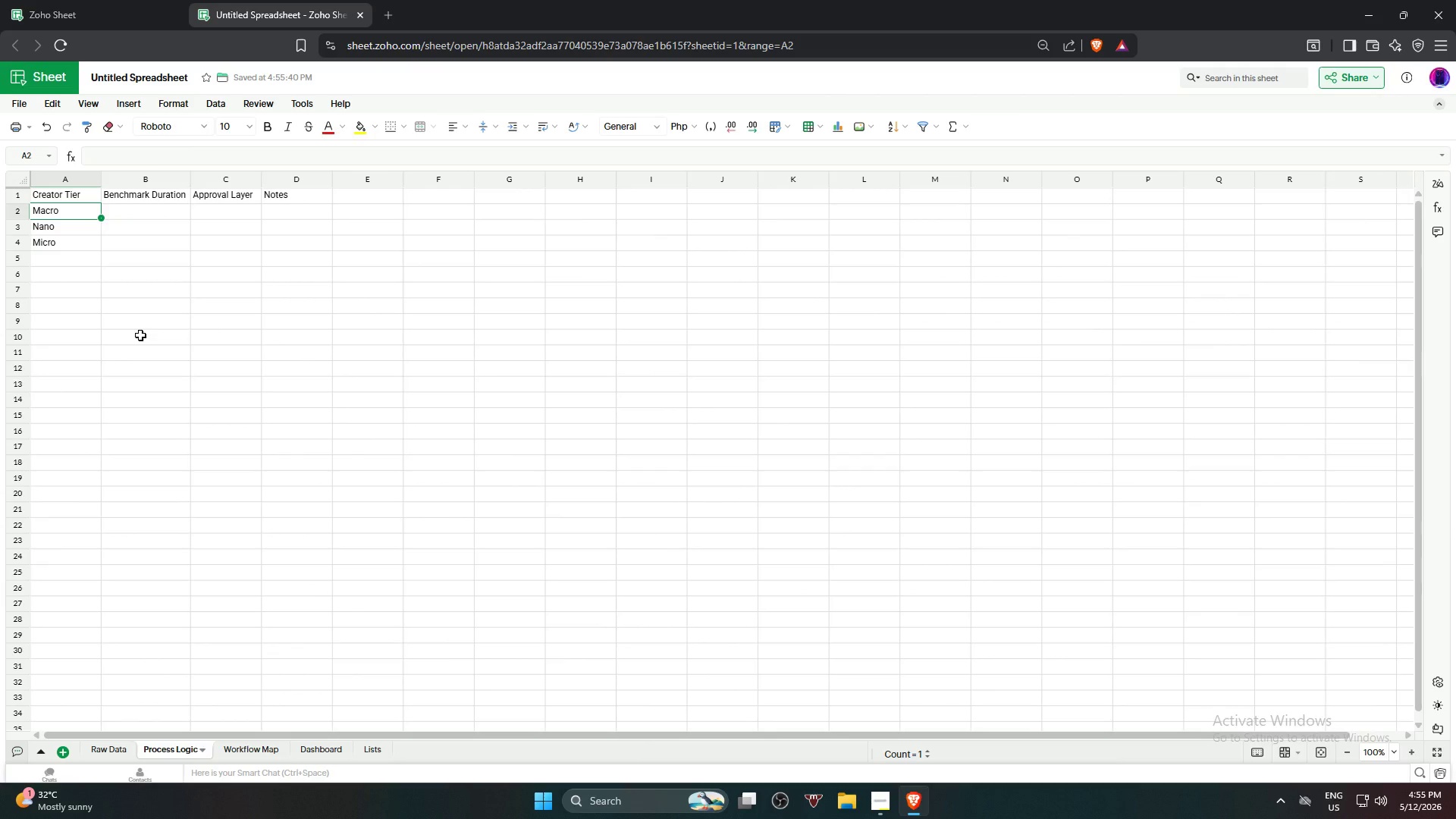 
left_click([140, 335])
 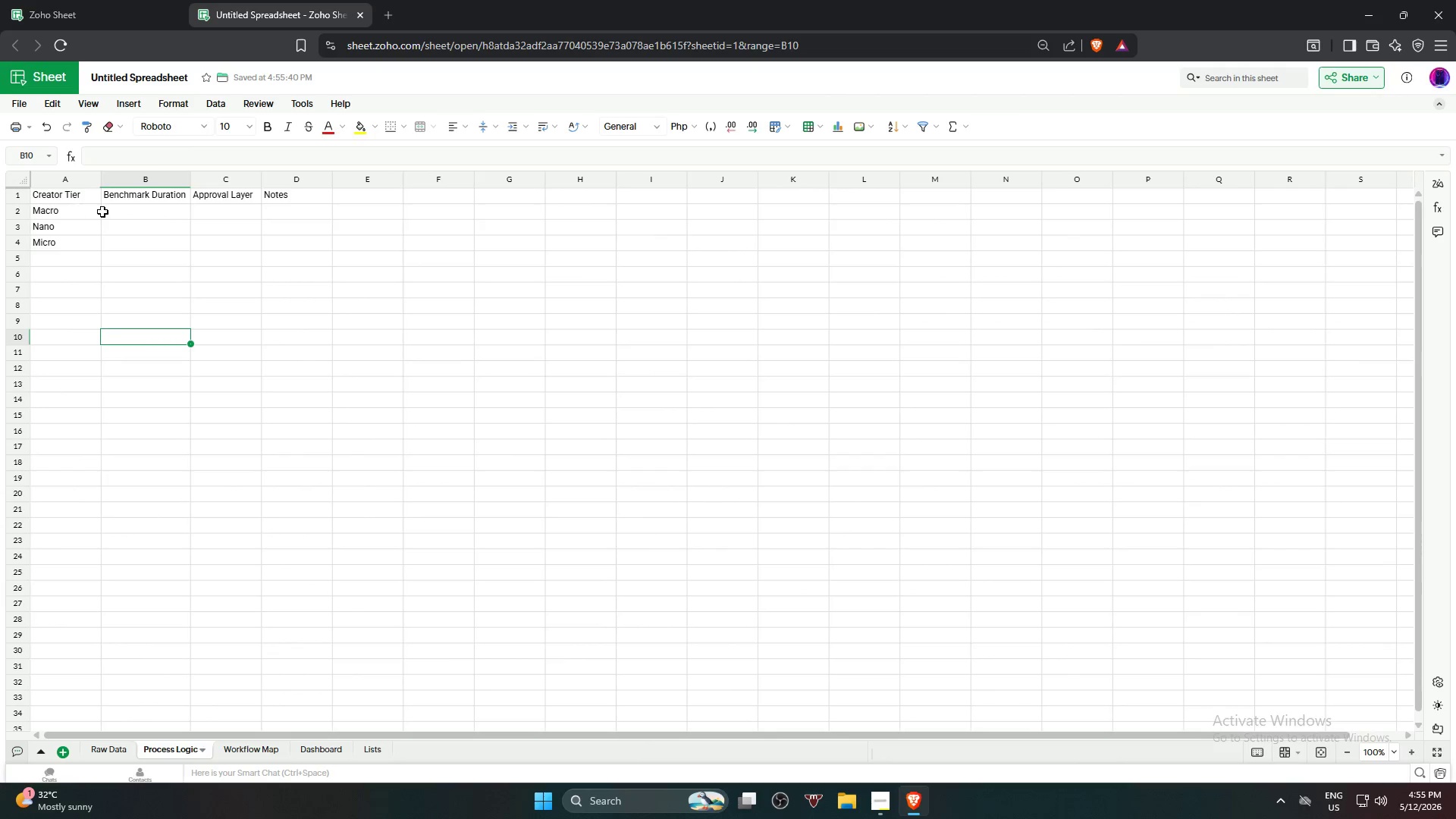 
left_click([121, 212])
 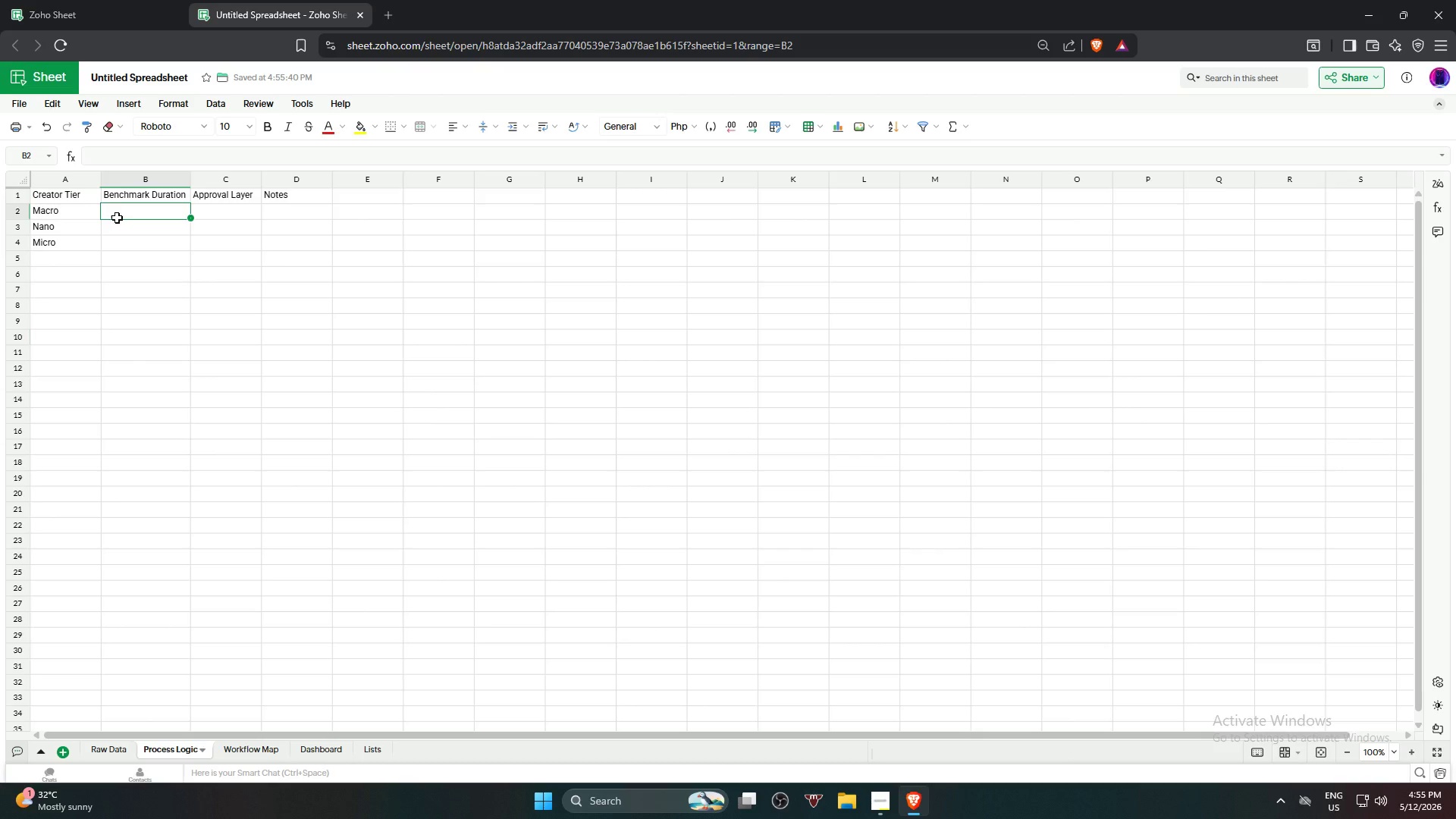 
wait(6.03)
 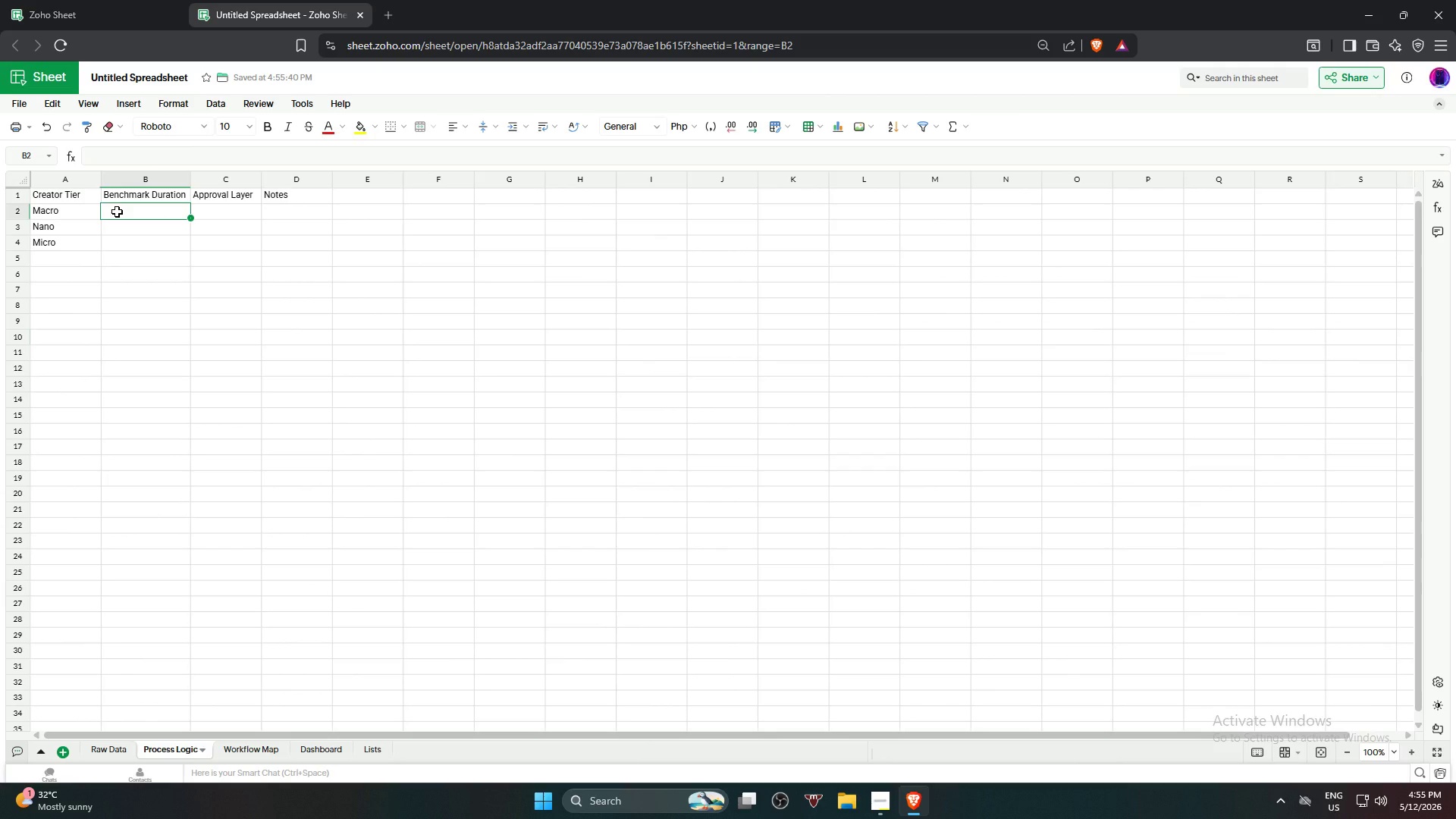 
left_click([99, 755])
 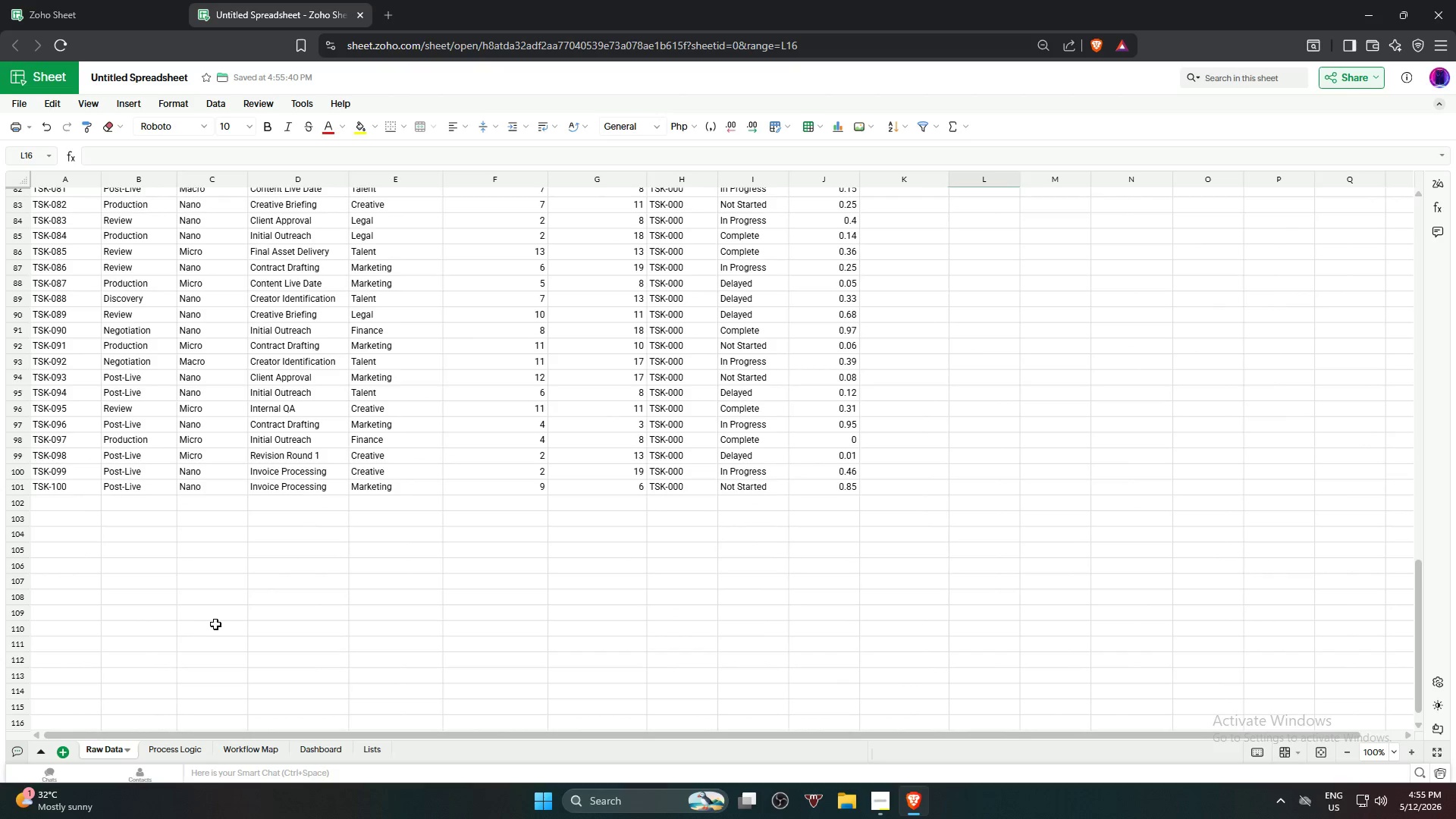 
scroll: coordinate [224, 623], scroll_direction: up, amount: 20.0
 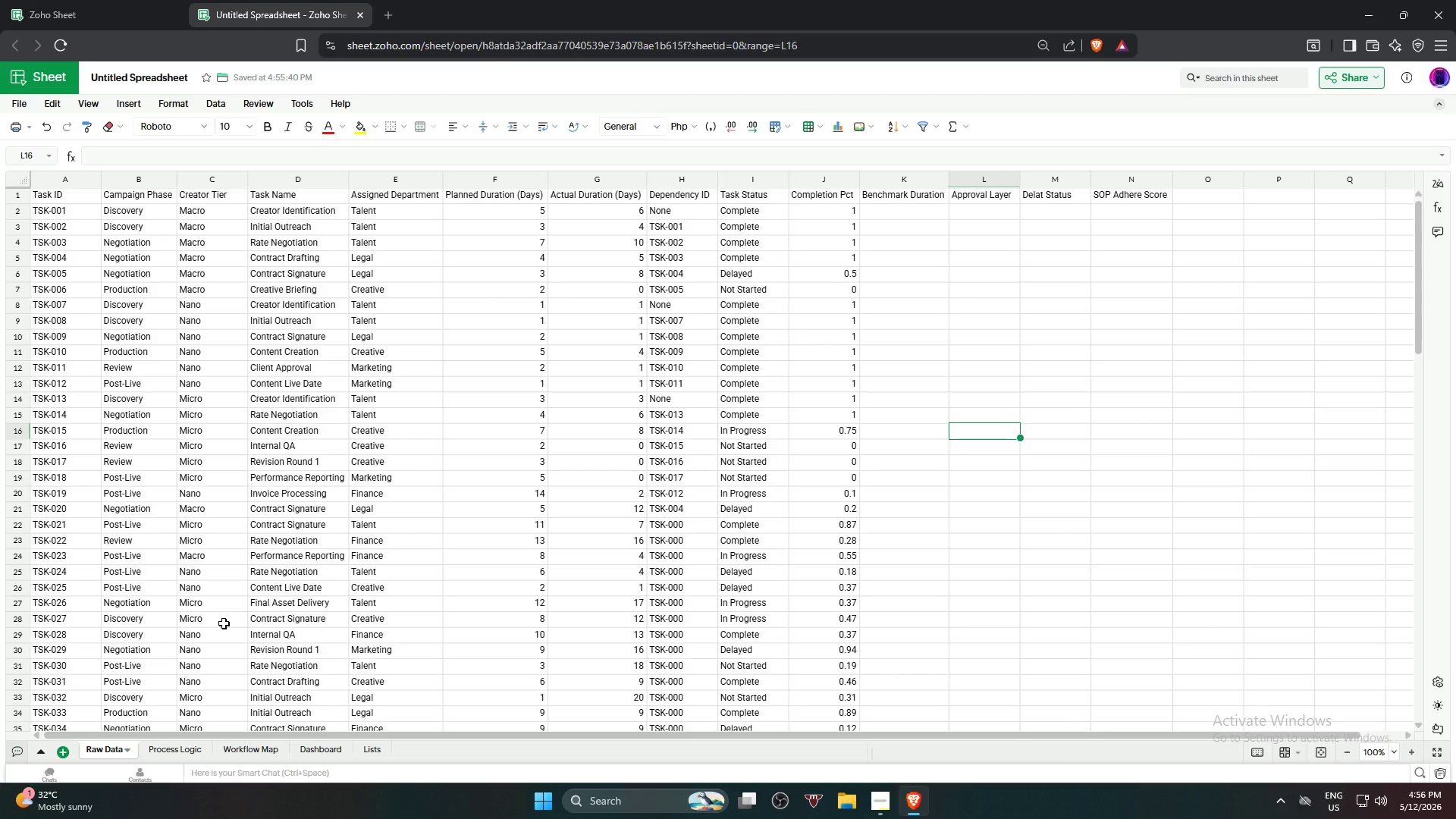 
wait(29.72)
 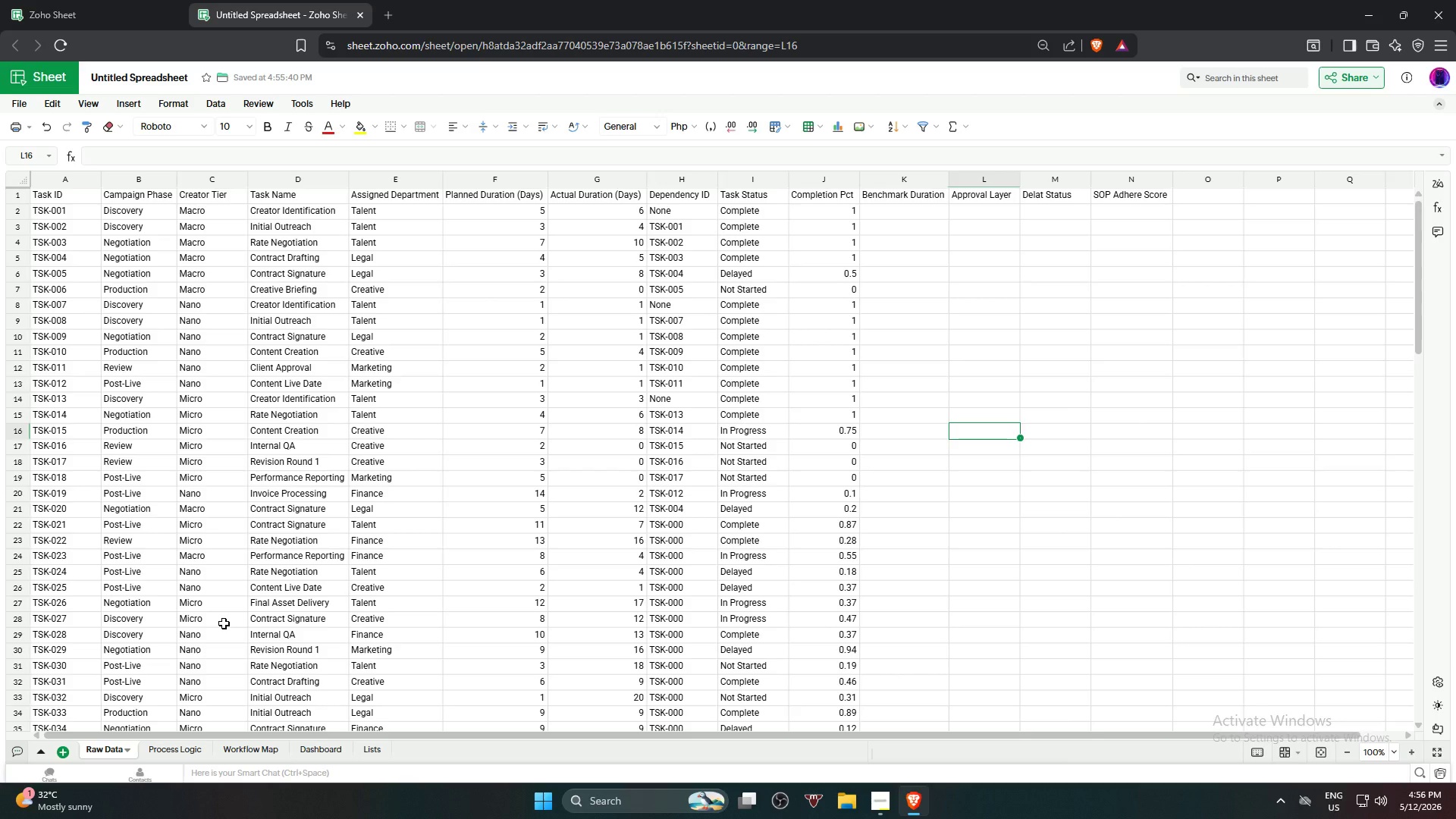 
scroll: coordinate [284, 674], scroll_direction: down, amount: 3.0
 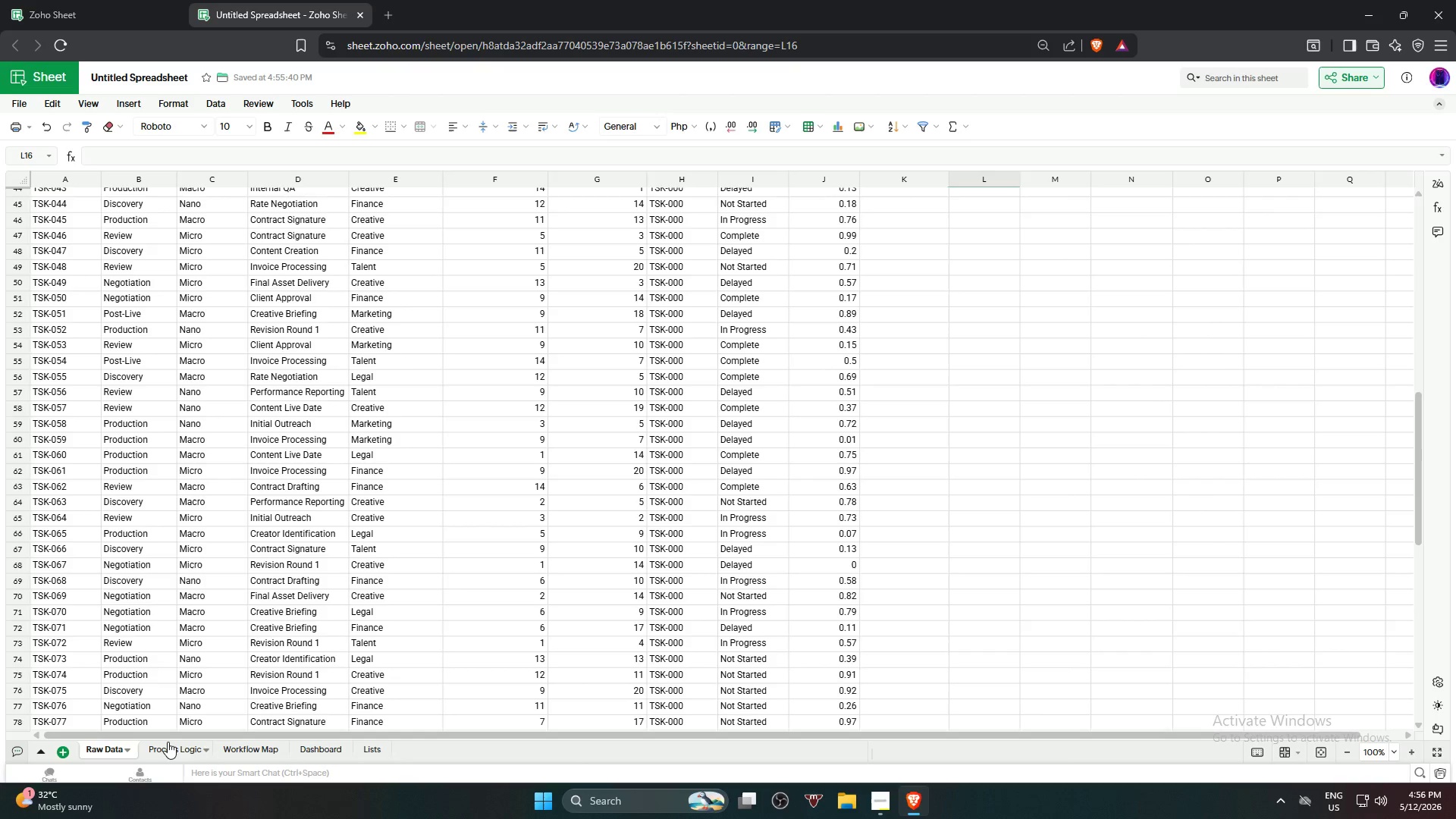 
wait(13.14)
 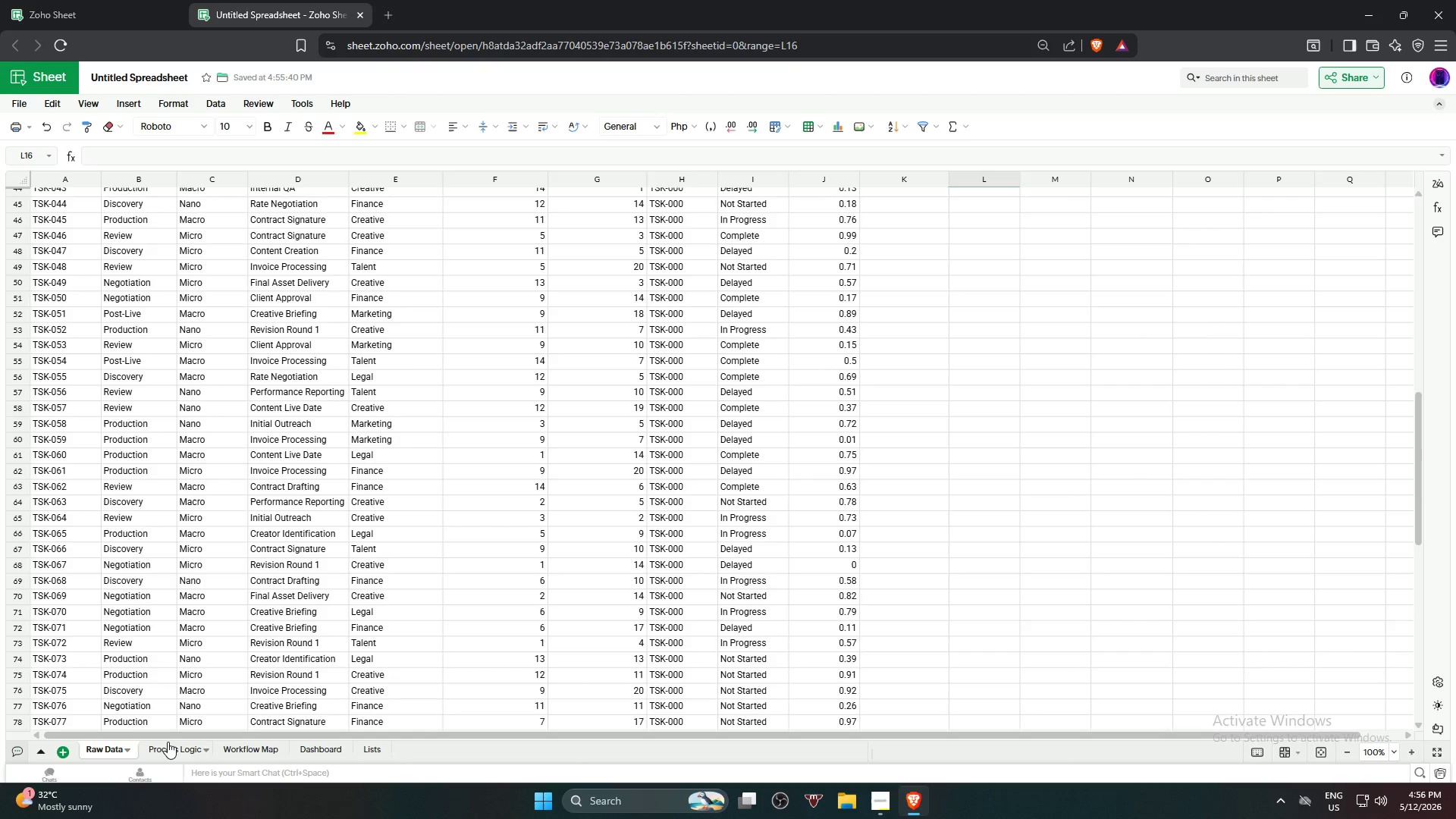 
key(Numpad6)
 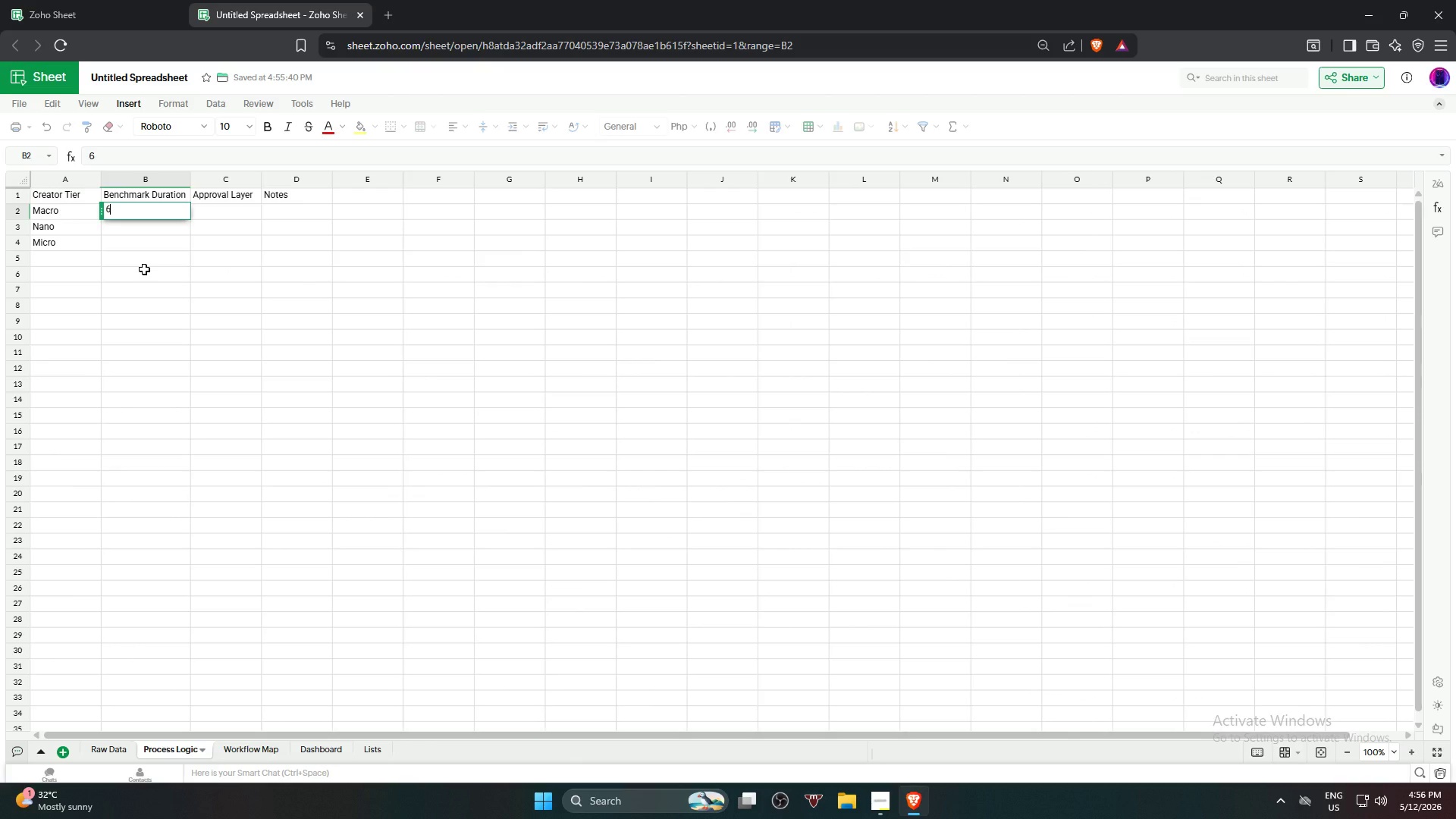 
key(Backspace)
 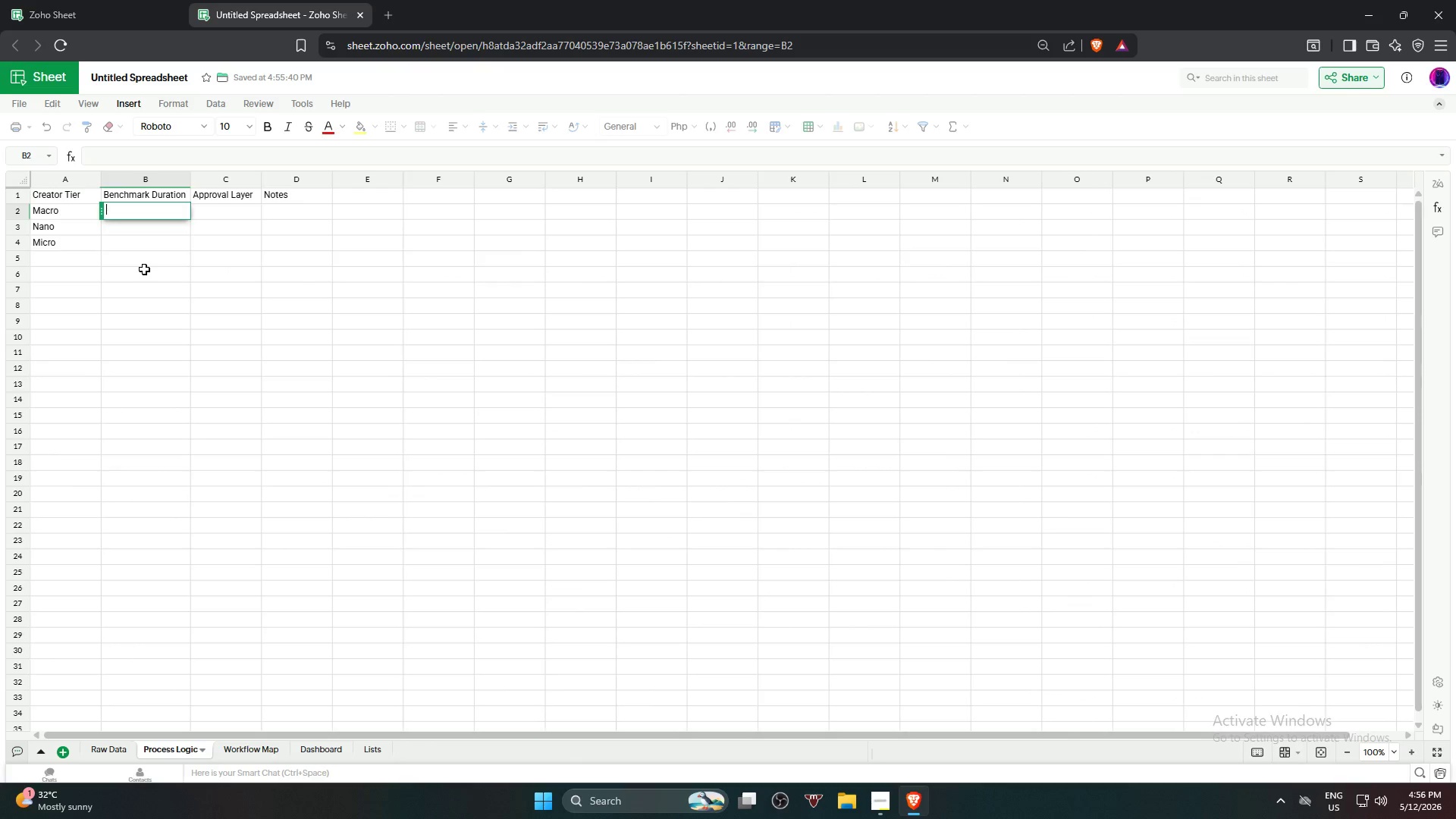 
key(Backspace)
 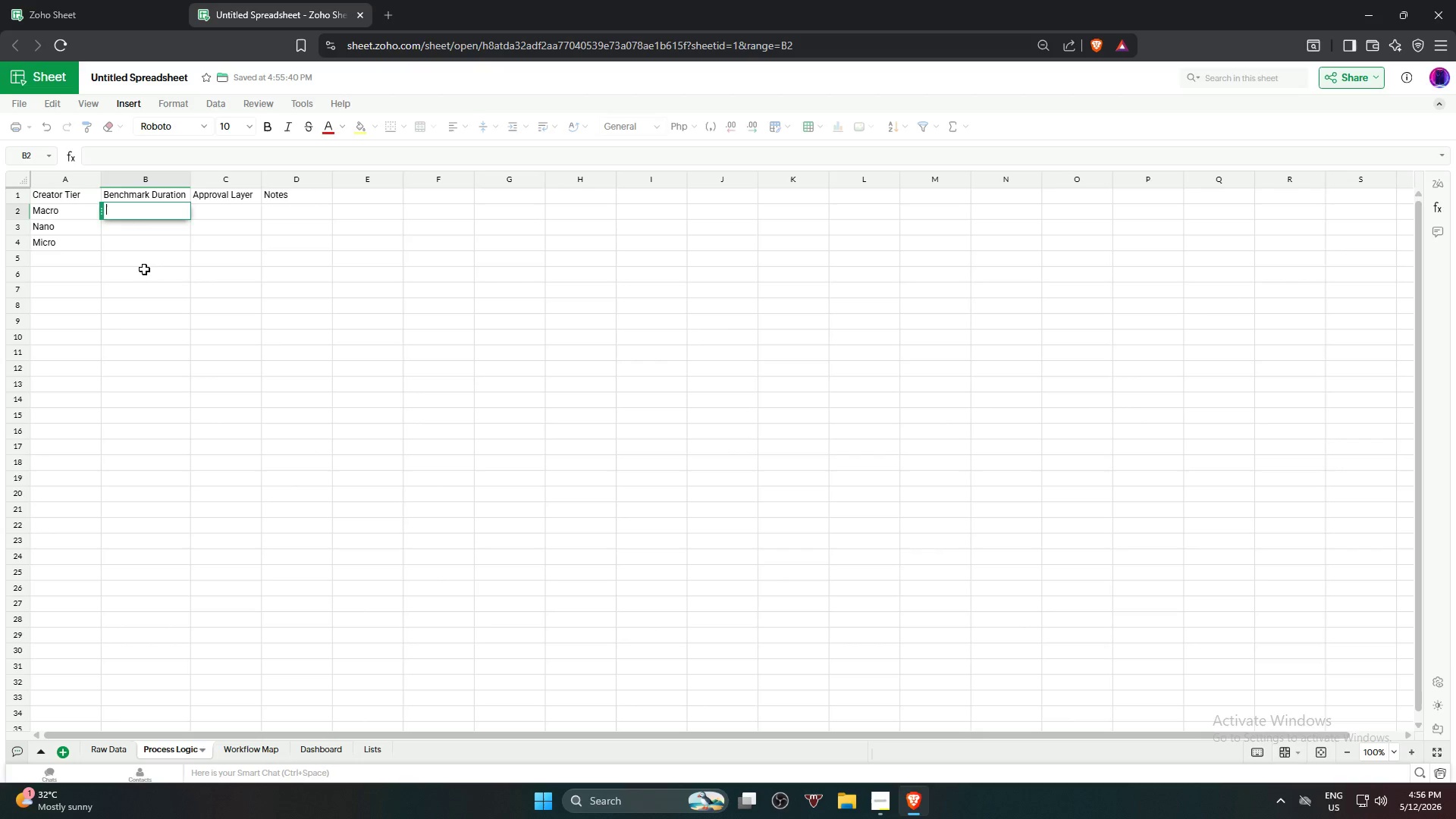 
key(Numpad1)
 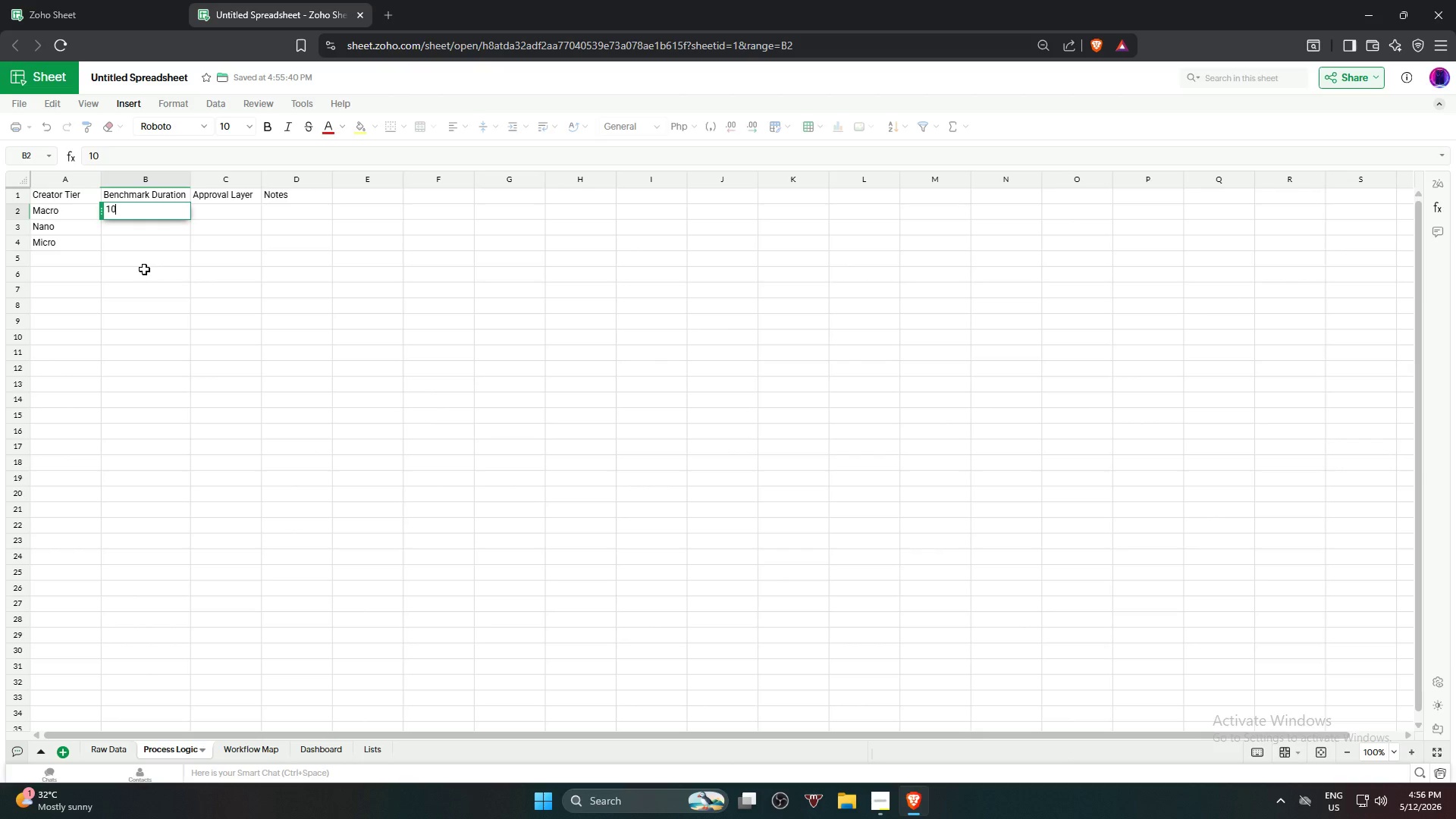 
key(Numpad0)
 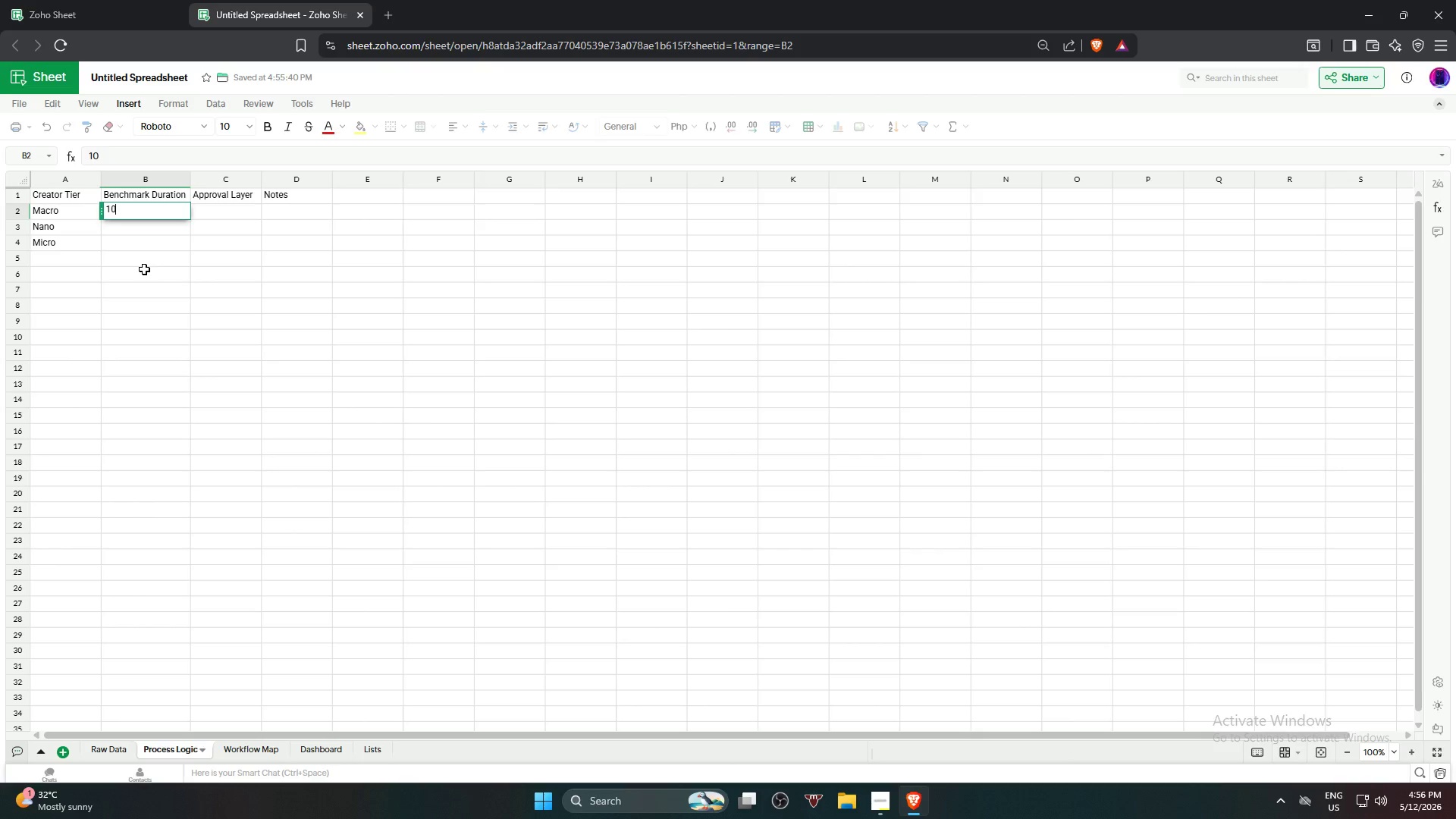 
key(NumpadEnter)
 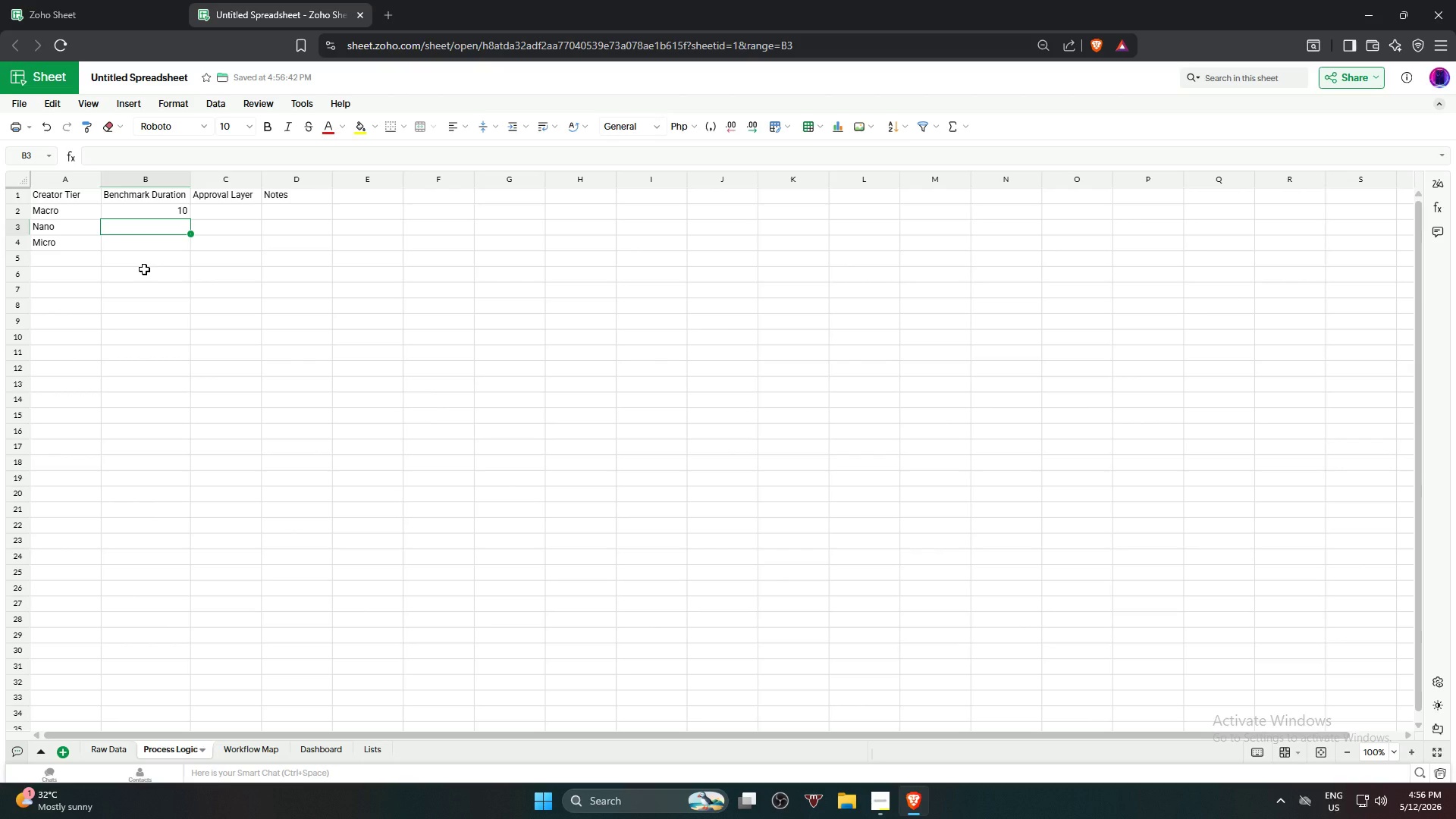 
key(Numpad3)
 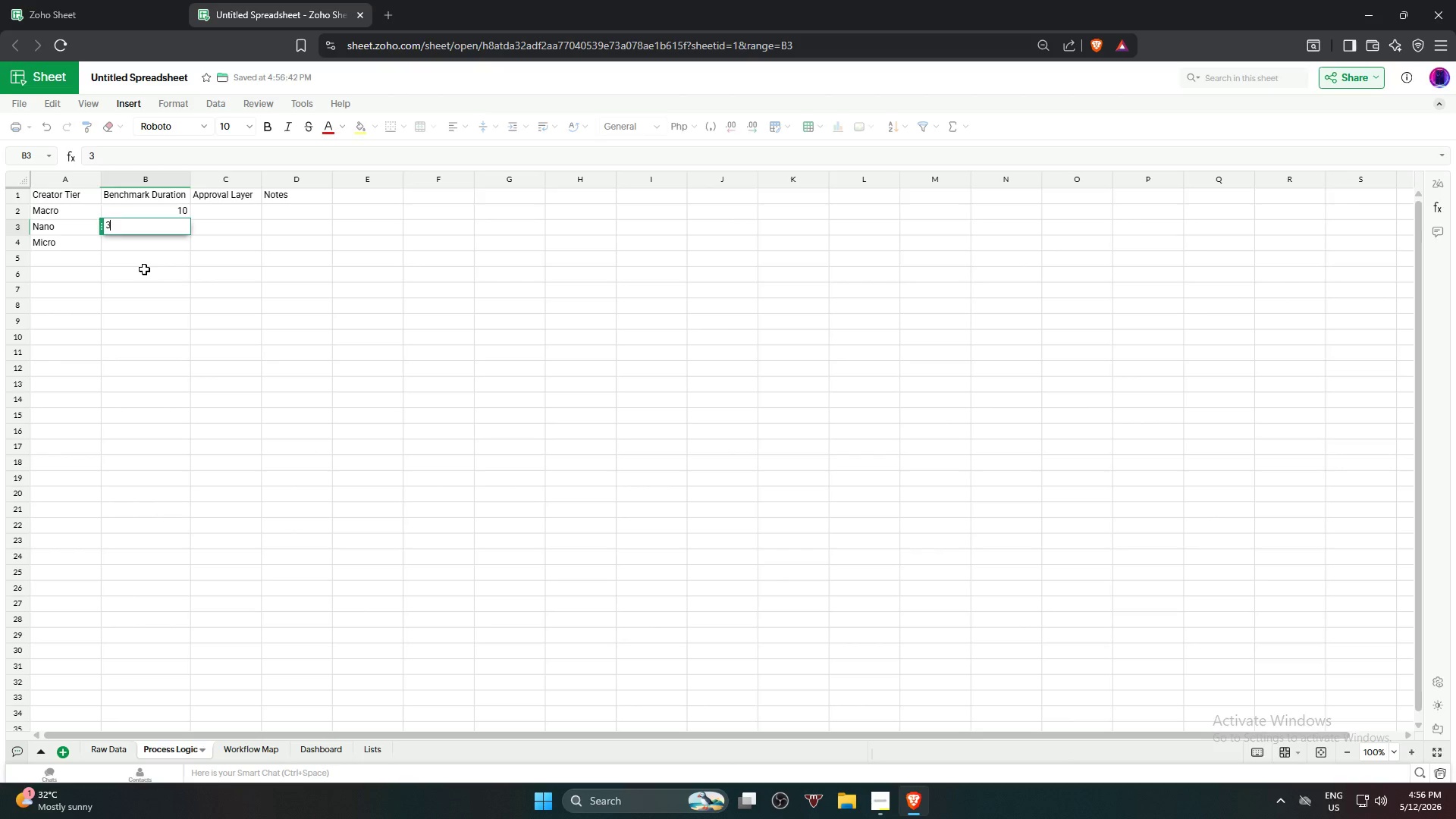 
key(NumpadEnter)
 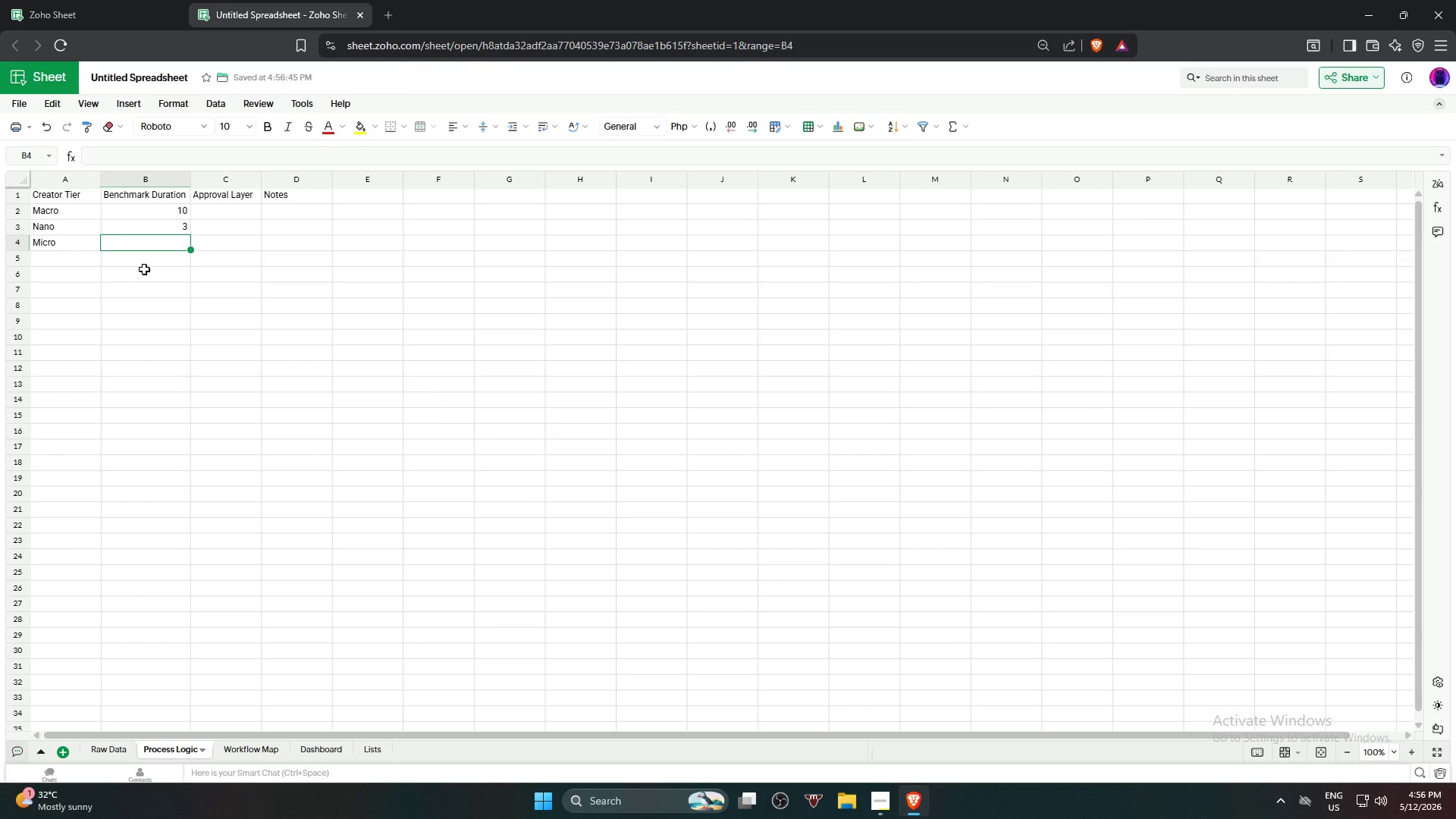 
key(Numpad6)
 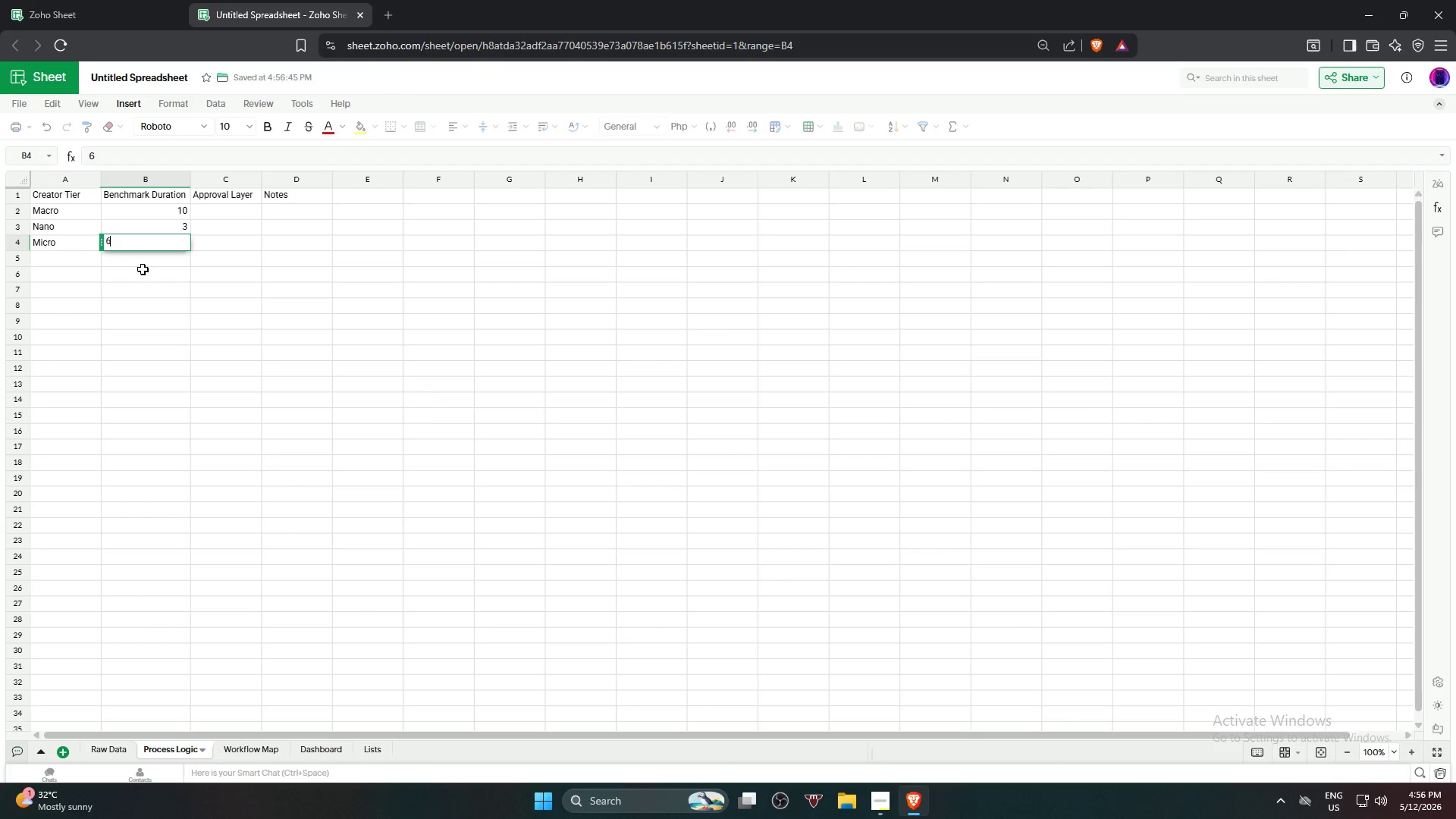 
left_click([209, 271])
 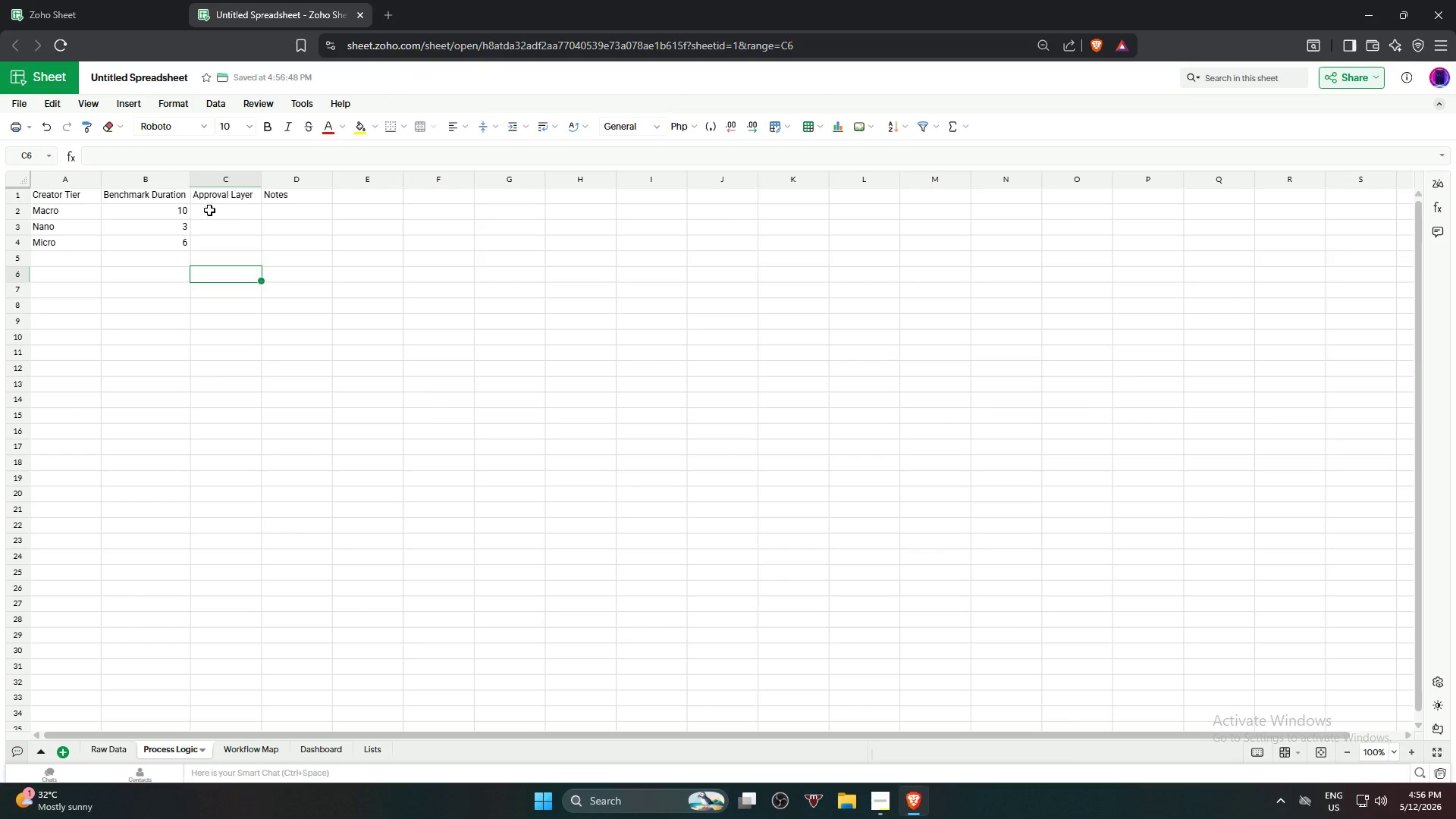 
left_click([208, 209])
 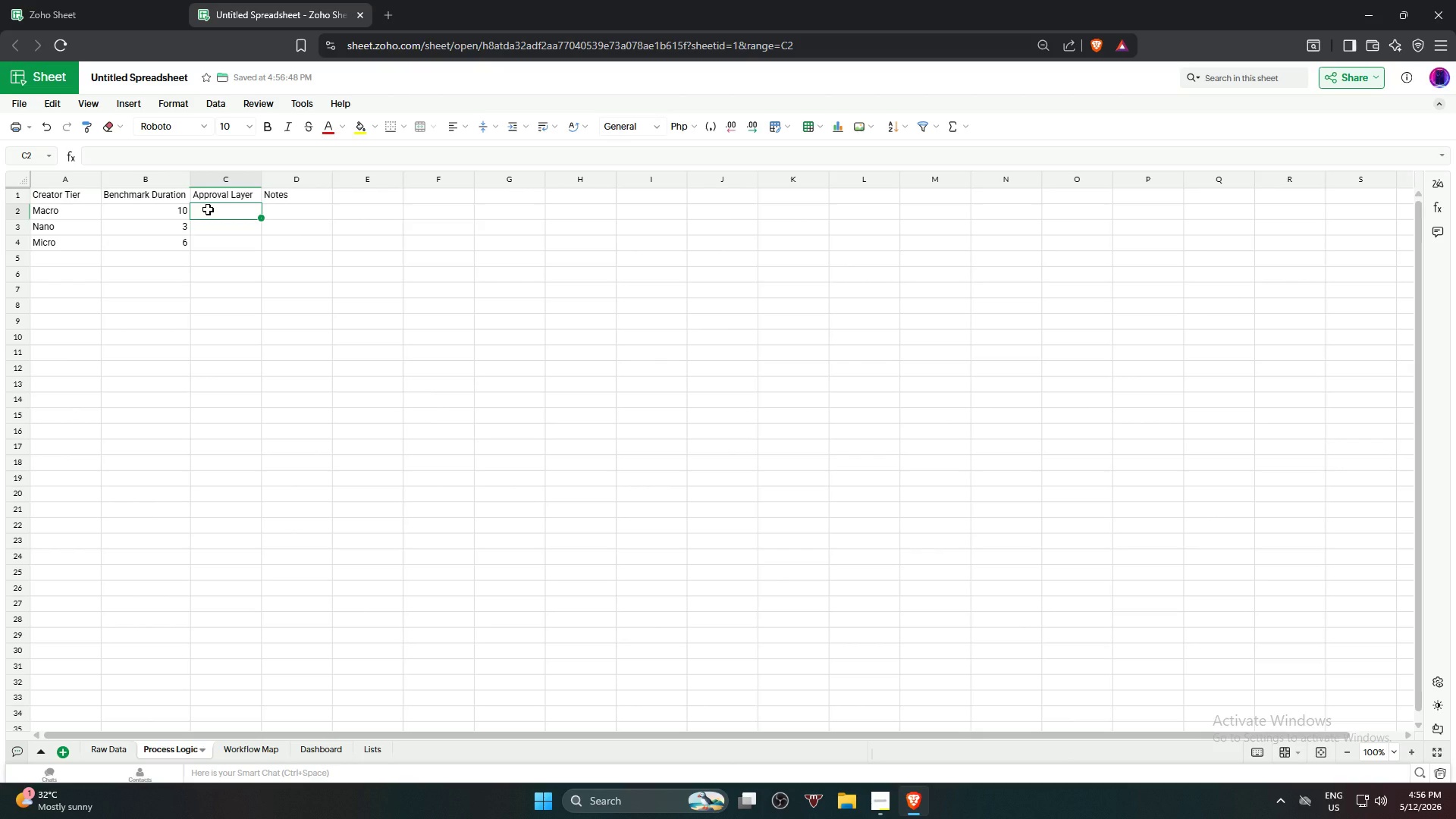 
type(Single Approca)
key(Backspace)
key(Backspace)
key(Backspace)
type(va)
key(Backspace)
key(Backspace)
type(oval)
 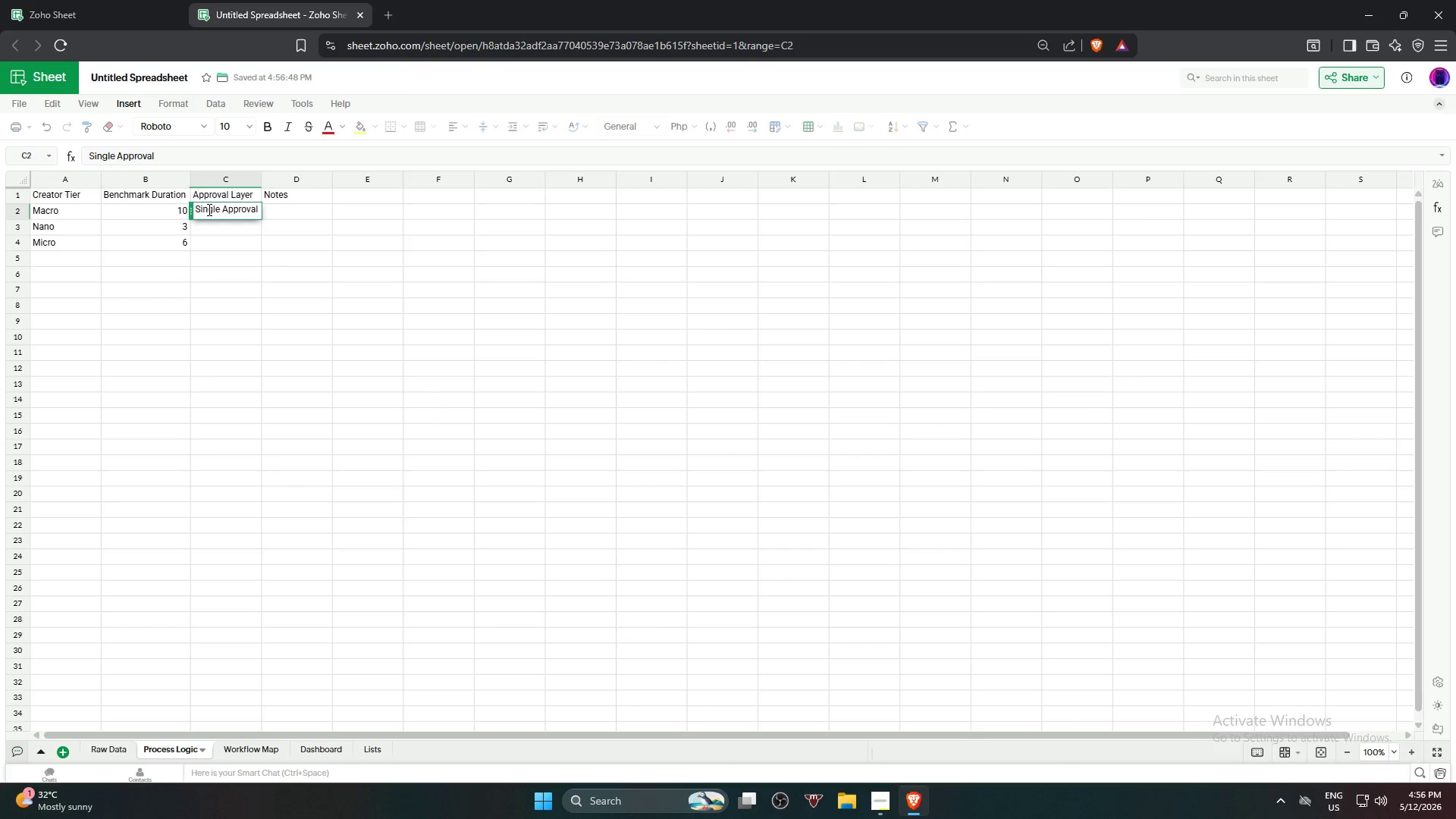 
key(Enter)
 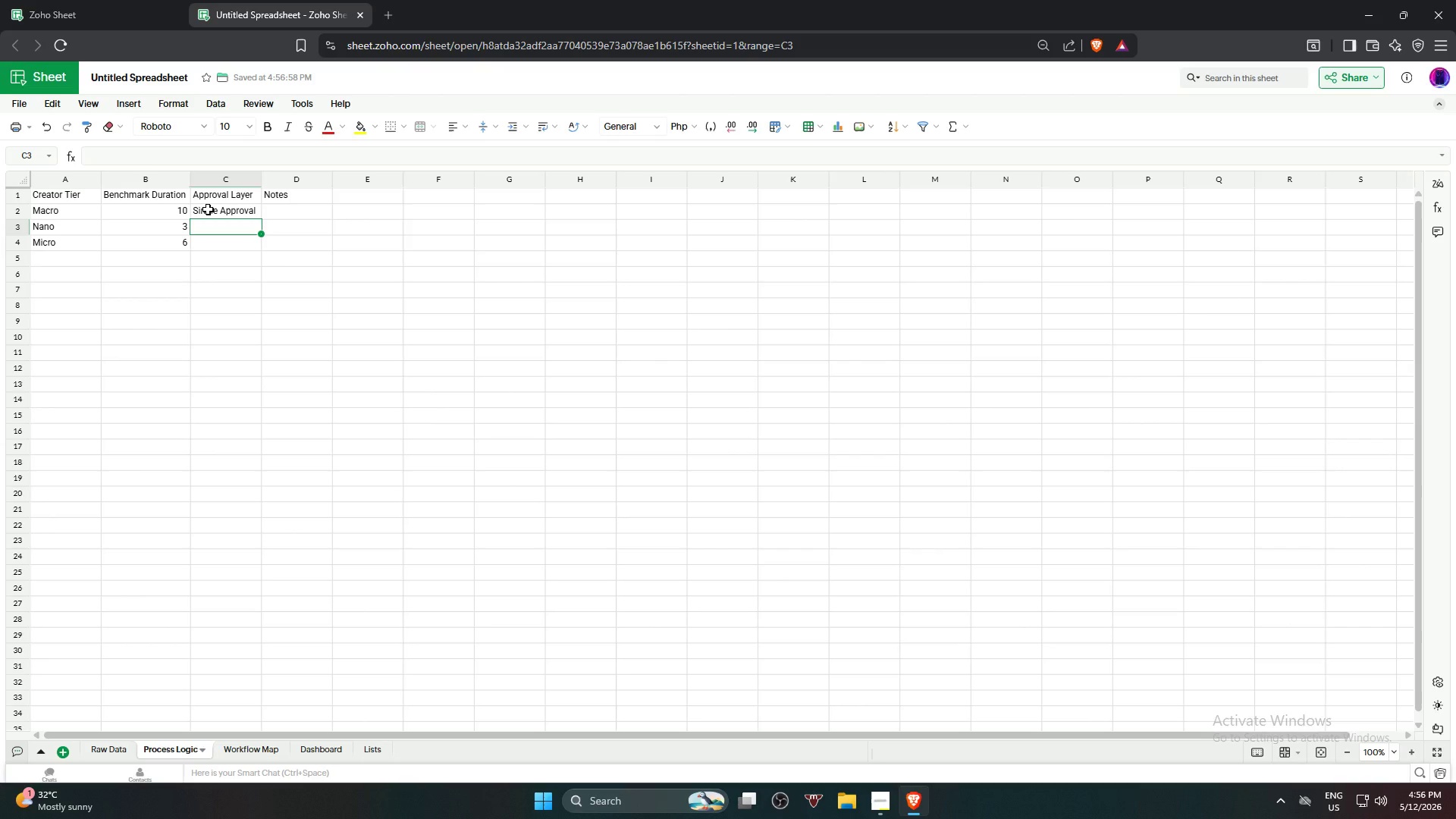 
type(Dul)
key(Backspace)
type(al Approval[Delete])
 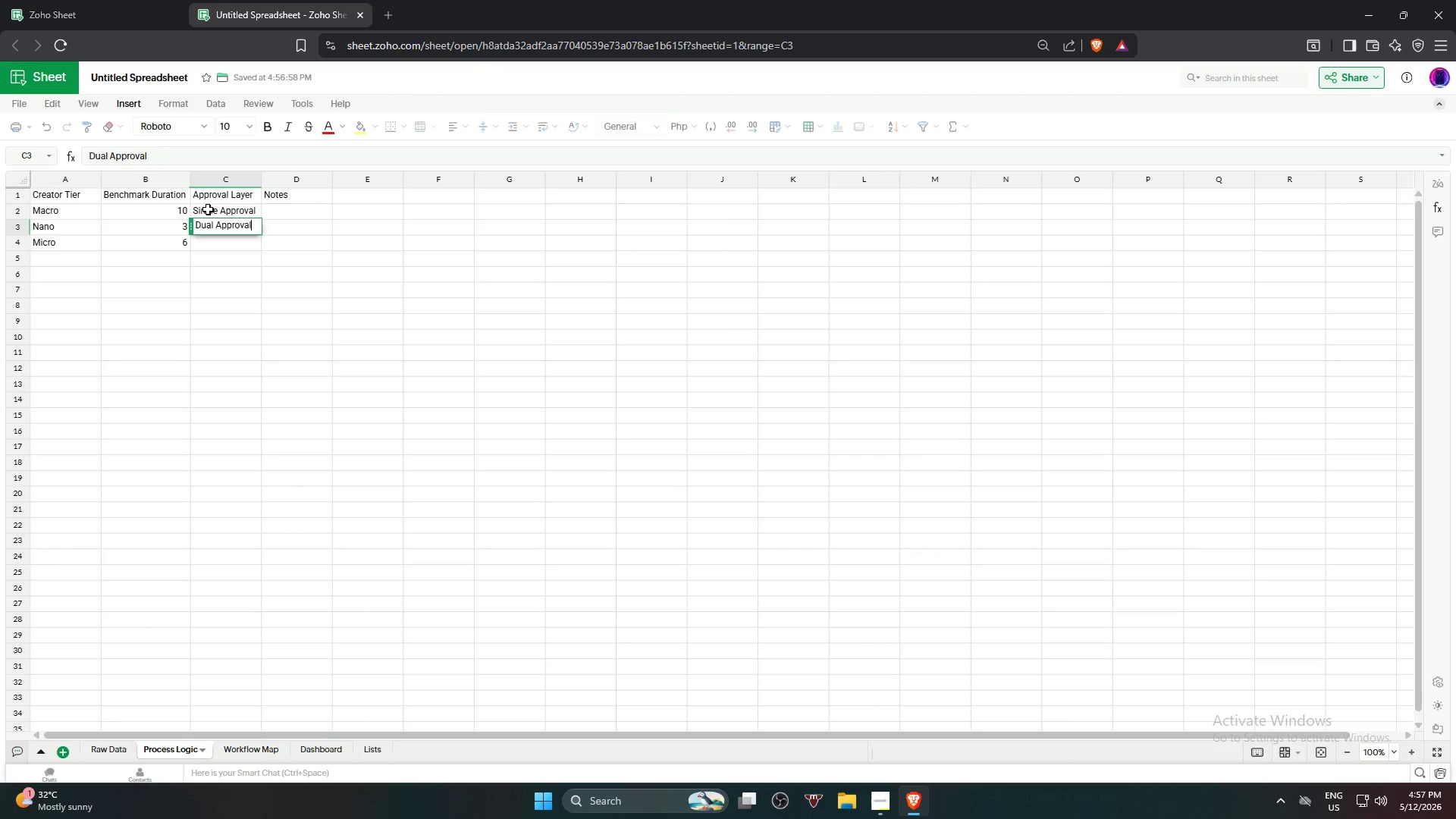 
key(Enter)
 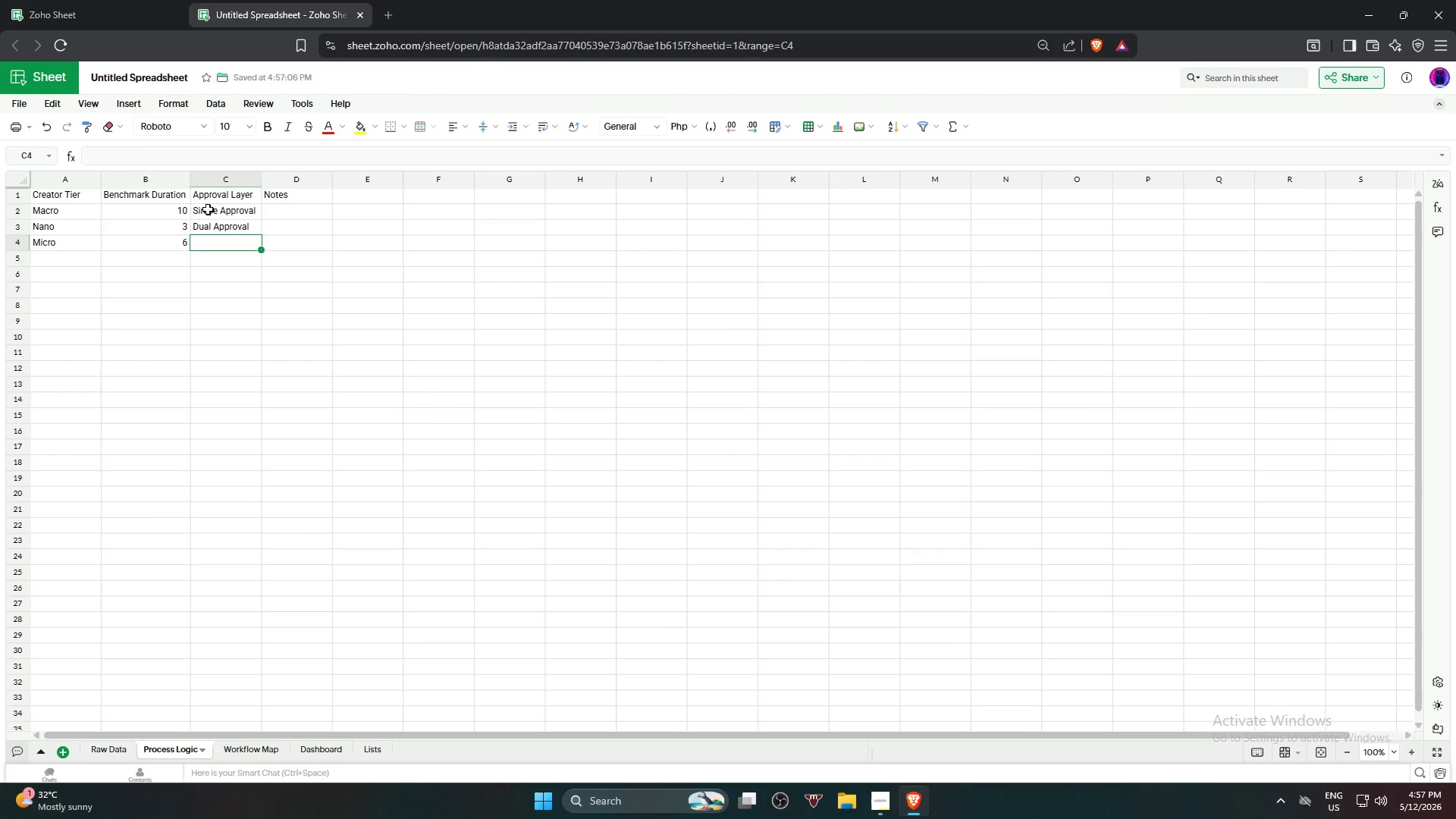 
type(Executived )
key(Backspace)
key(Backspace)
type( Approval)
 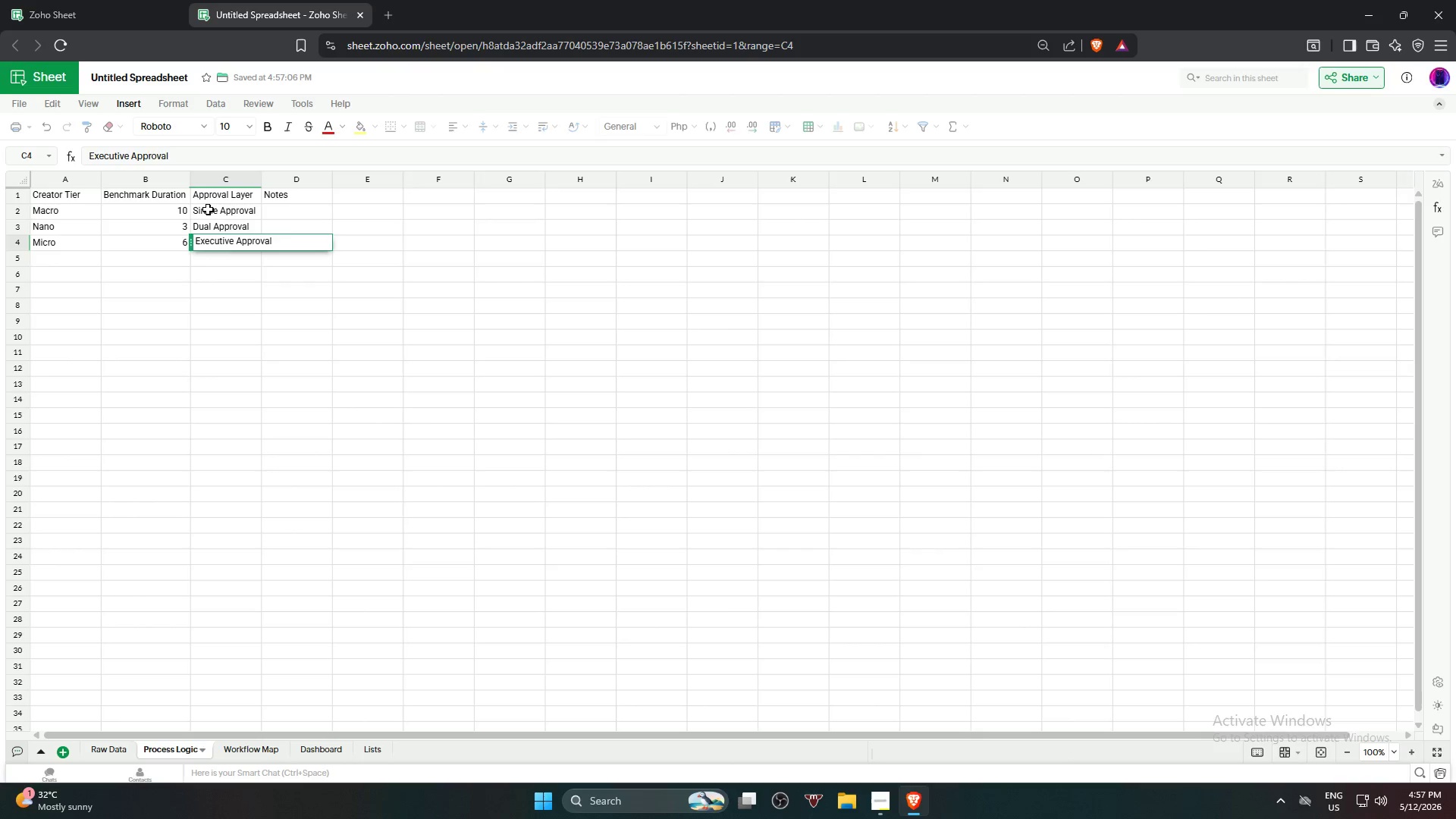 
key(Enter)
 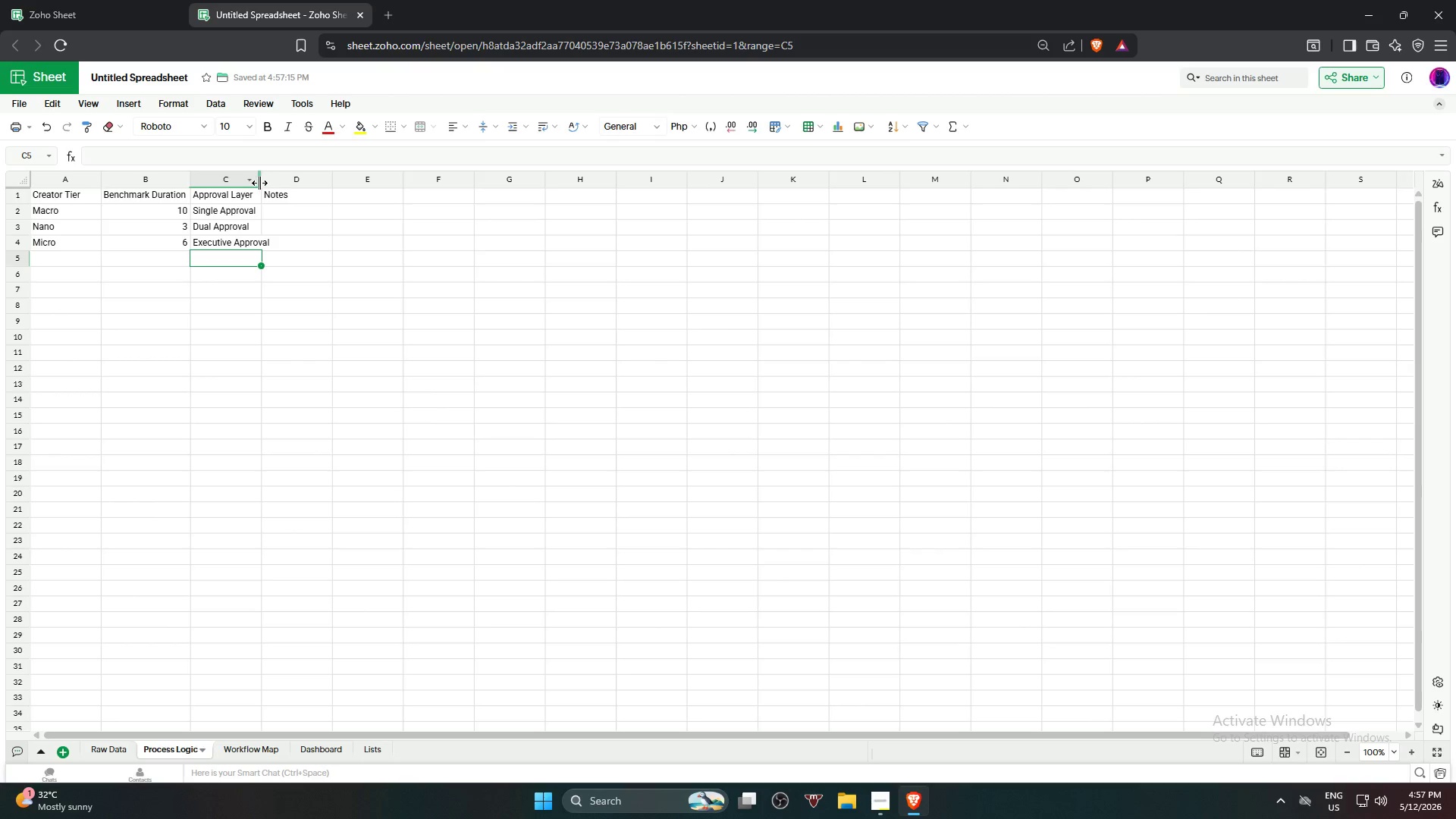 
double_click([259, 183])
 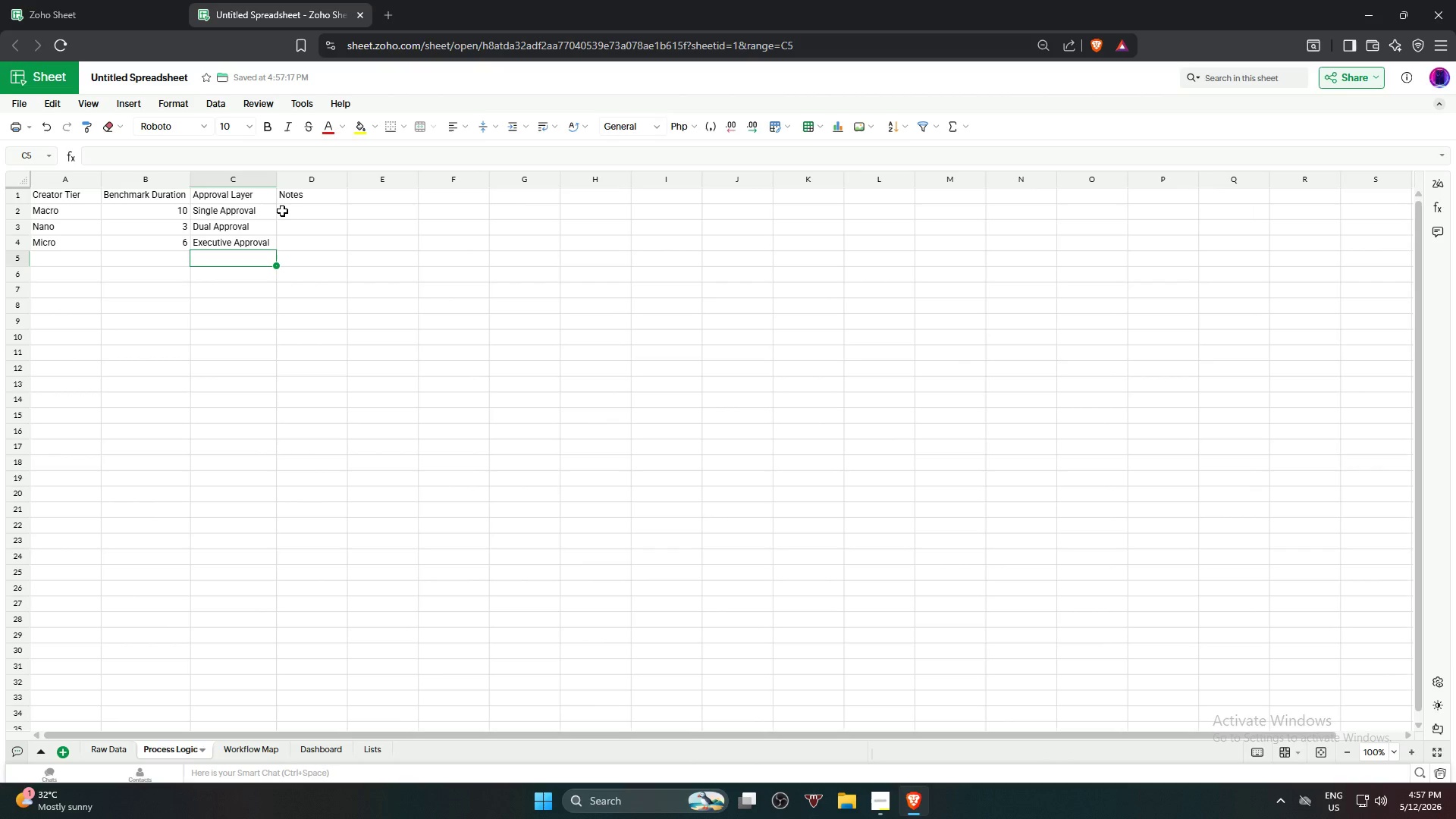 
left_click([282, 211])
 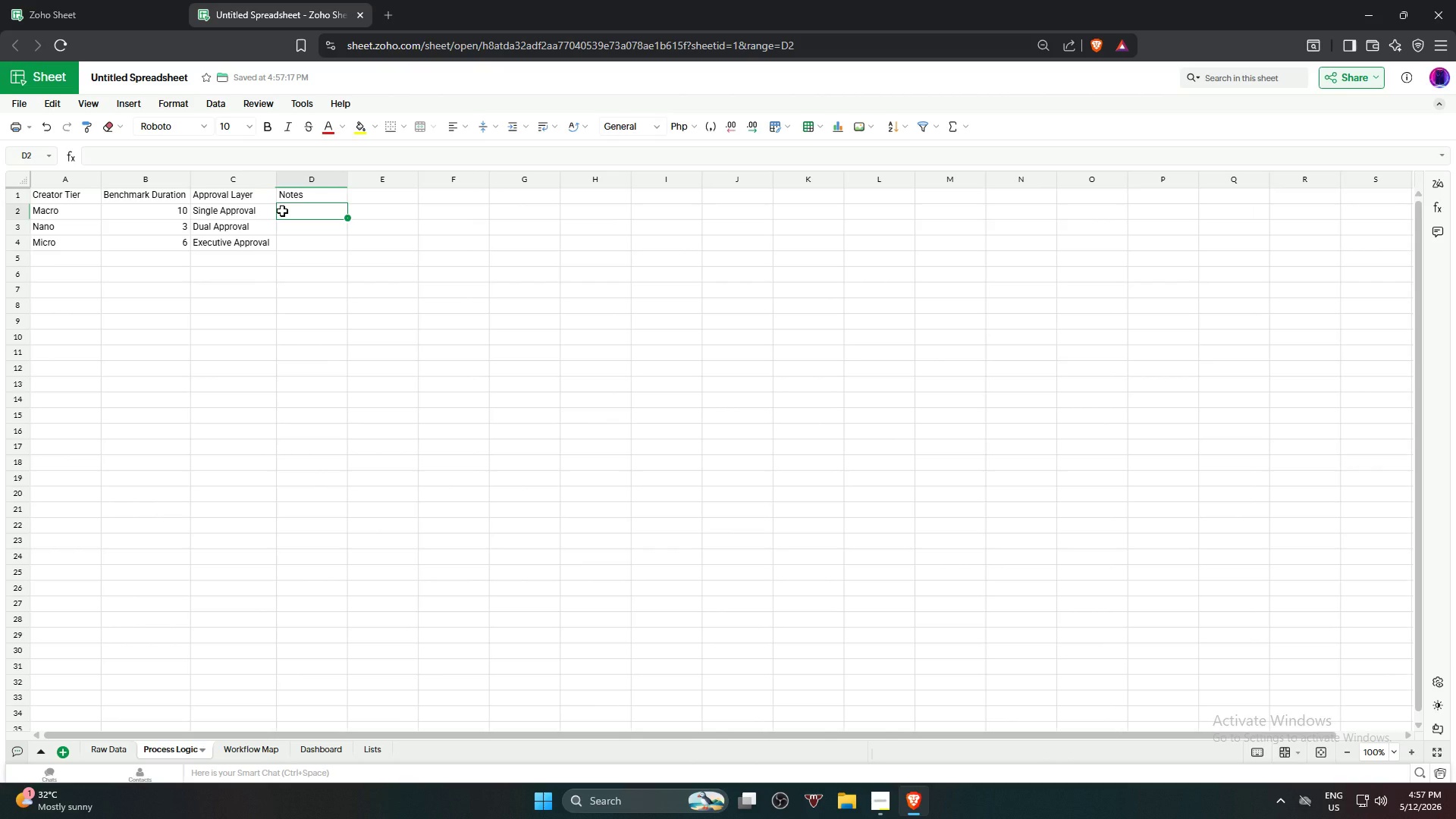 
type(Fast-track workflow)
 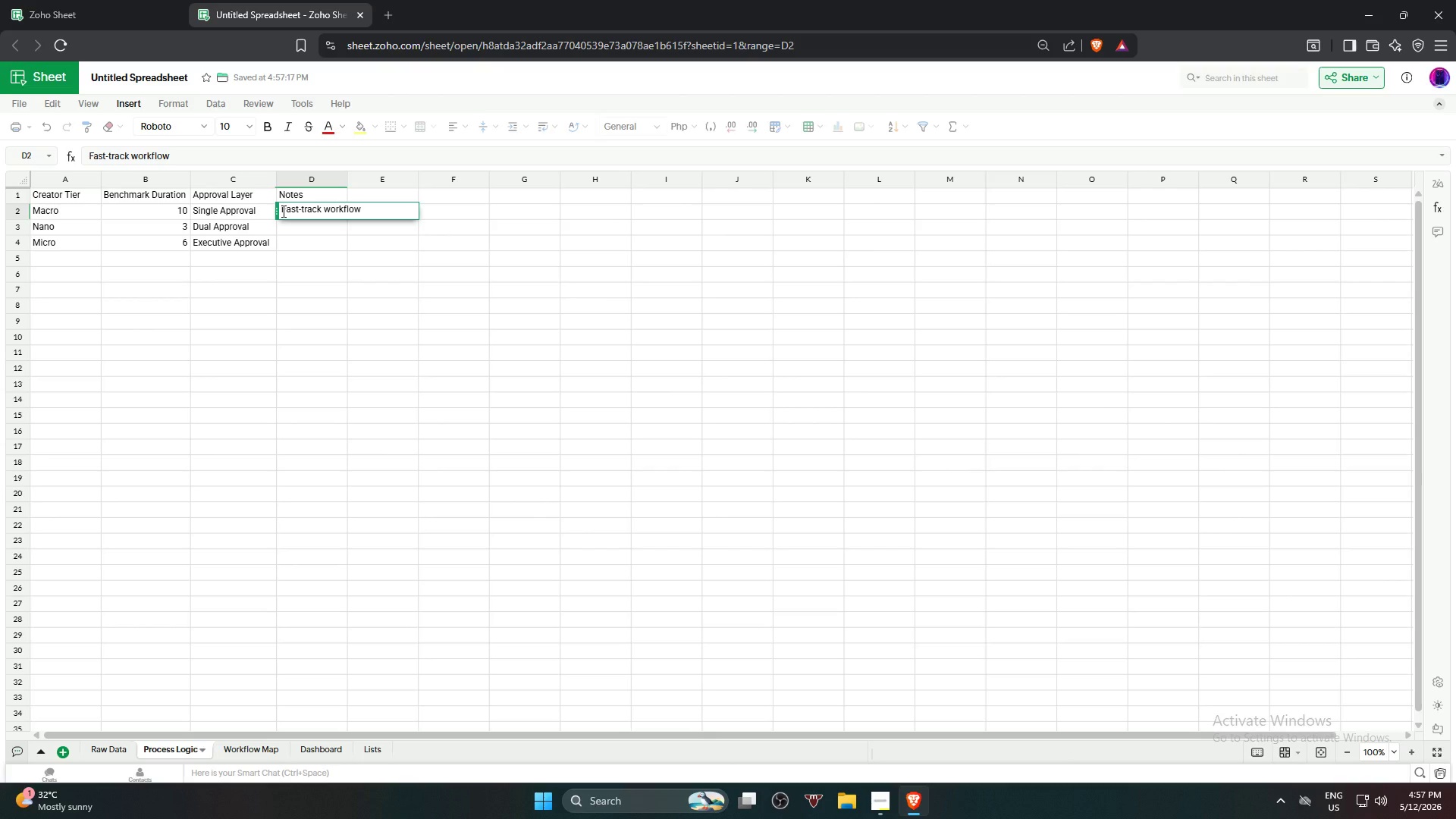 
key(Enter)
 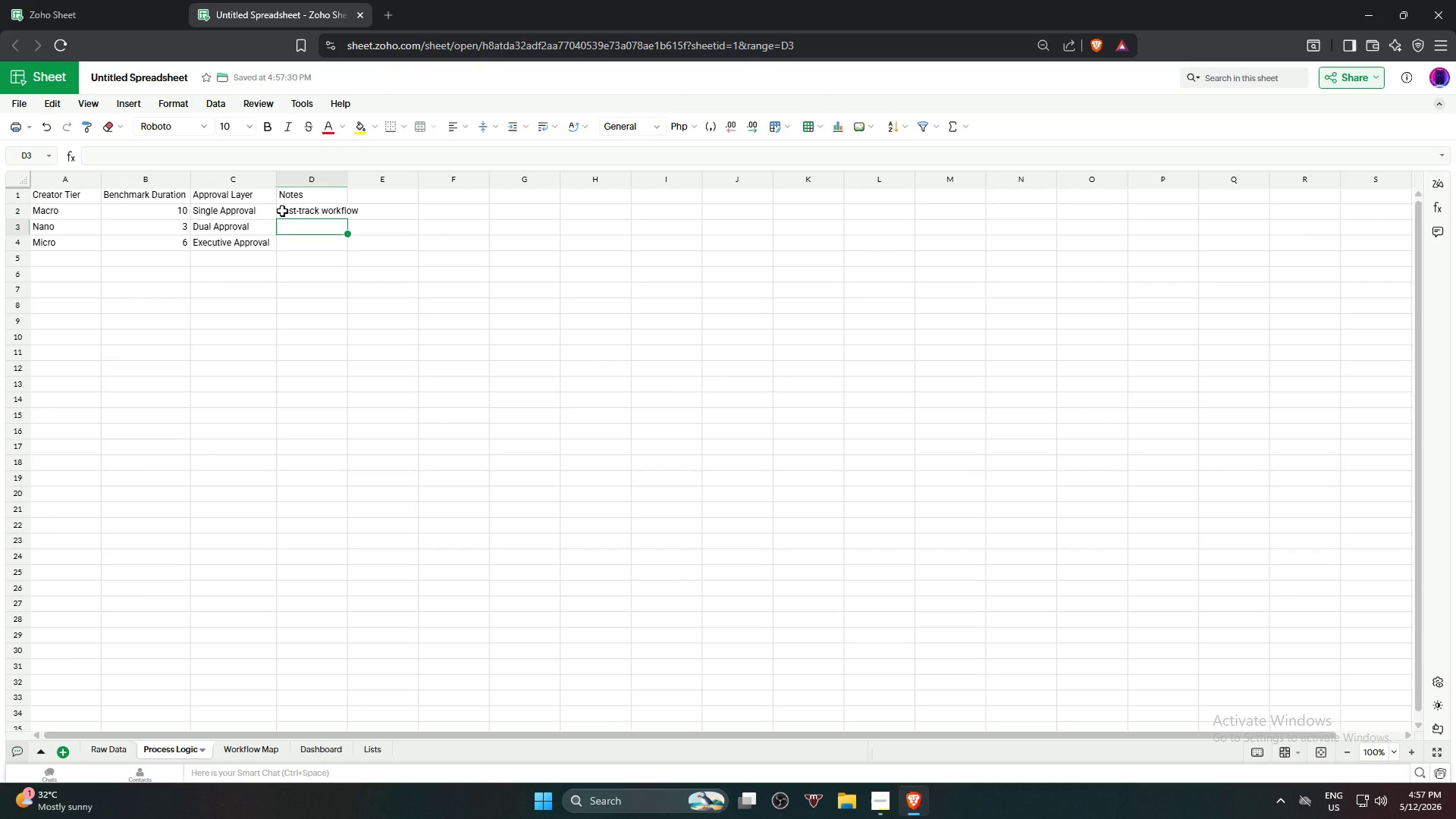 
type(Standard review)
 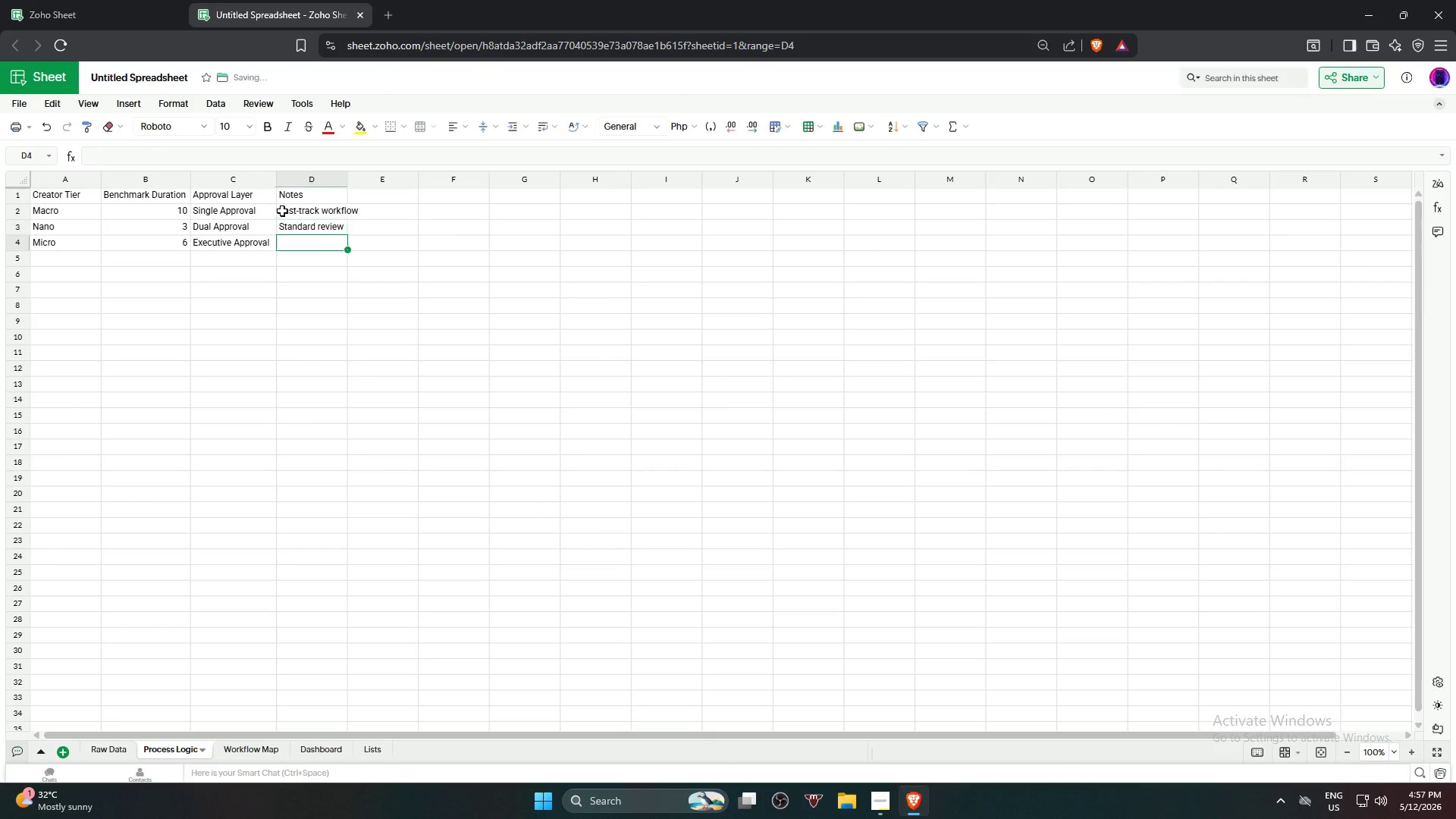 
key(Enter)
 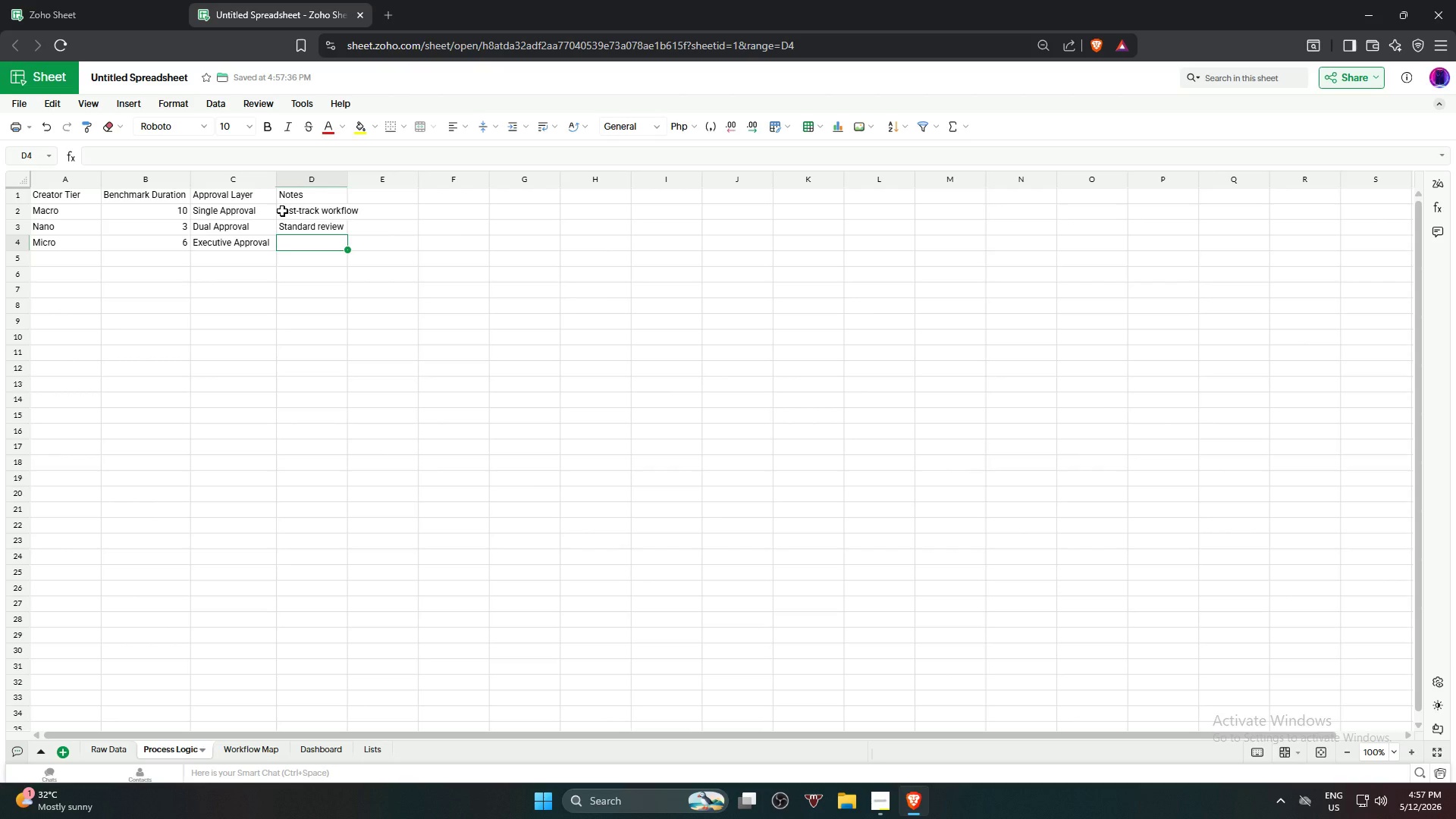 
type(Mut)
key(Backspace)
type(lti=)
key(Backspace)
type(-S)
key(Backspace)
type(stage review)
 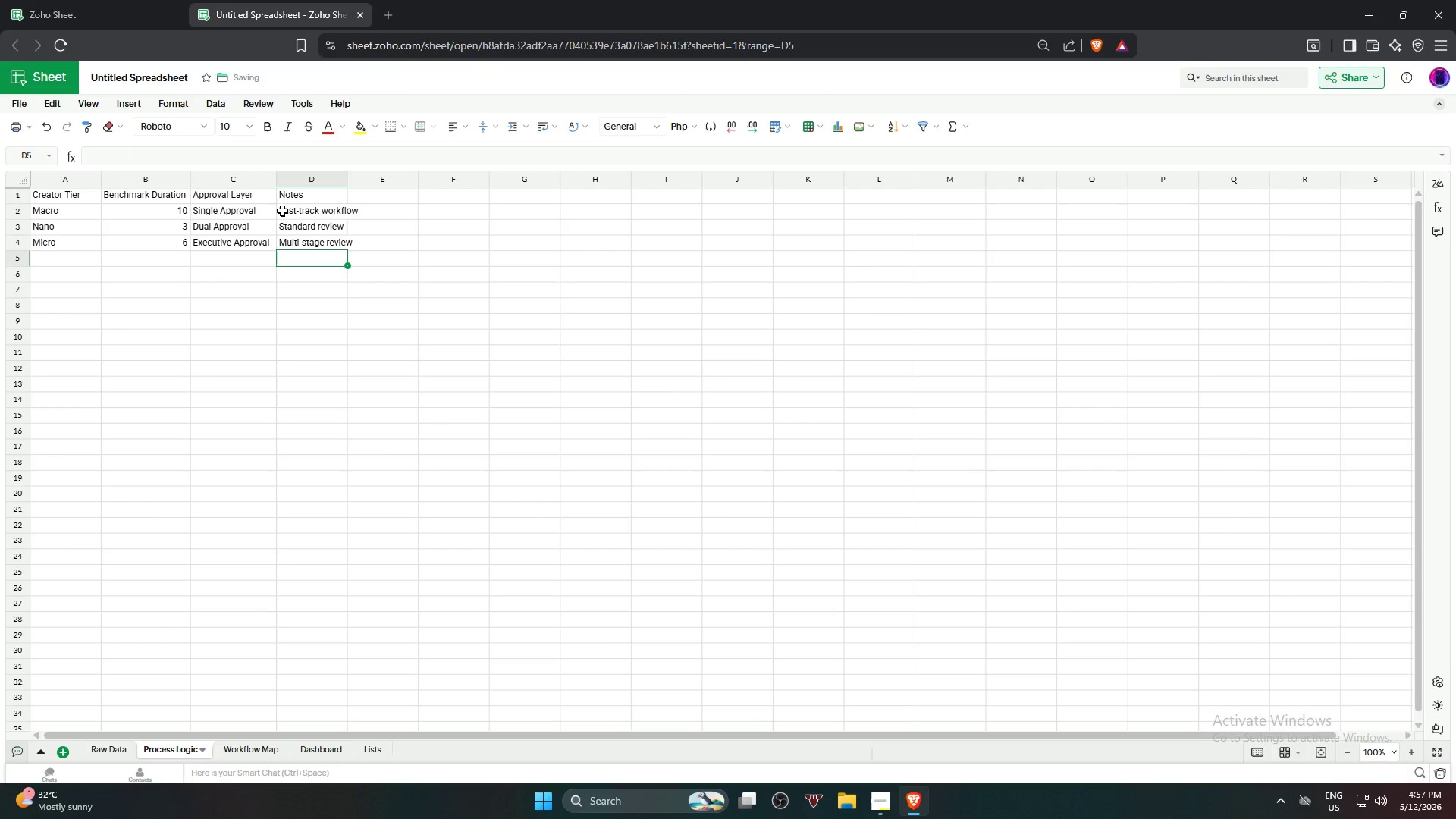 
key(Enter)
 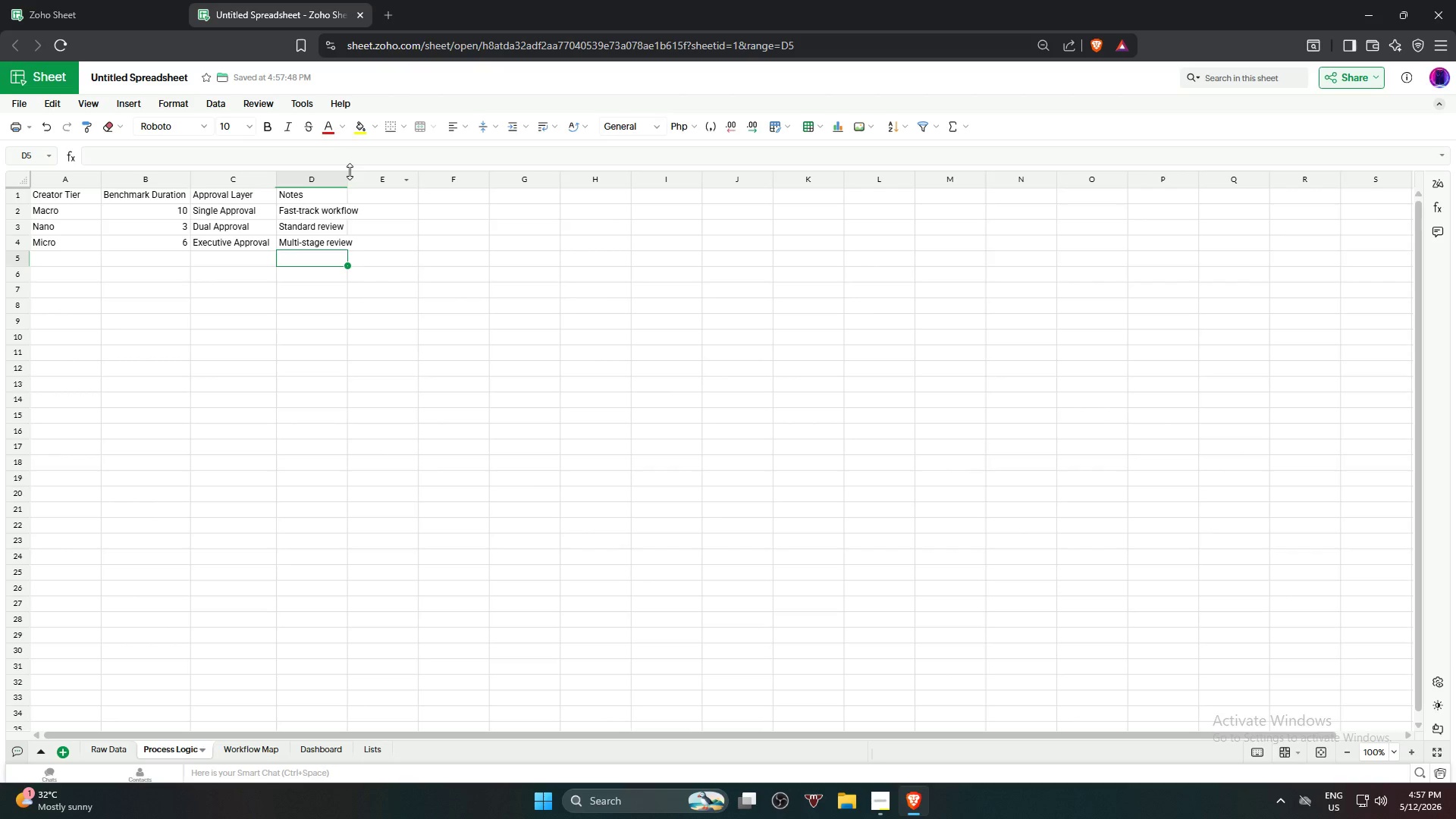 
double_click([346, 174])
 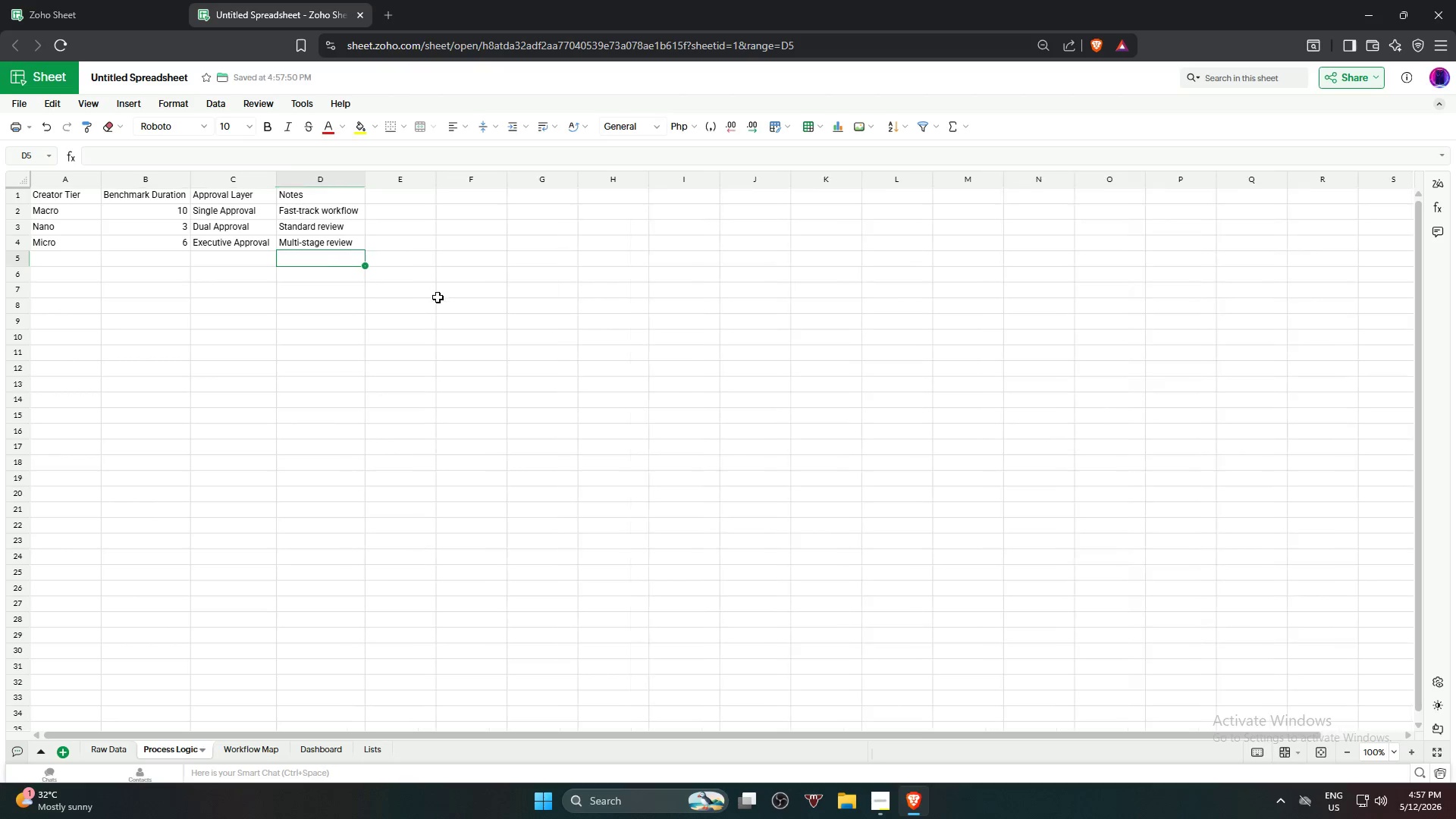 
triple_click([438, 297])
 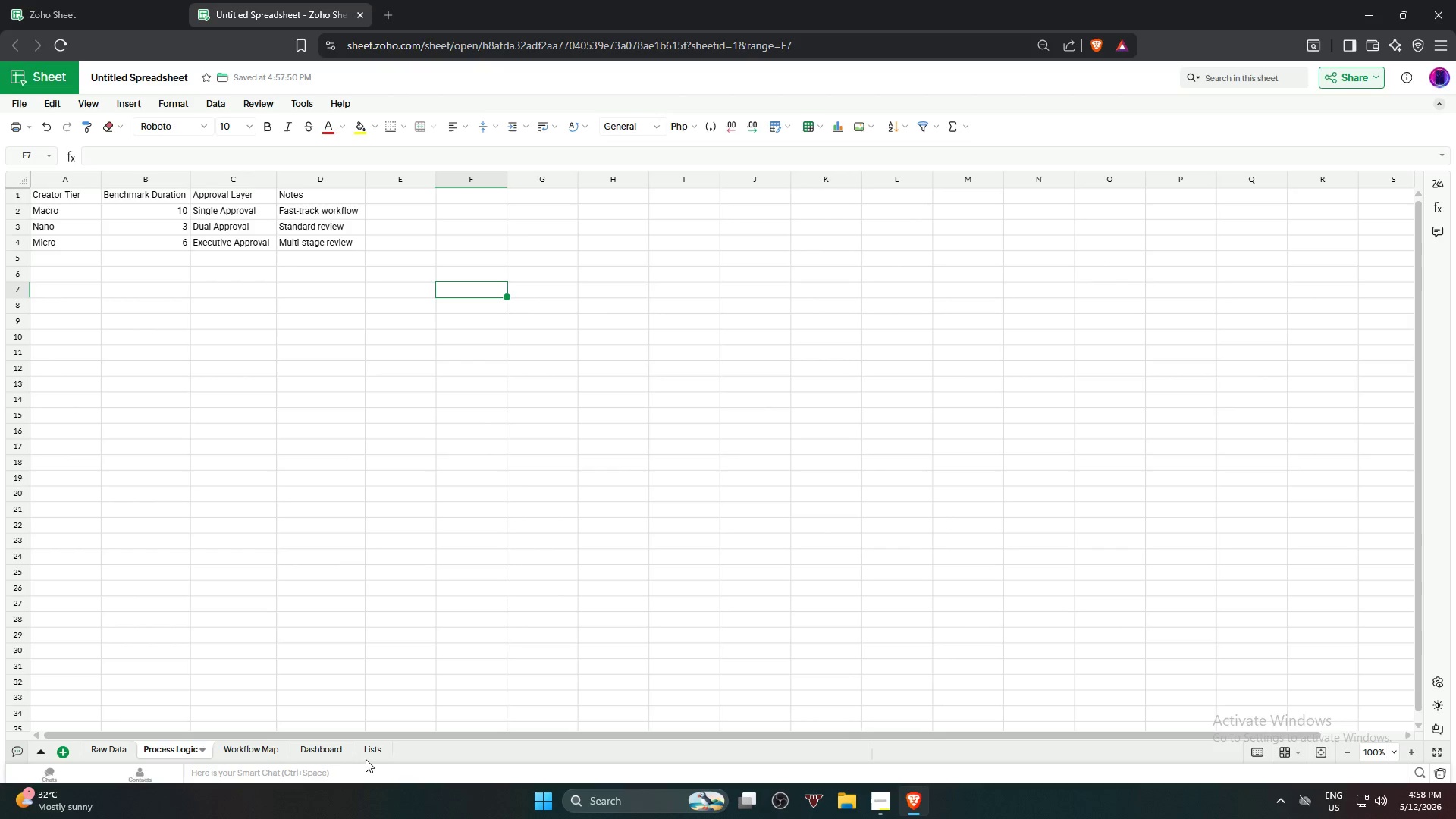 
wait(31.36)
 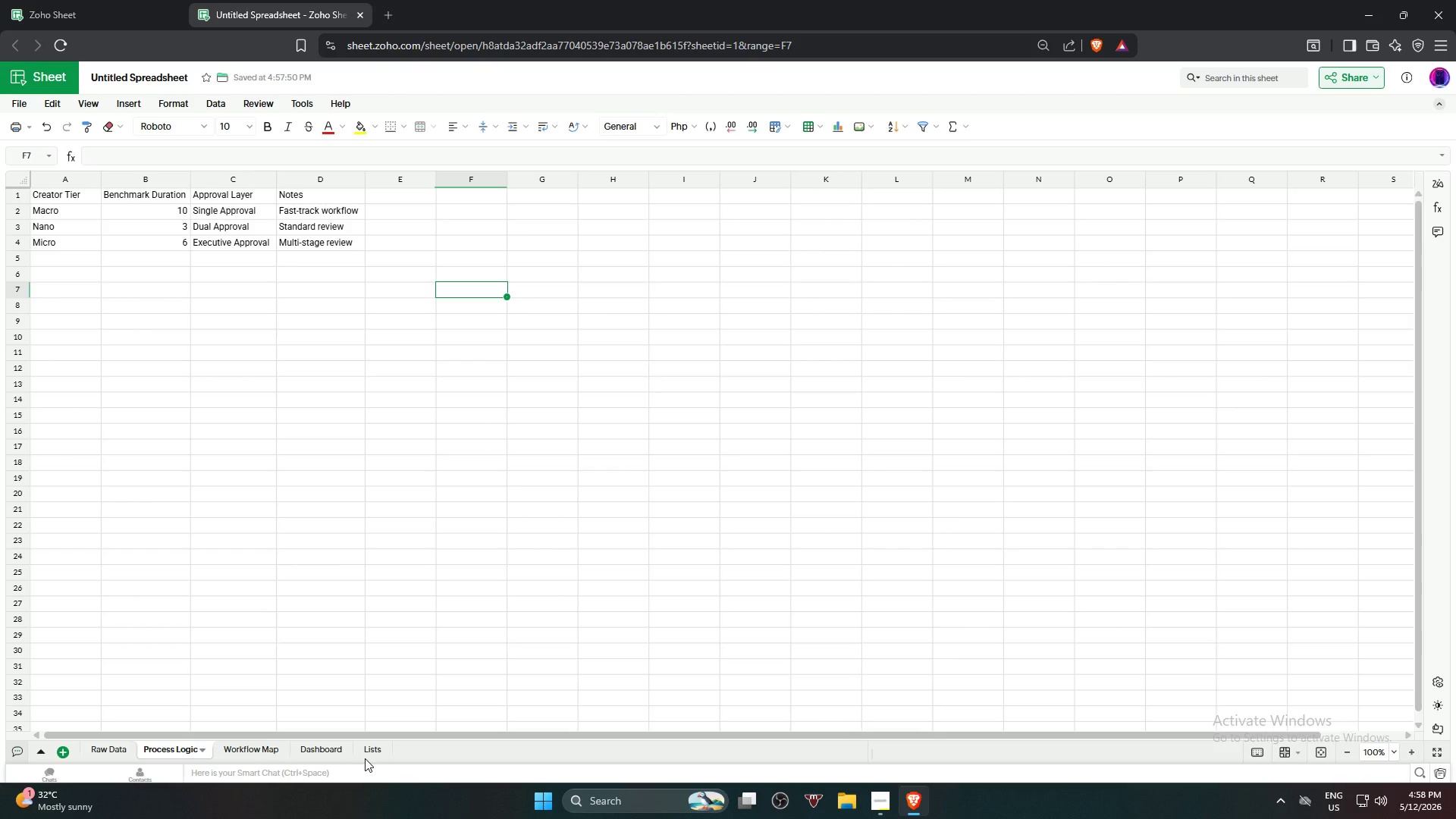 
type(Creator )
 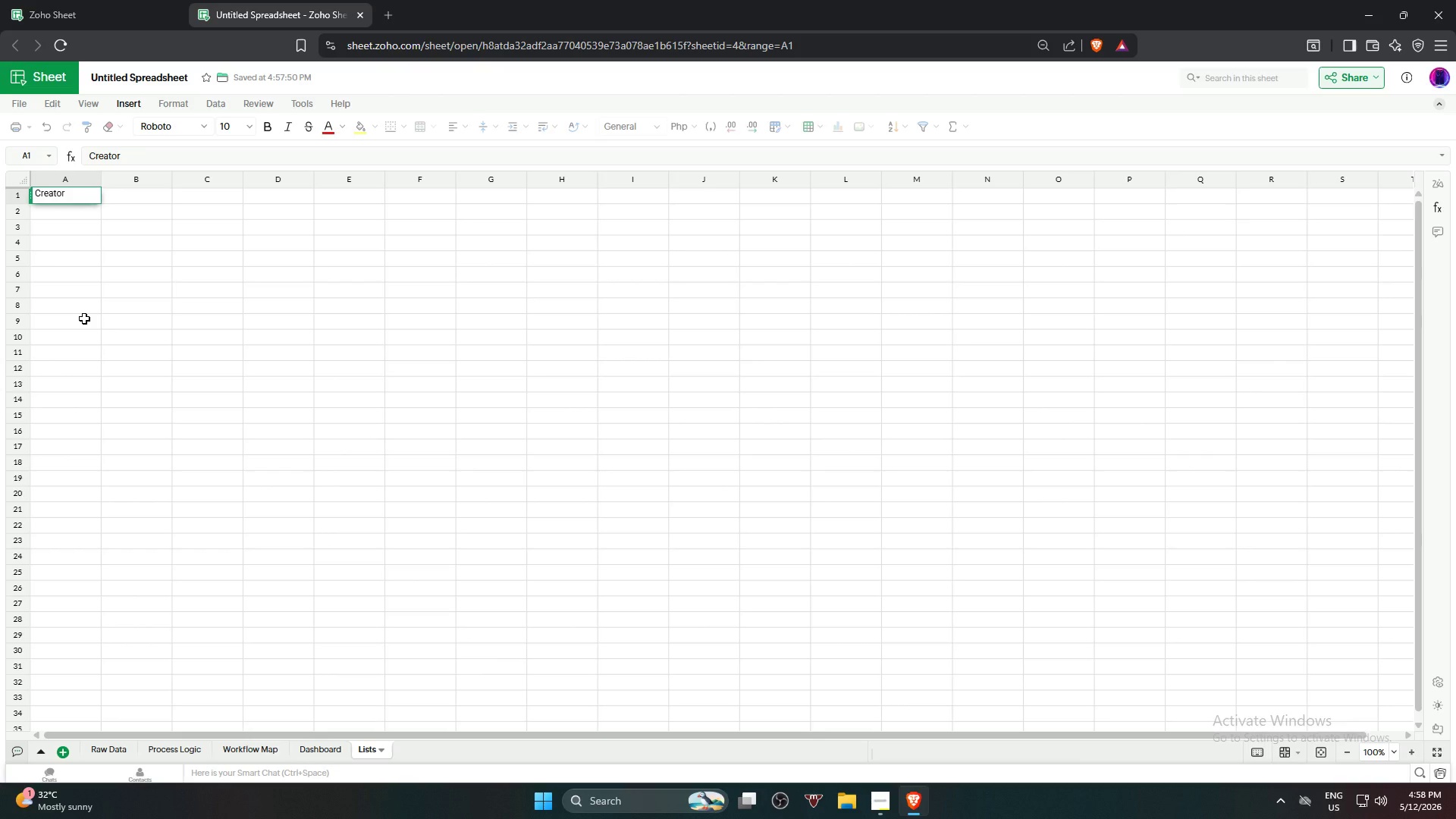 
type(Tier )
key(Tab)
 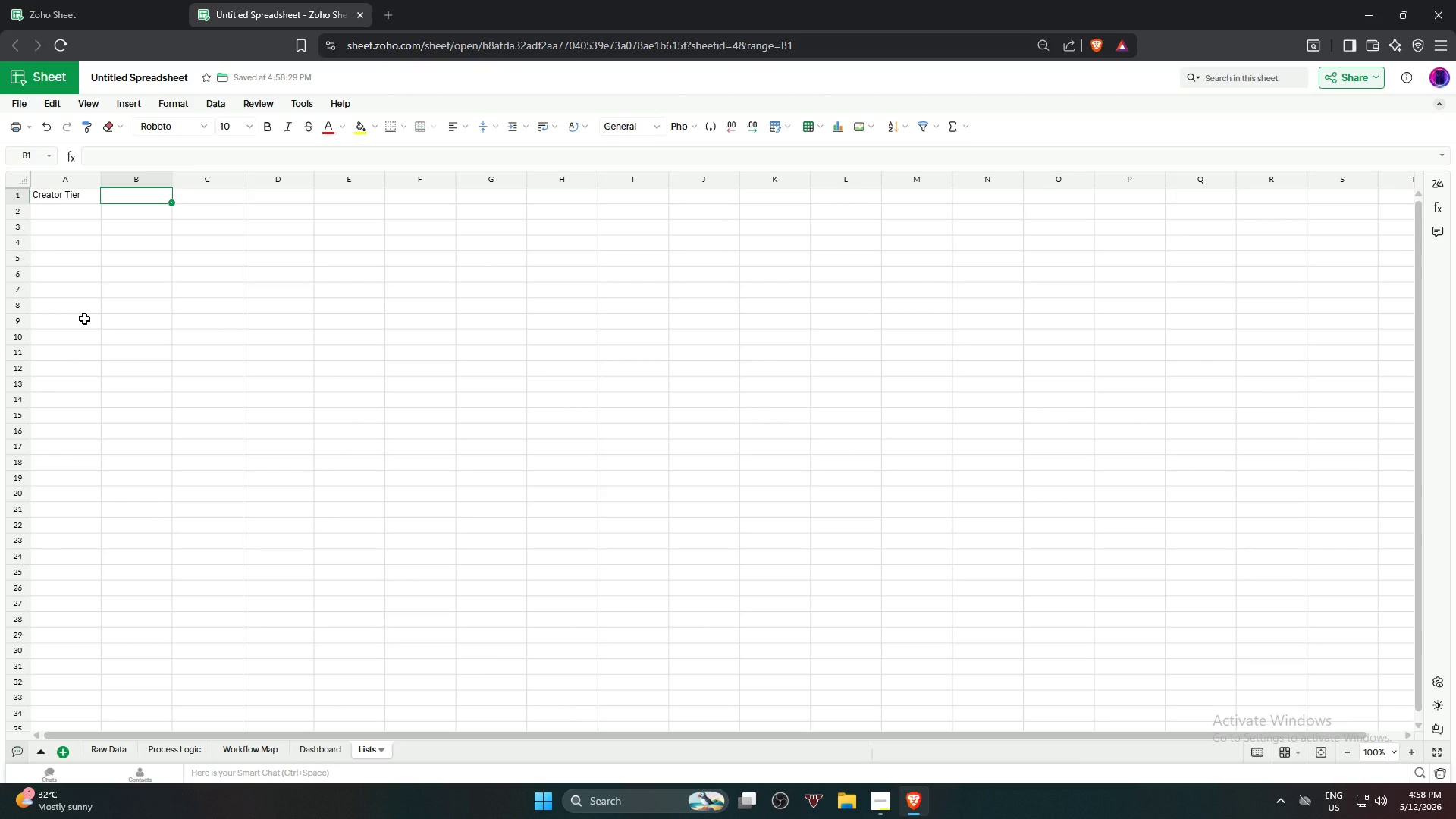 
type(Department)
 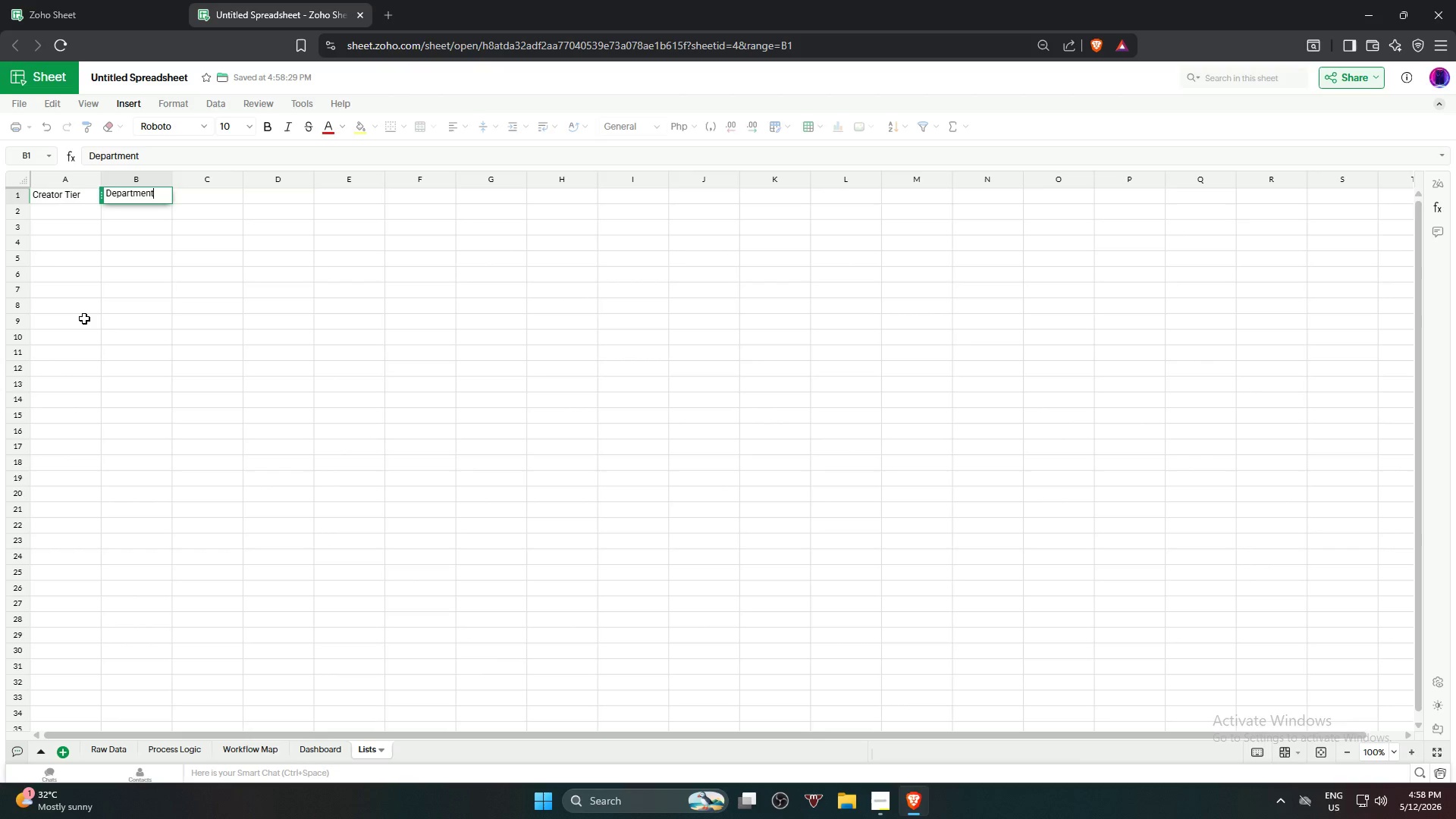 
key(Tab)
type(Task Status)
key(Tab)
 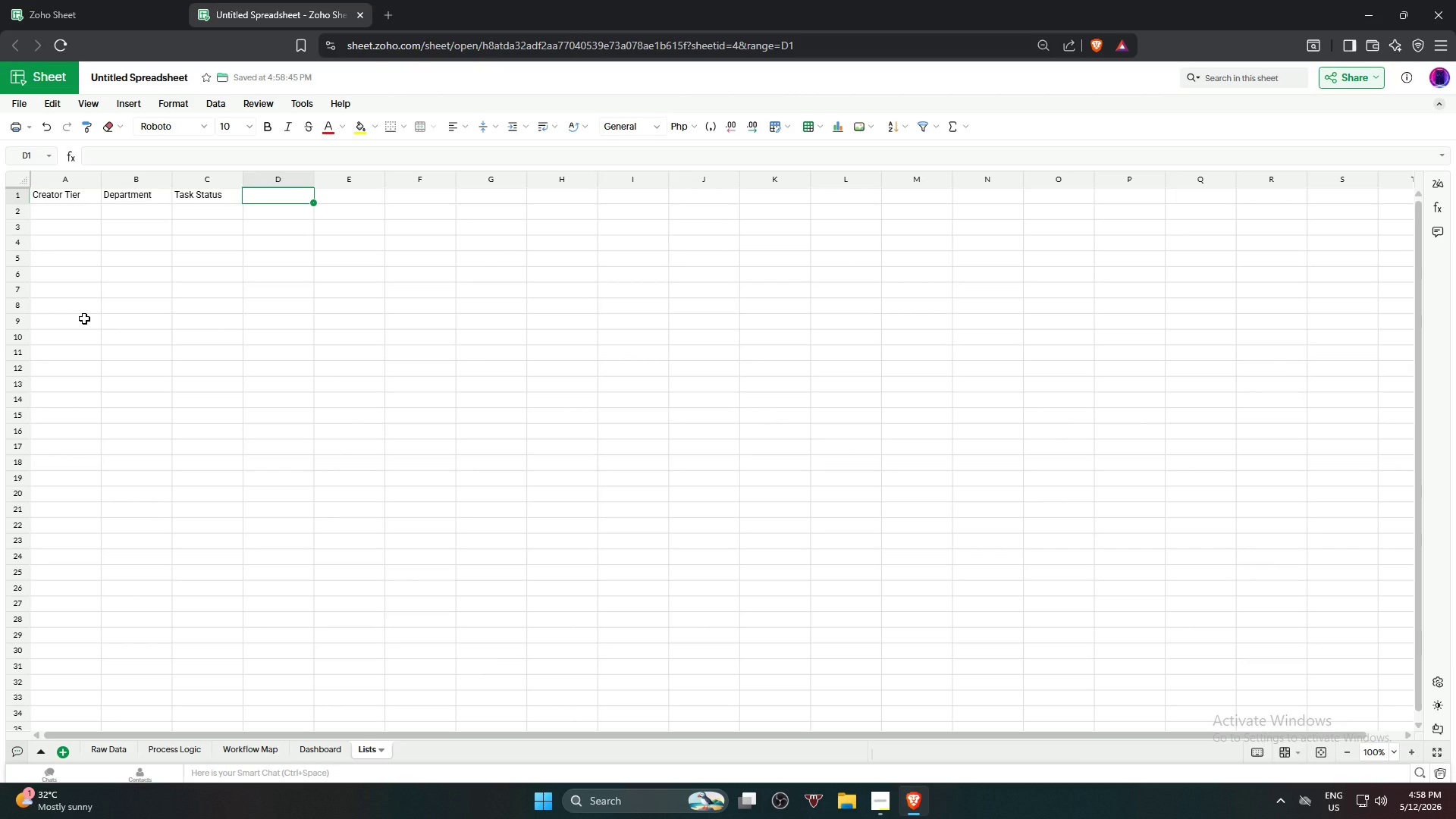 
wait(12.56)
 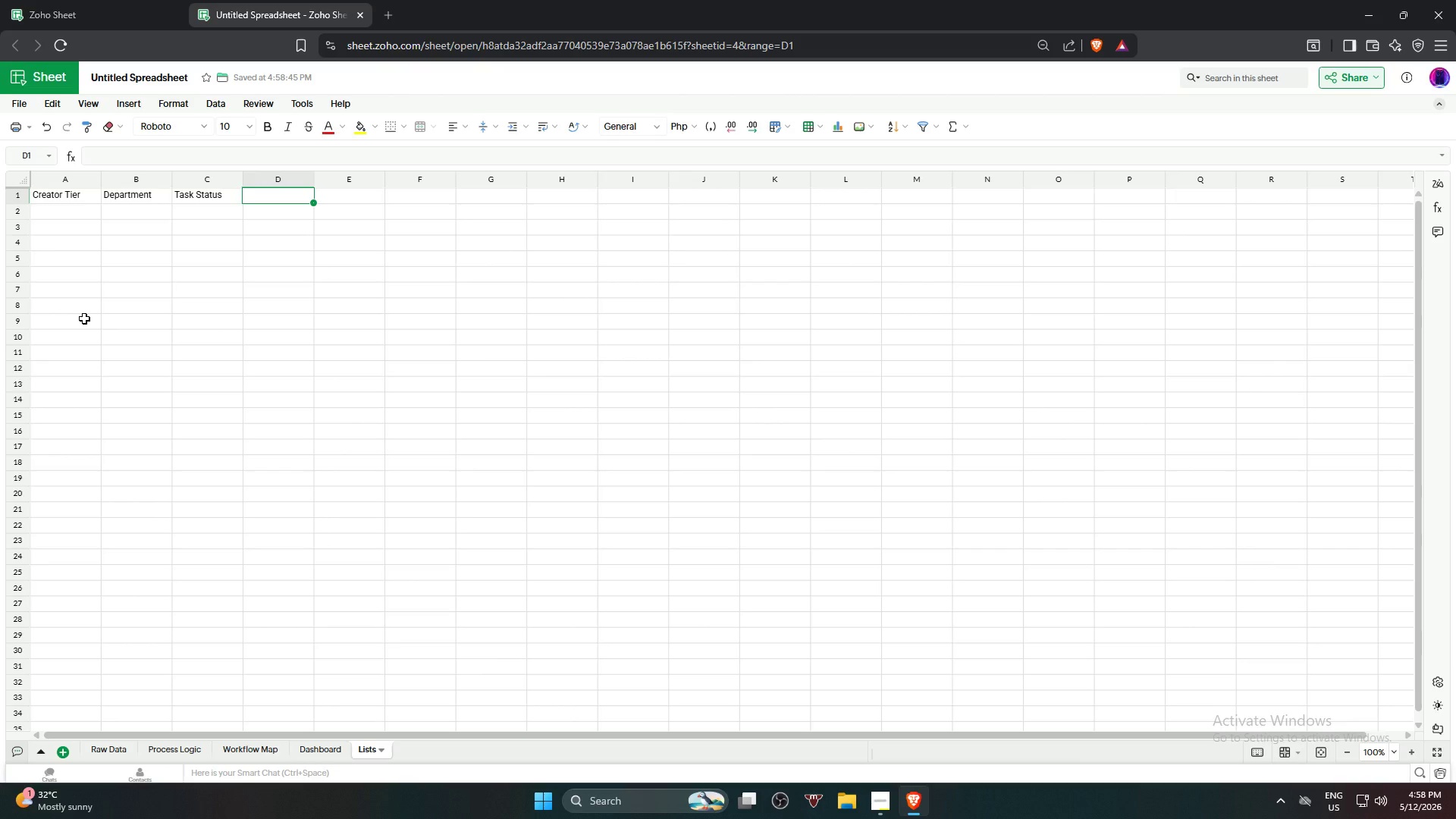 
left_click([72, 205])
 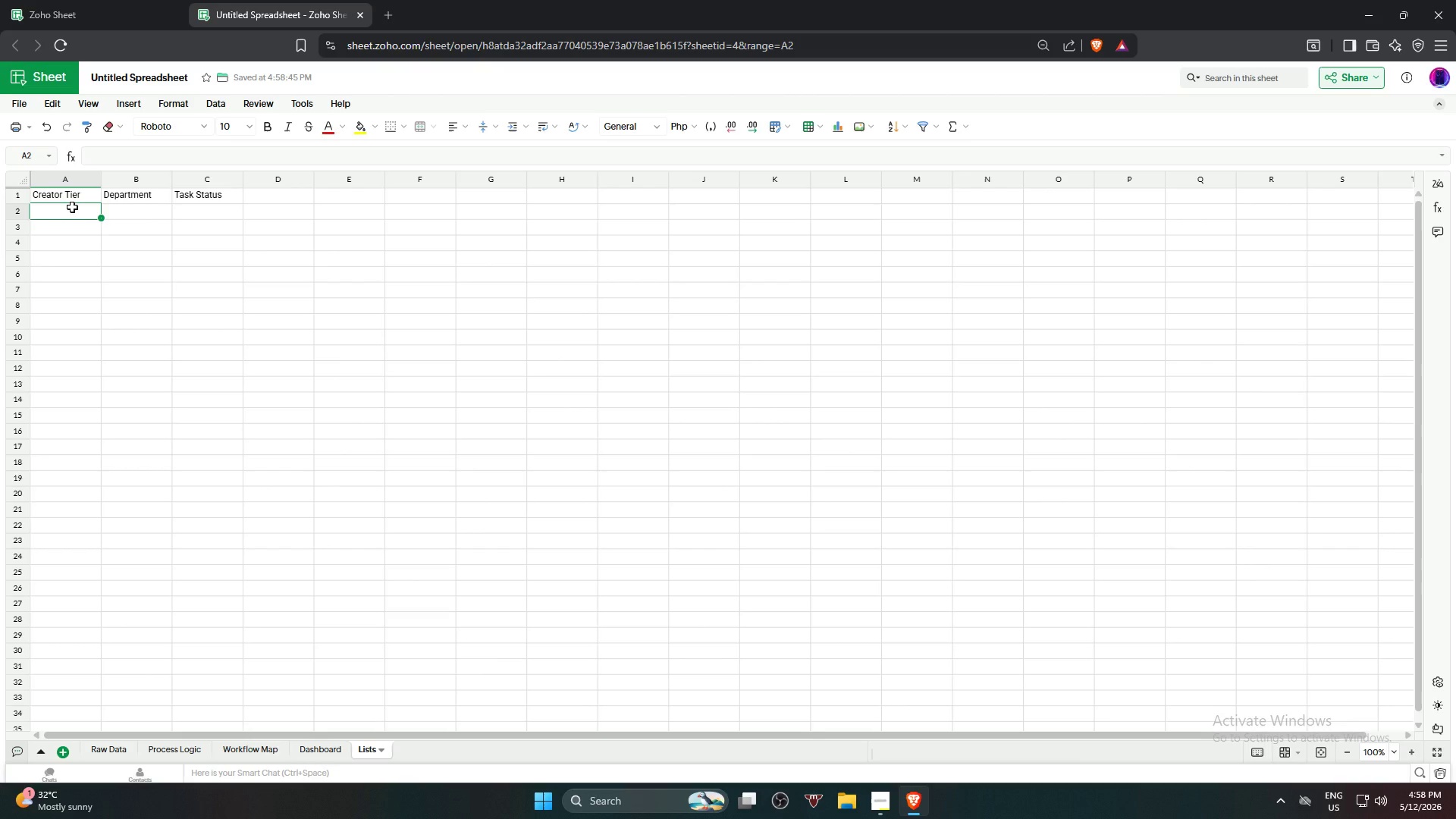 
type(Nam)
key(Backspace)
type(no)
 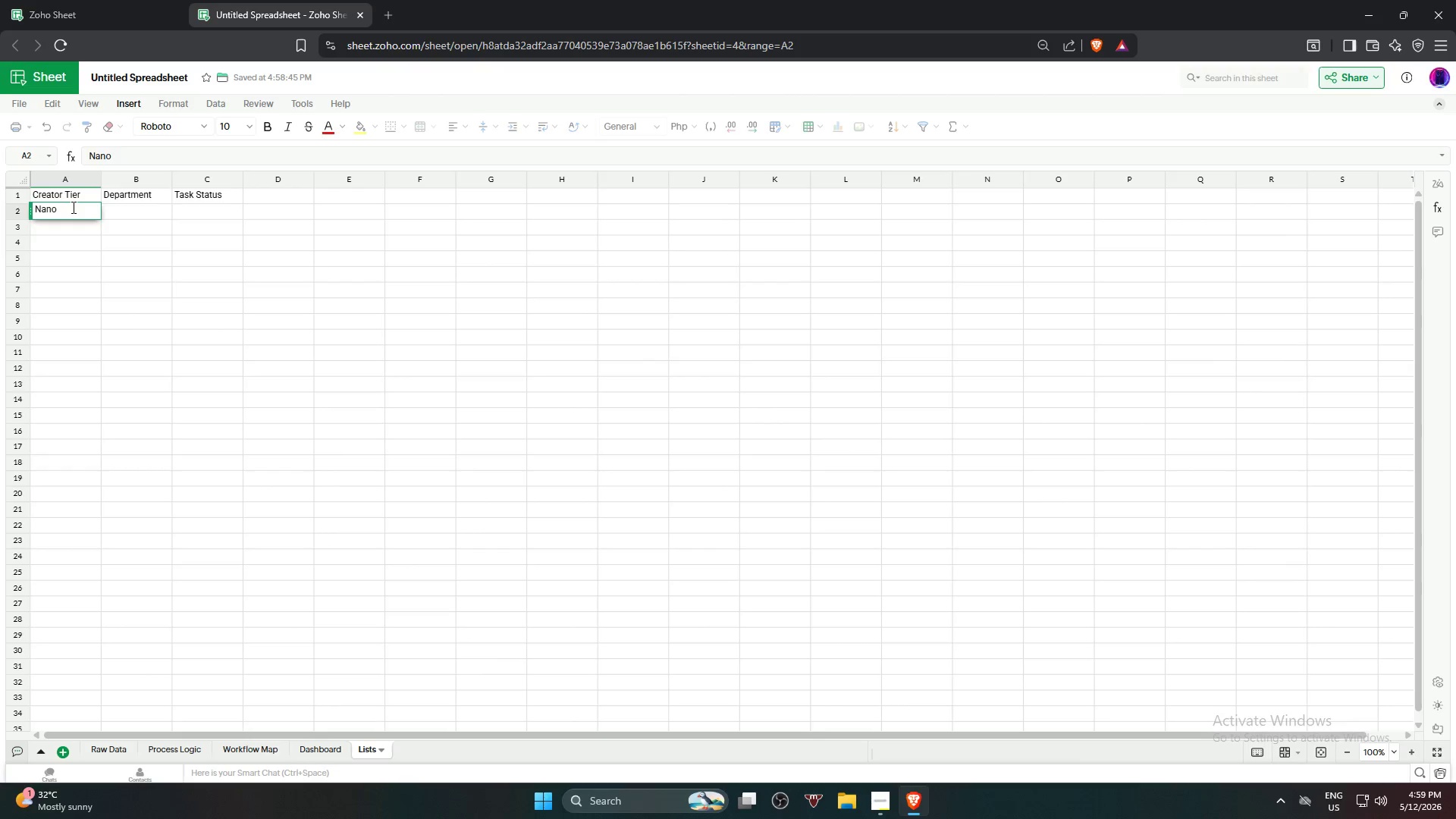 
key(Enter)
 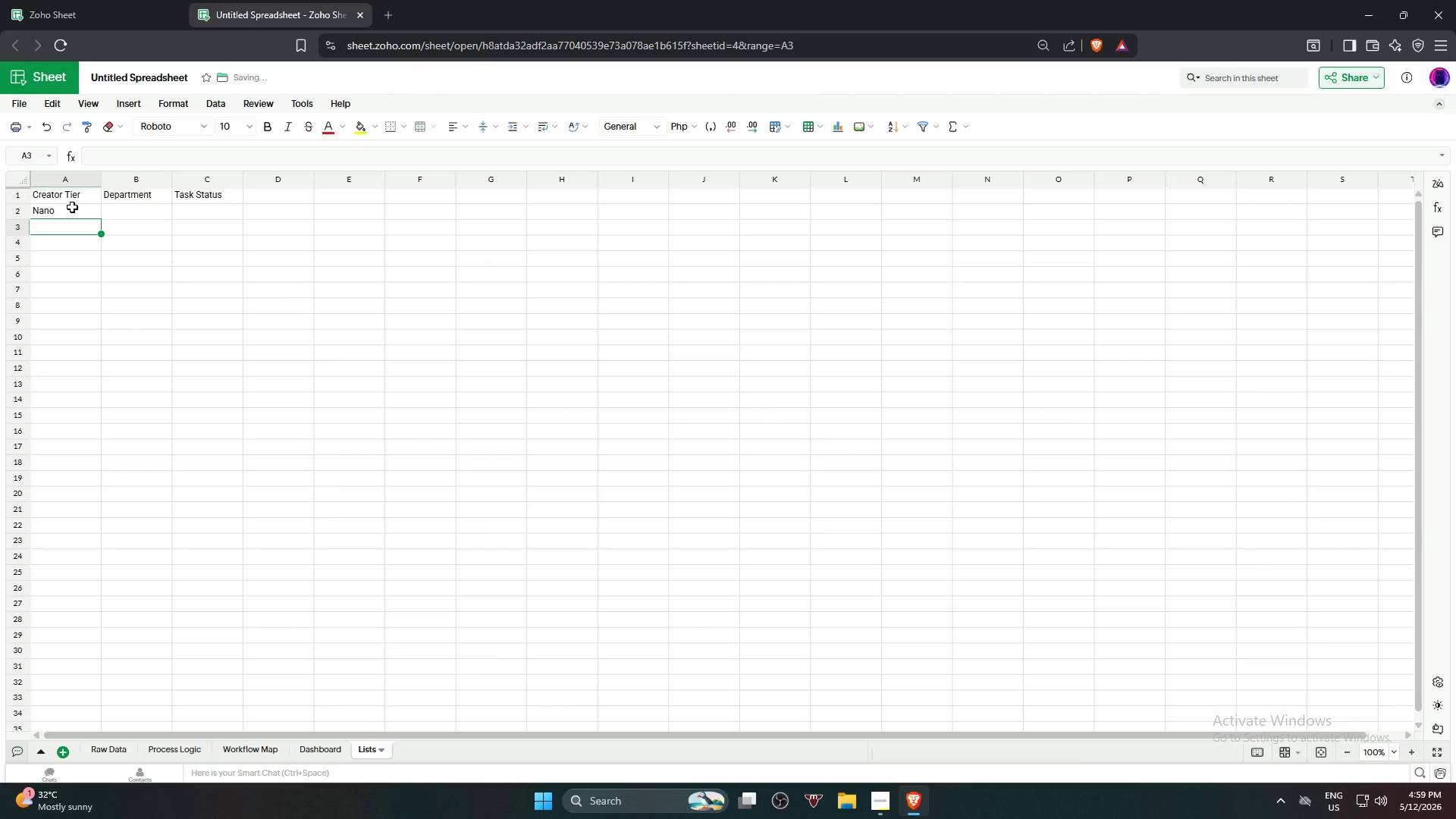 
type(Micro)
 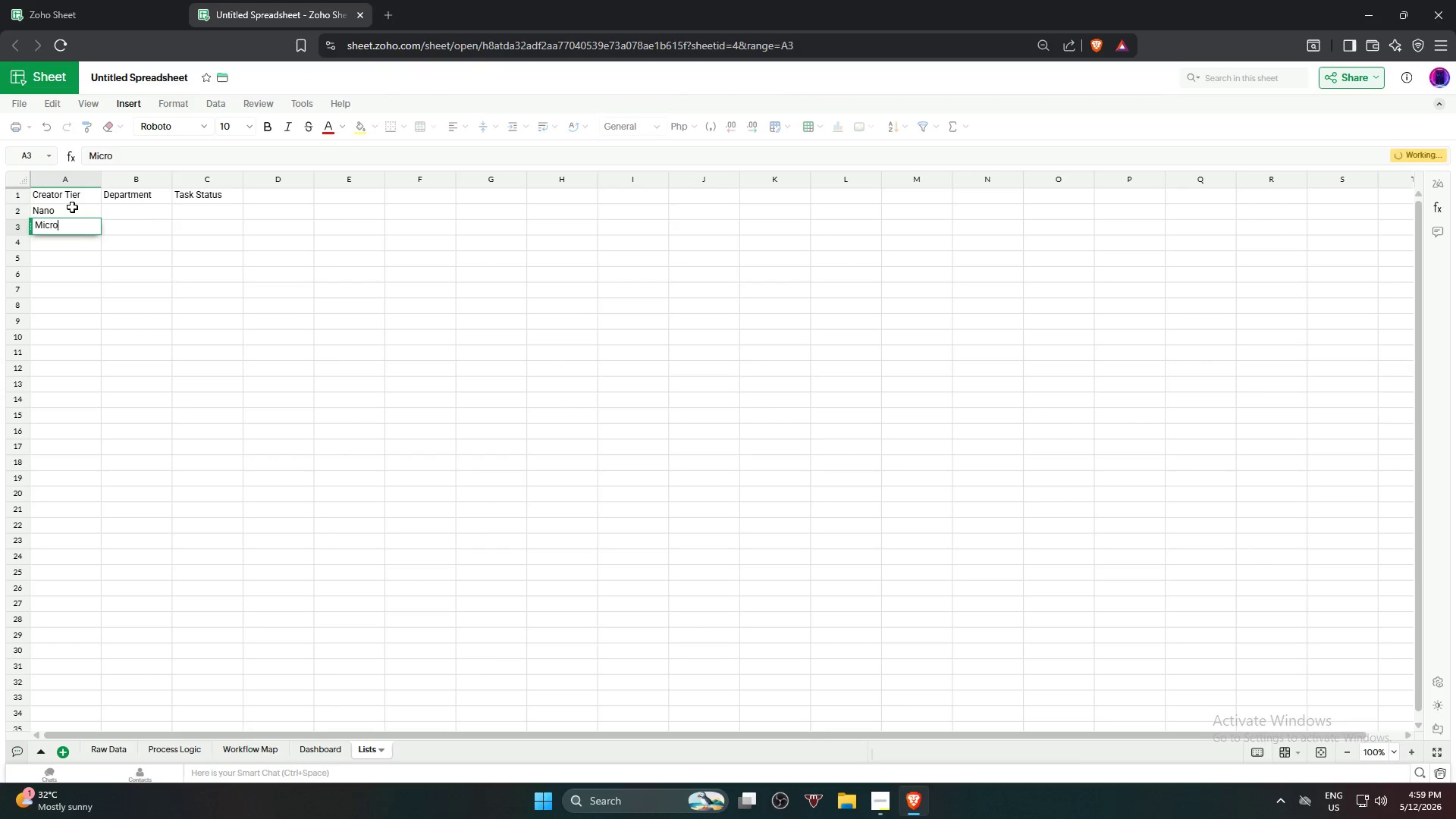 
key(Enter)
 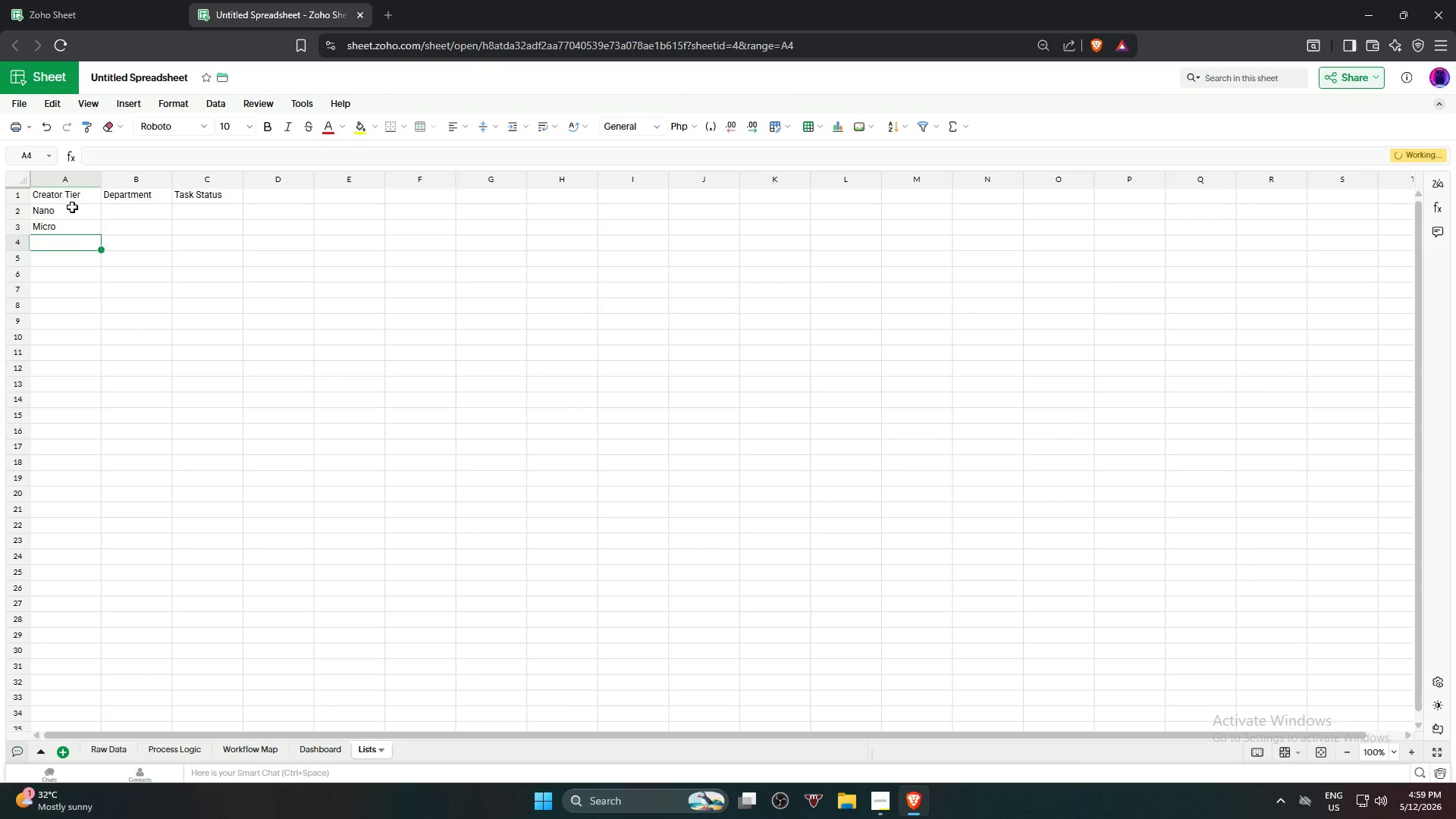 
type(Macro)
 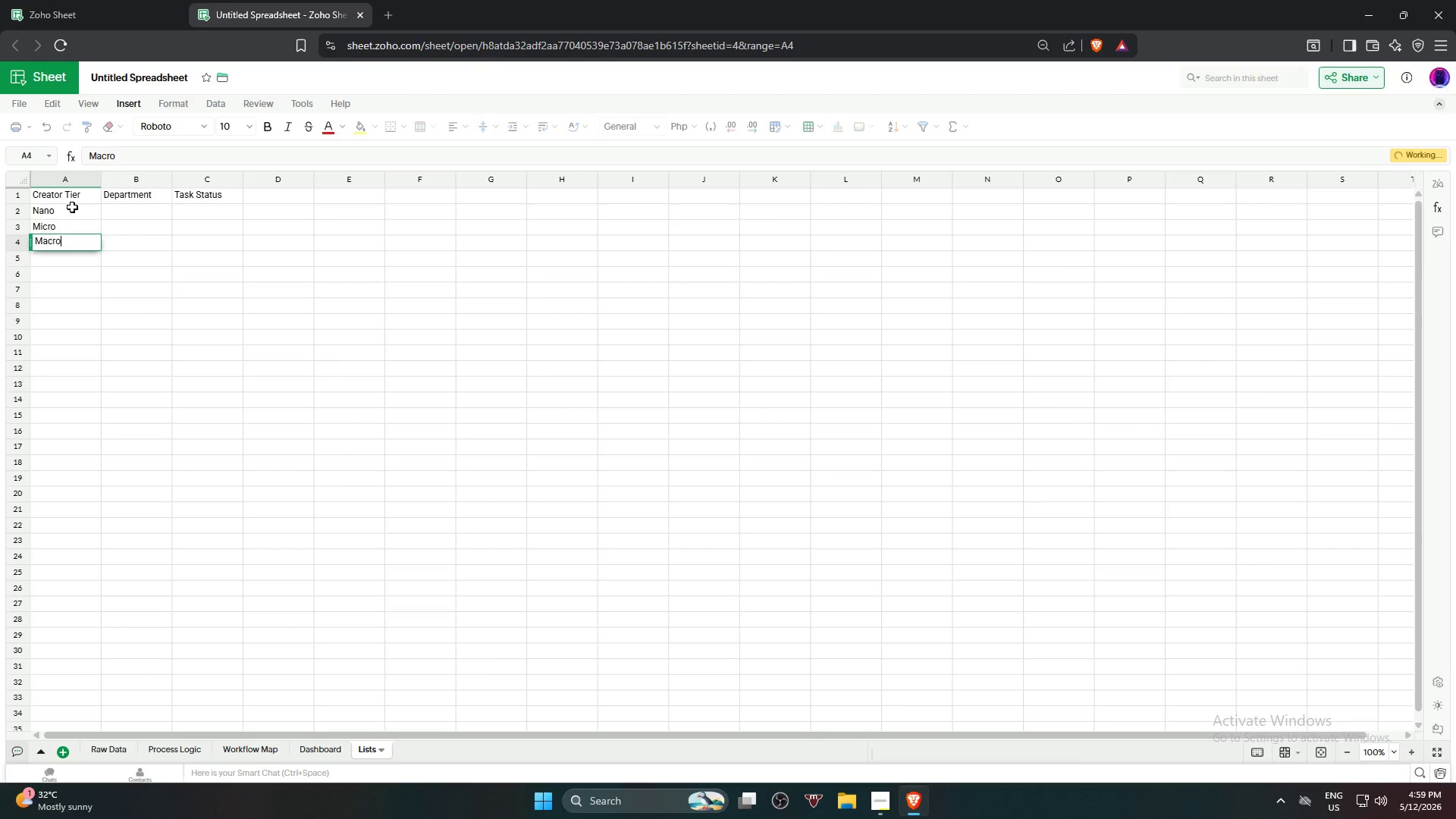 
key(Enter)
 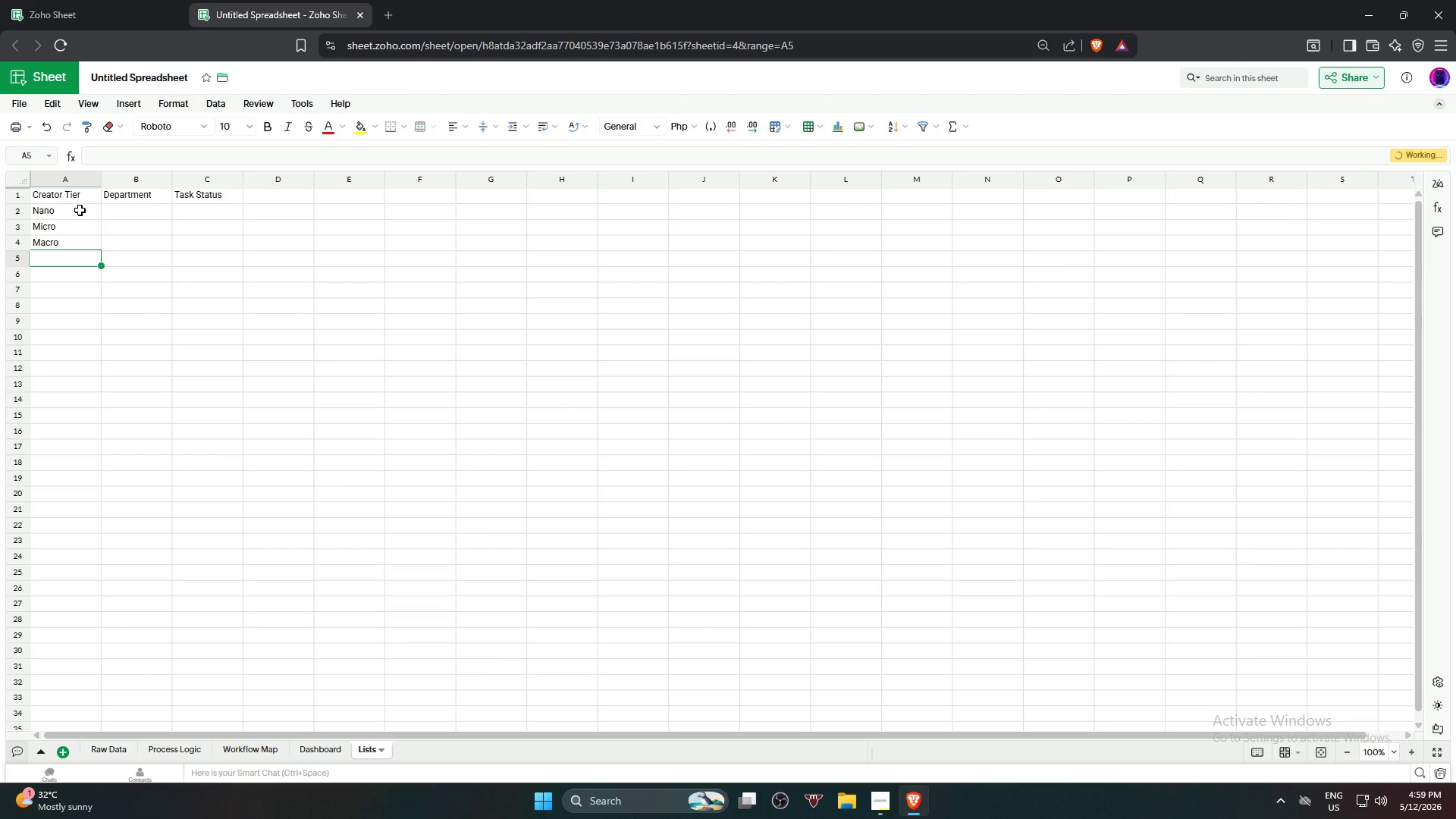 
left_click([124, 208])
 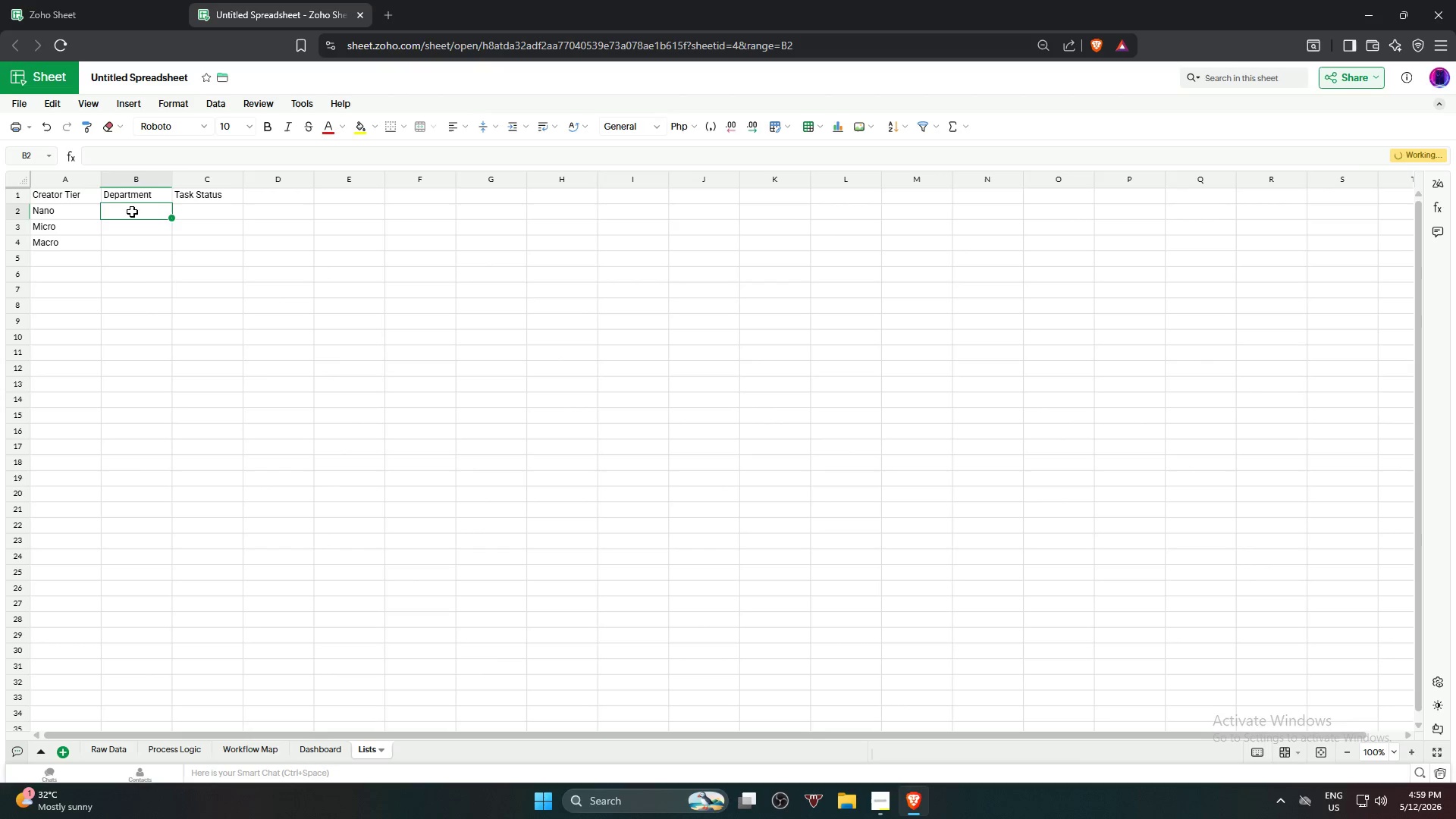 
left_click([264, 378])
 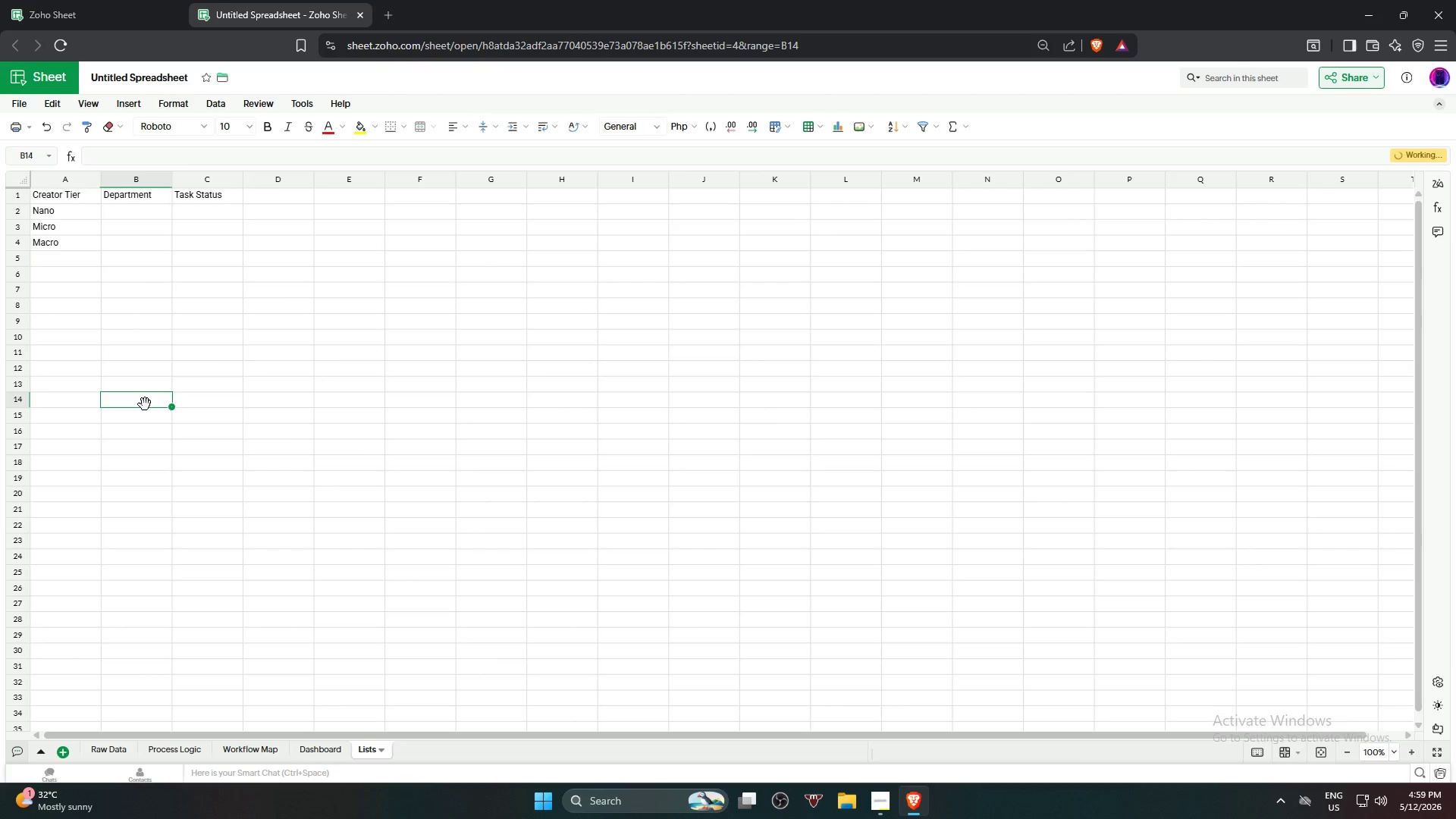 
type(=uni)
 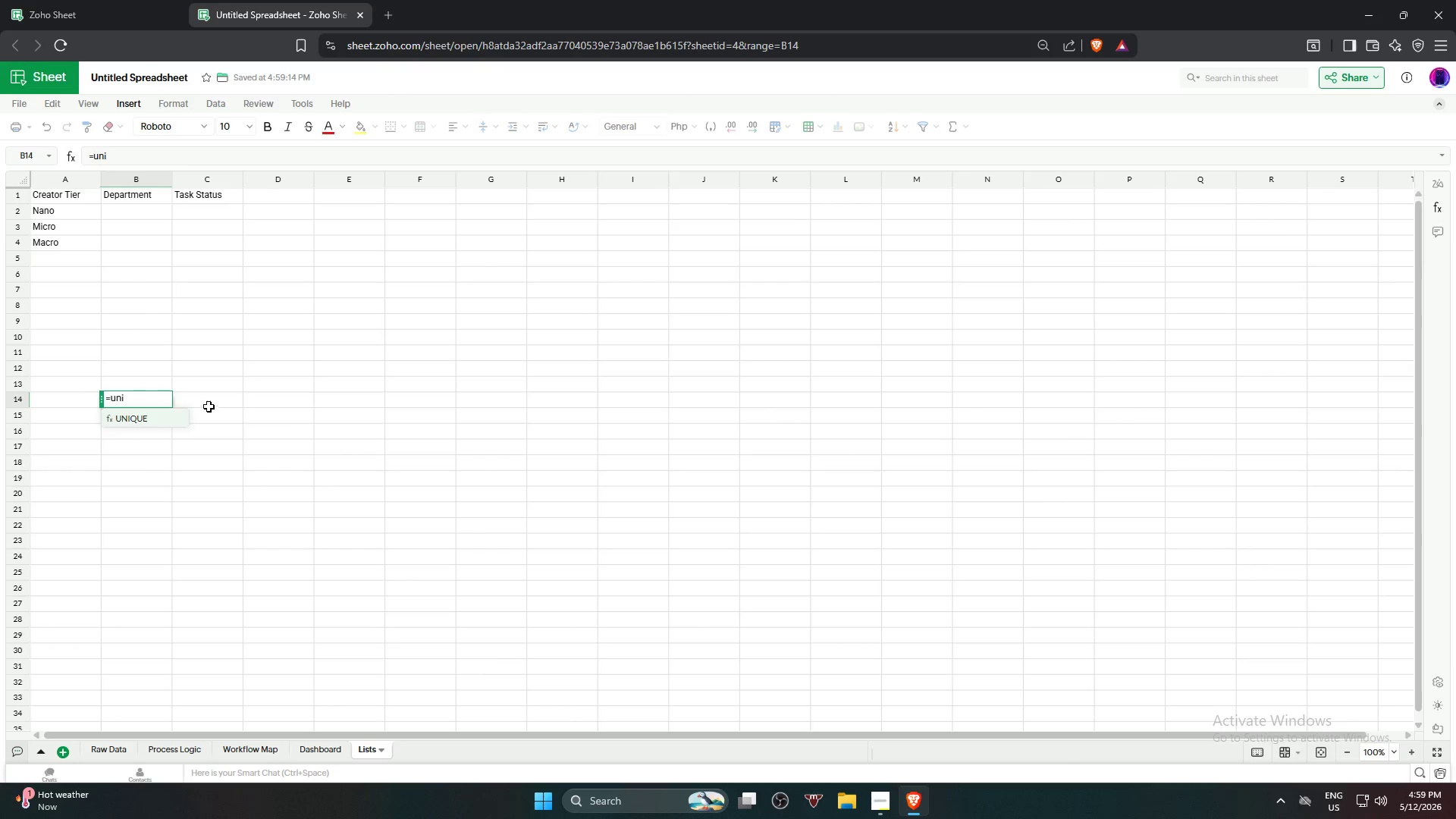 
left_click([162, 411])
 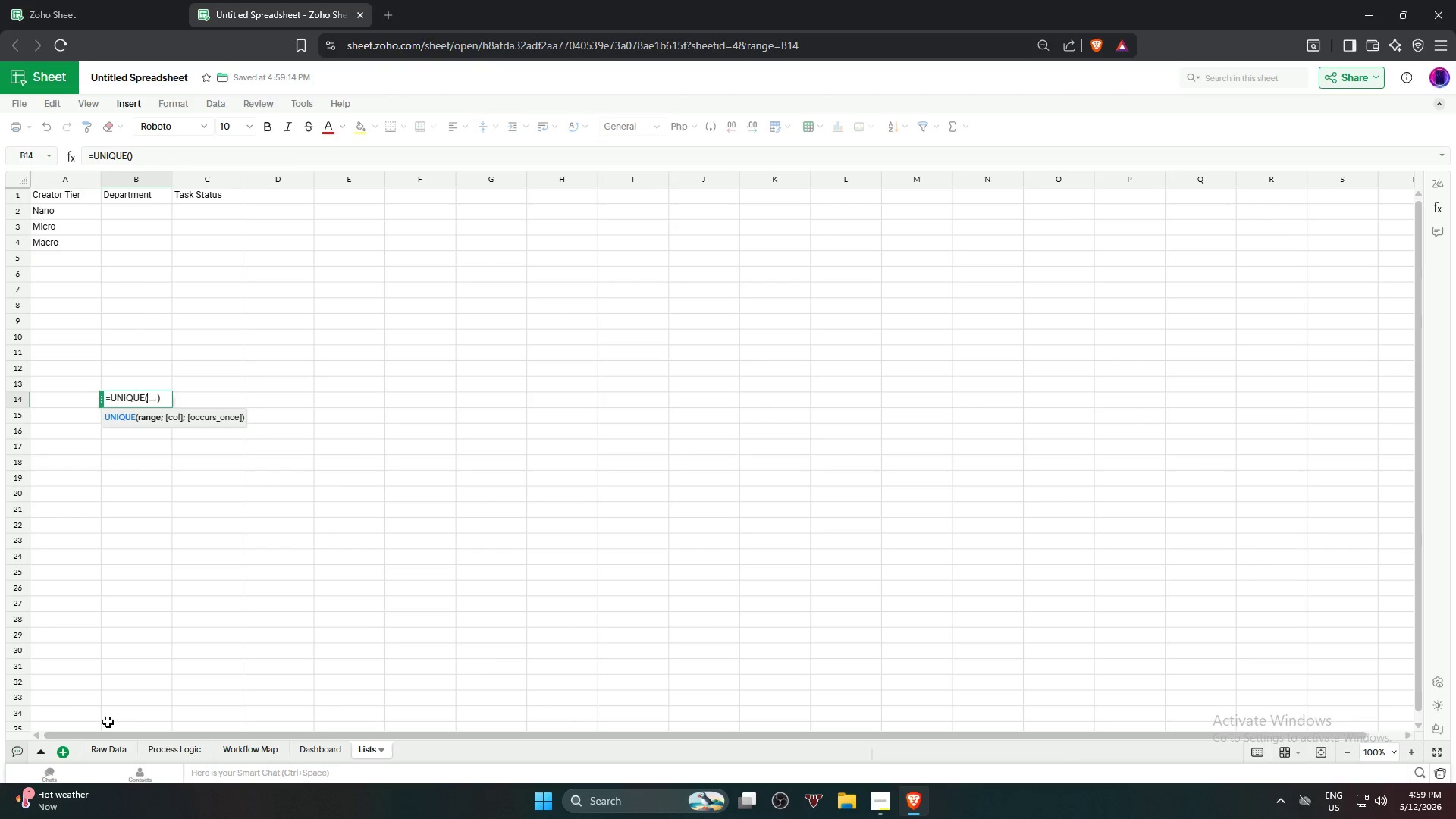 
left_click([116, 747])
 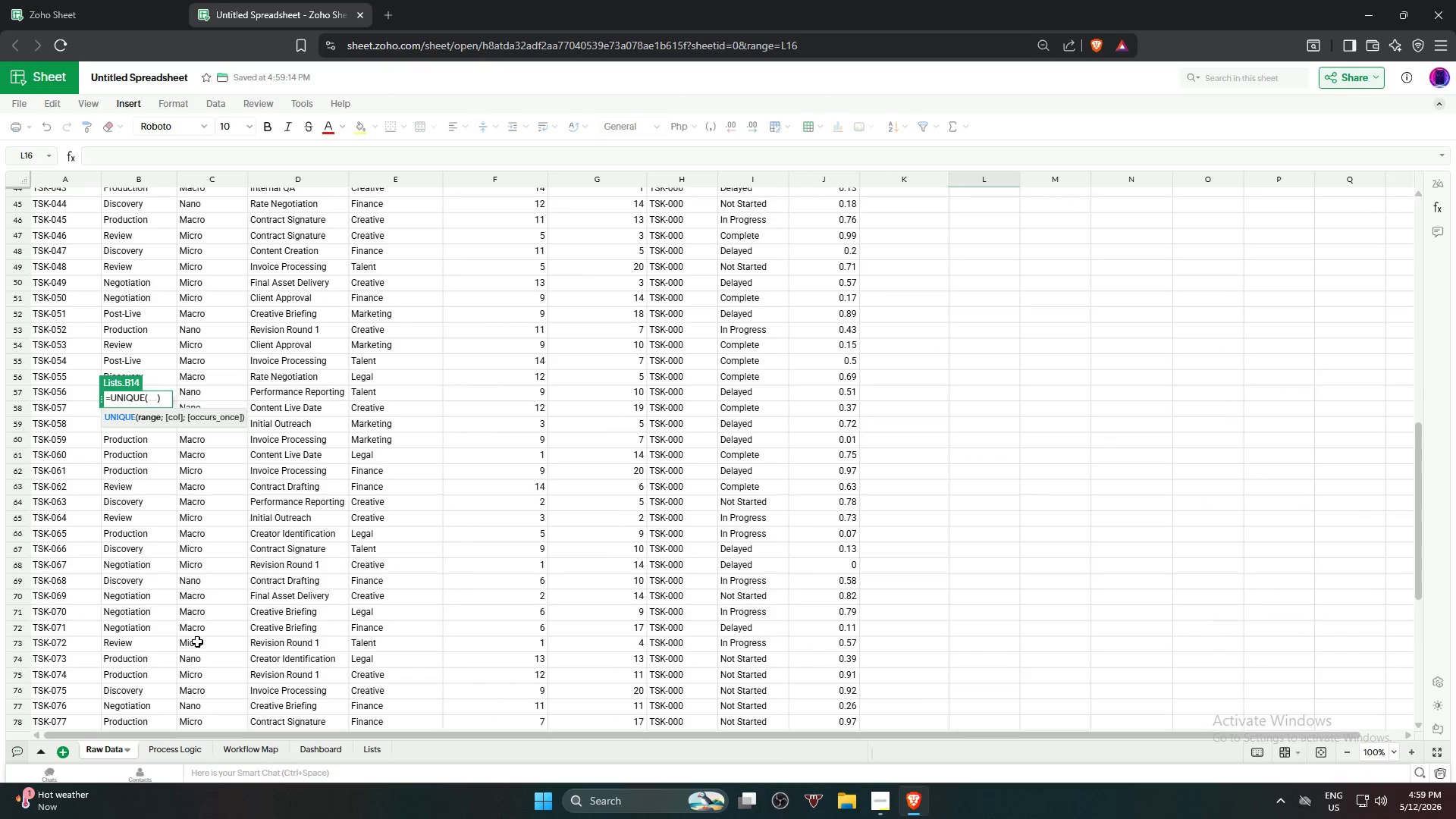 
scroll: coordinate [197, 640], scroll_direction: up, amount: 16.0
 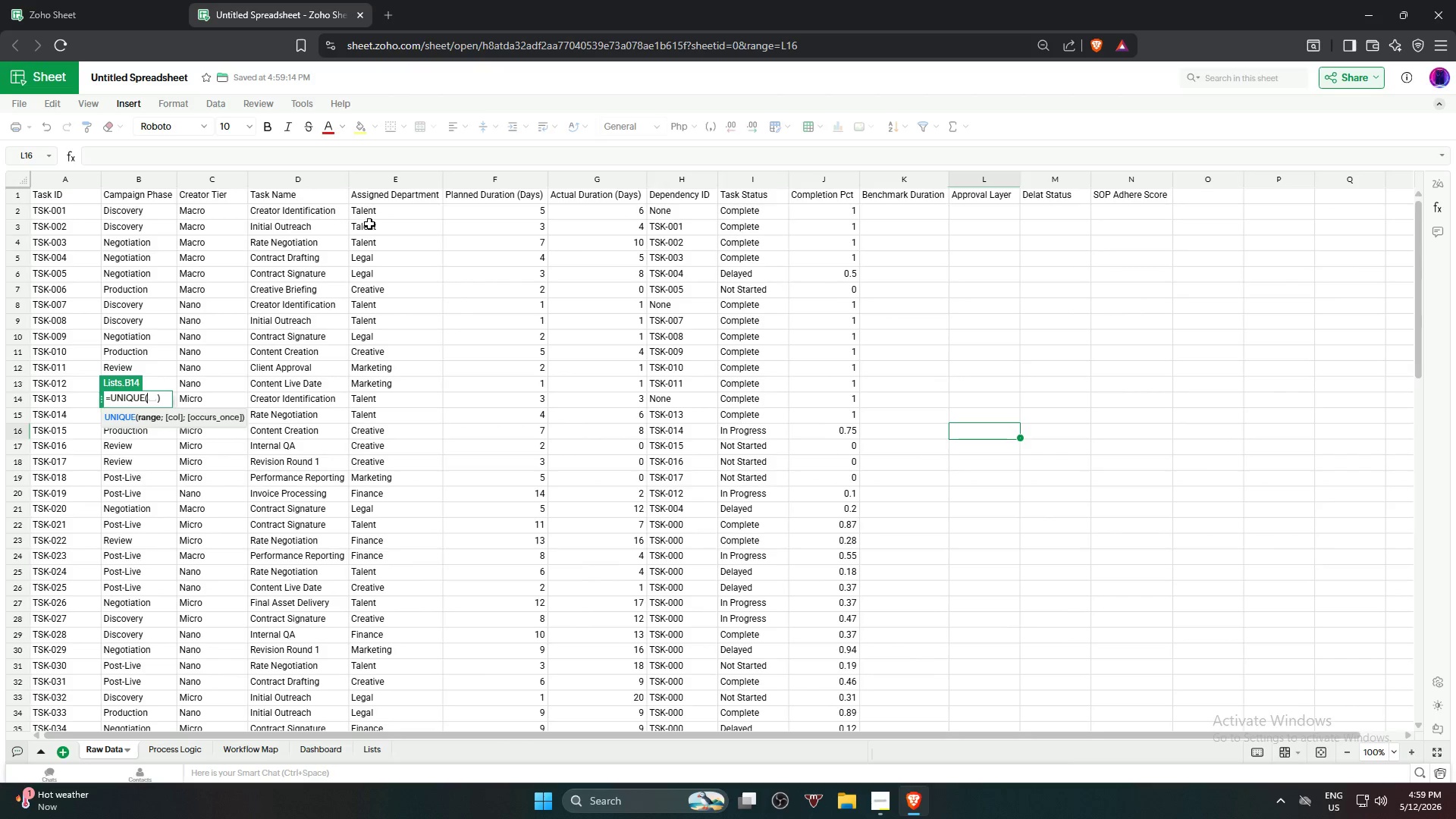 
left_click_drag(start_coordinate=[388, 210], to_coordinate=[384, 504])
 